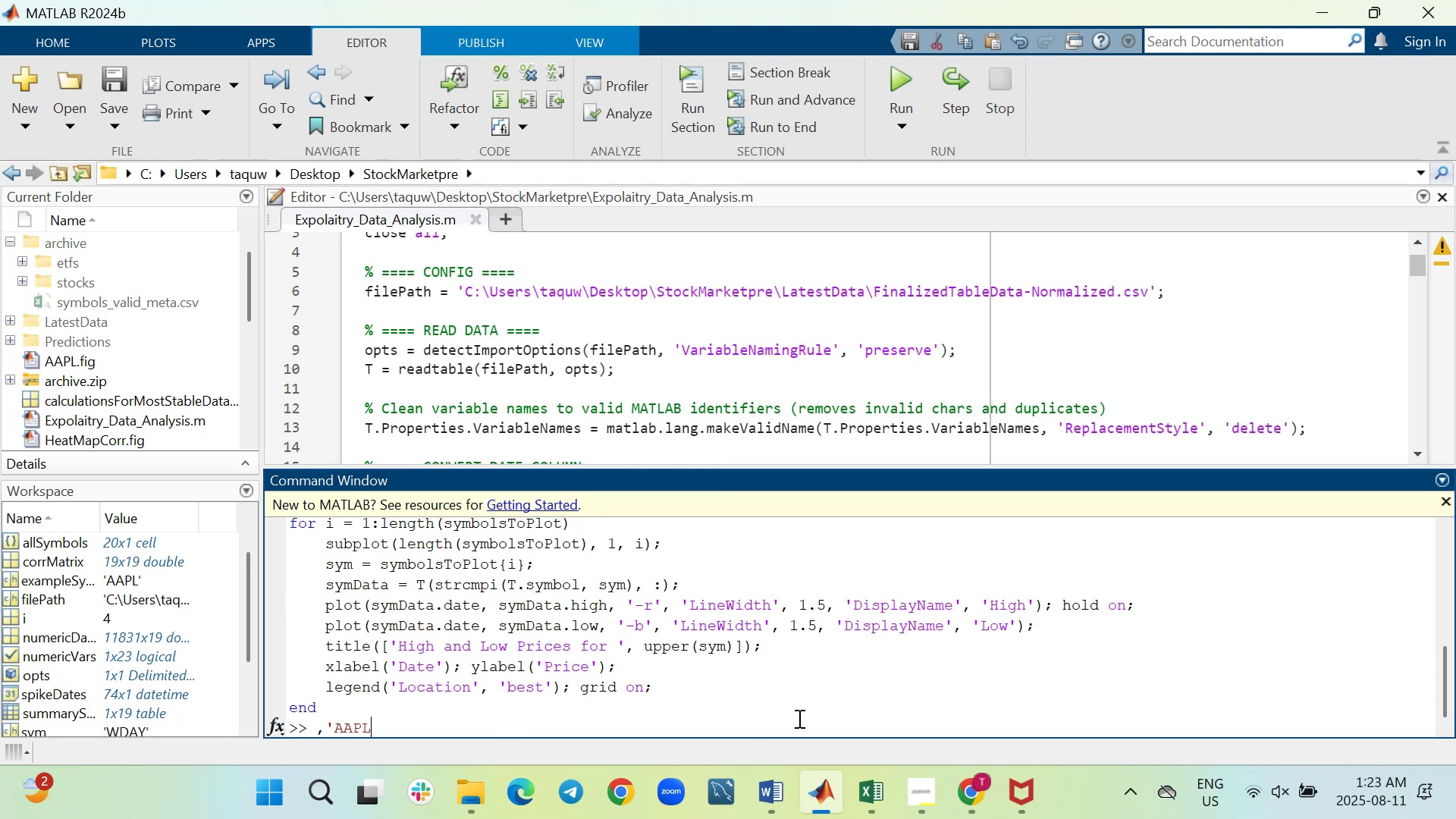 
hold_key(key=Backspace, duration=0.78)
 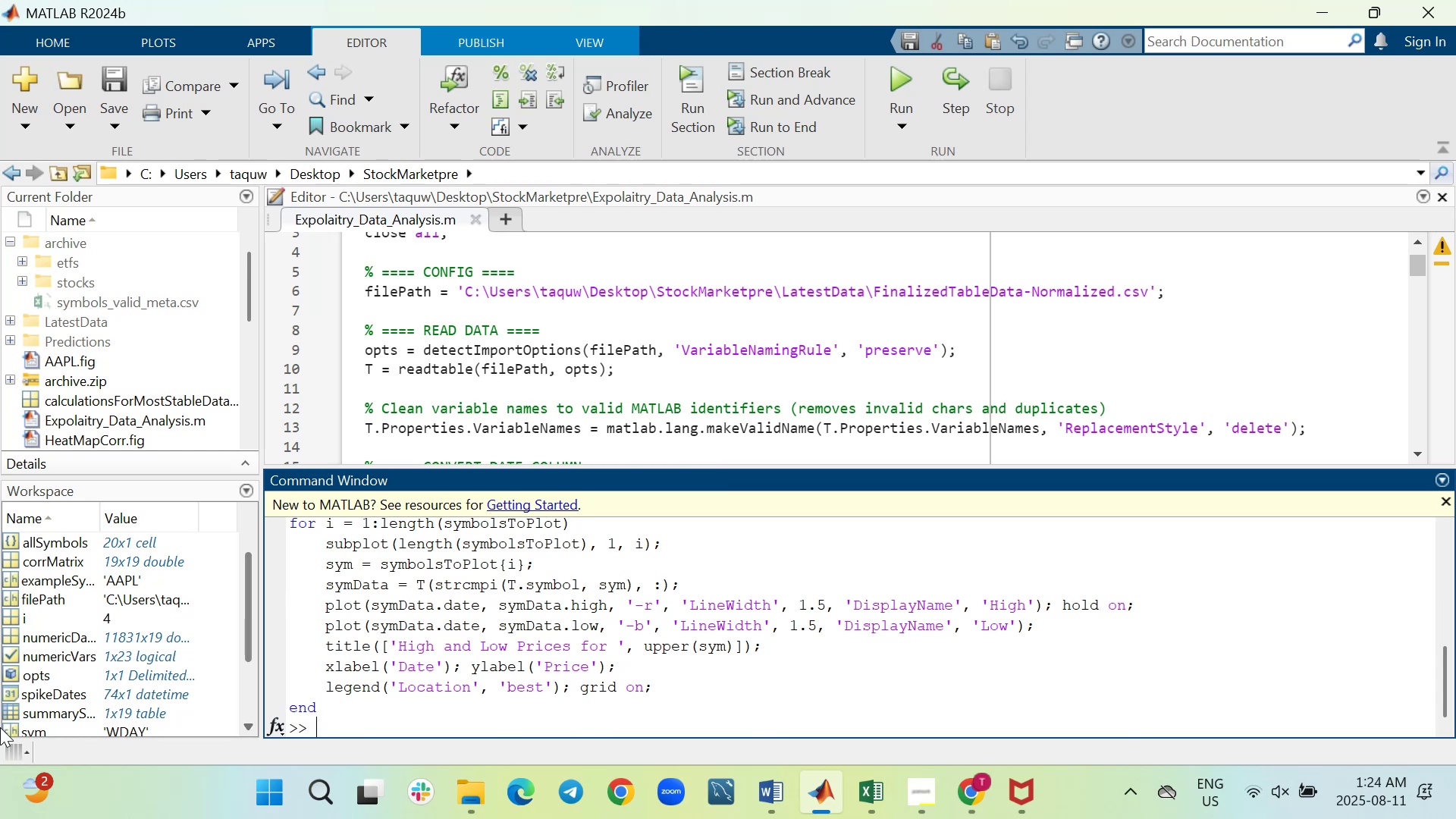 
left_click_drag(start_coordinate=[334, 707], to_coordinate=[318, 652])
 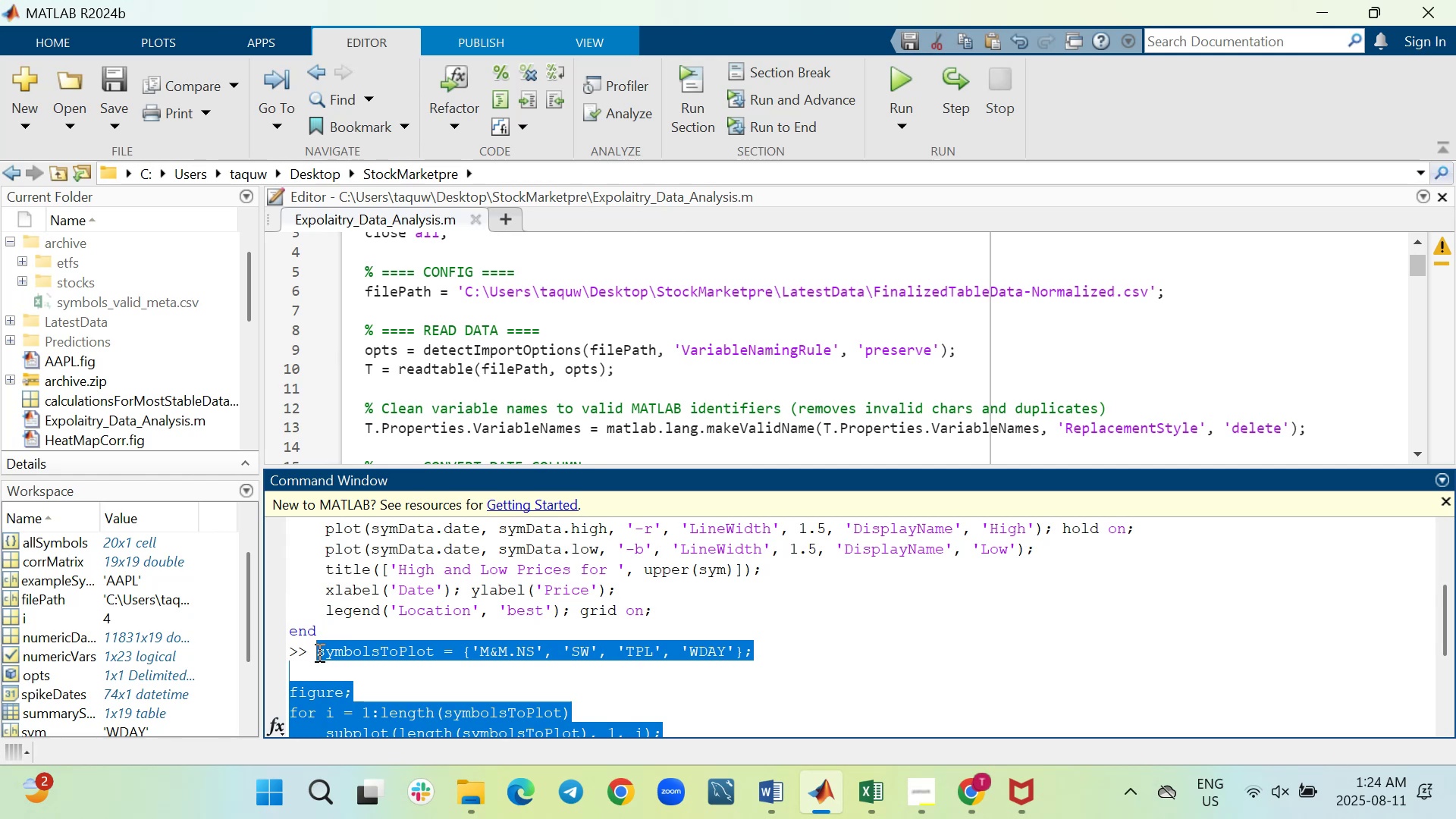 
key(Control+C)
 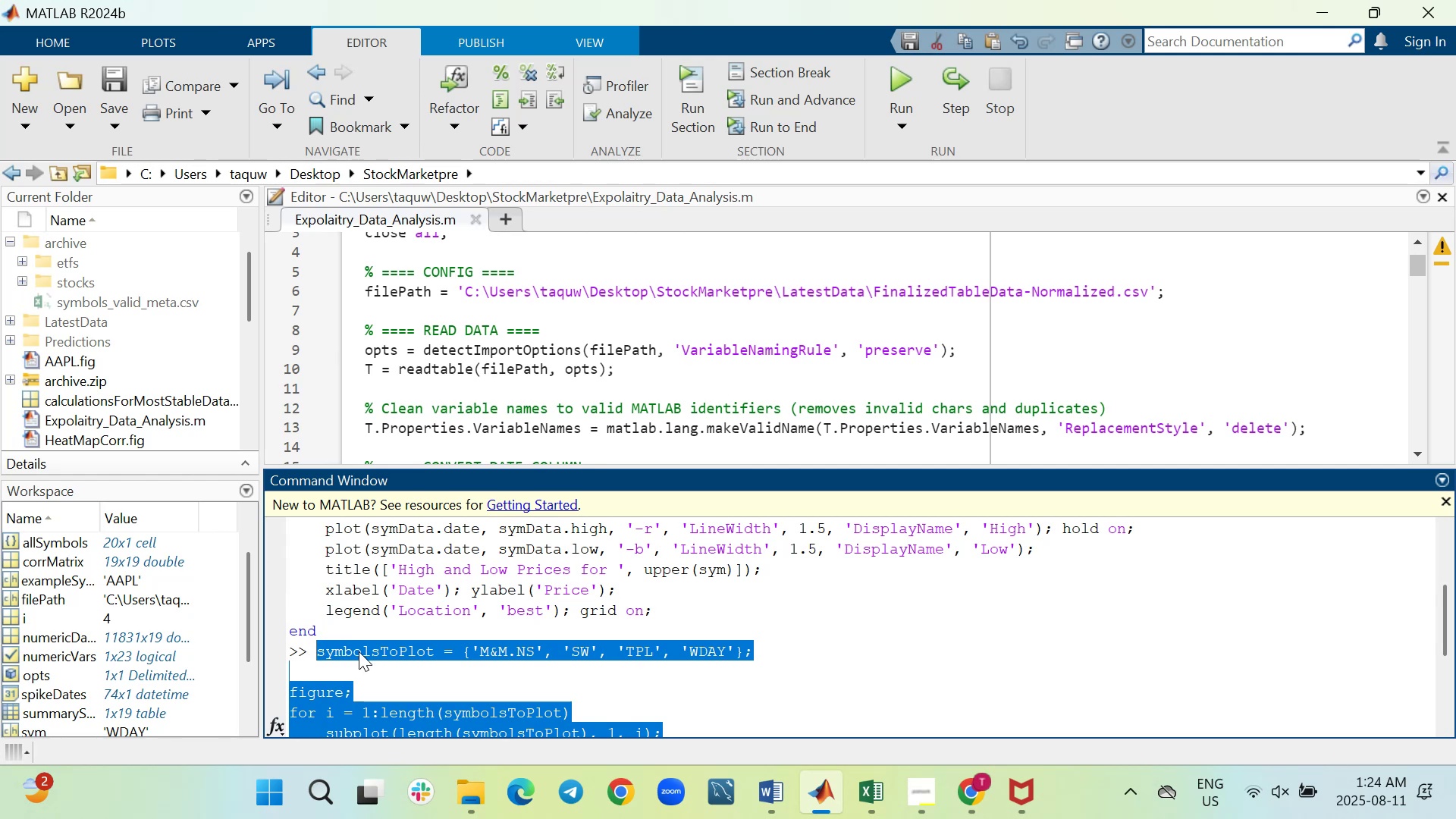 
scroll: coordinate [359, 651], scroll_direction: down, amount: 6.0
 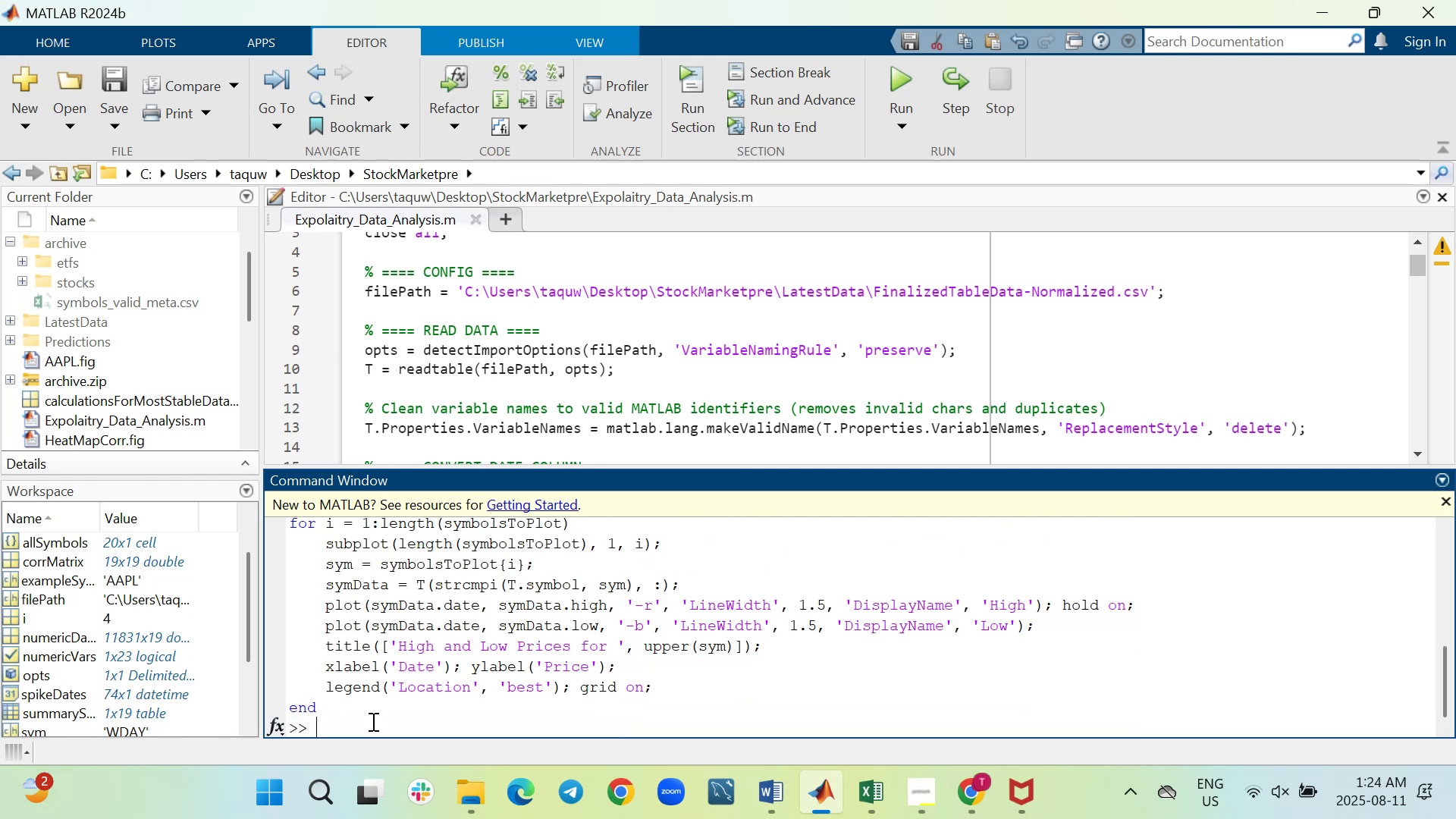 
key(Control+V)
 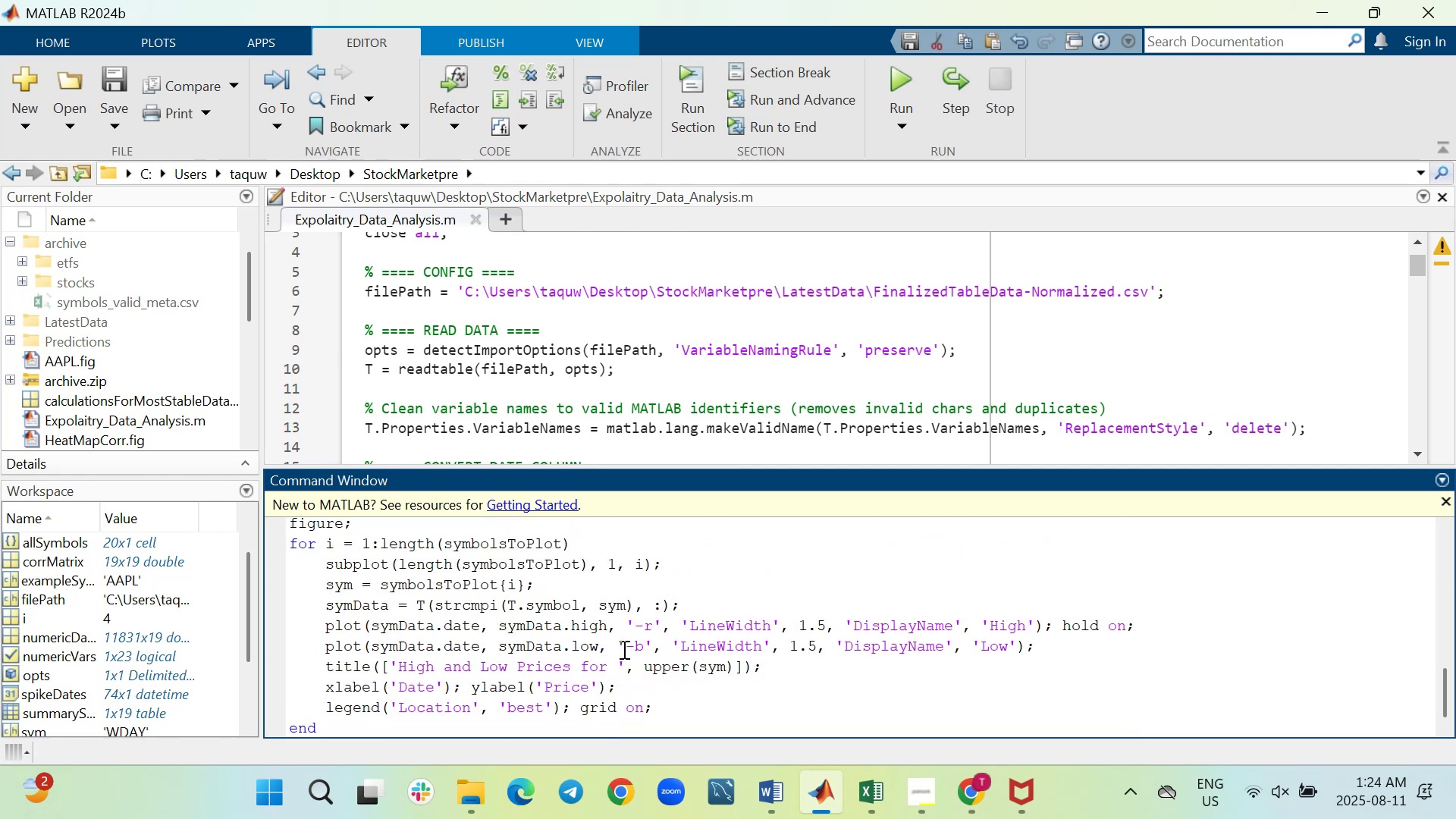 
scroll: coordinate [657, 616], scroll_direction: up, amount: 2.0
 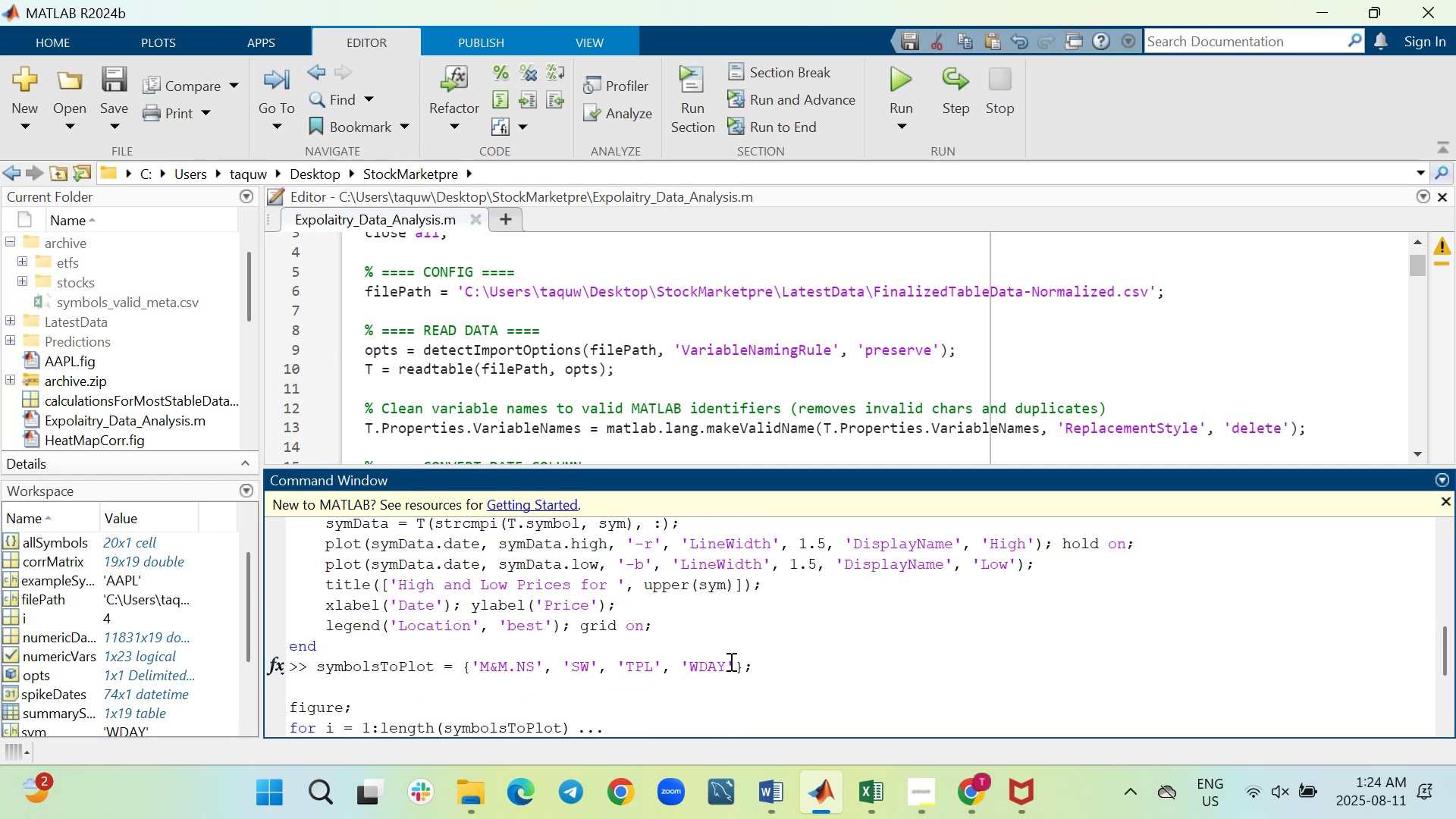 
left_click([734, 666])
 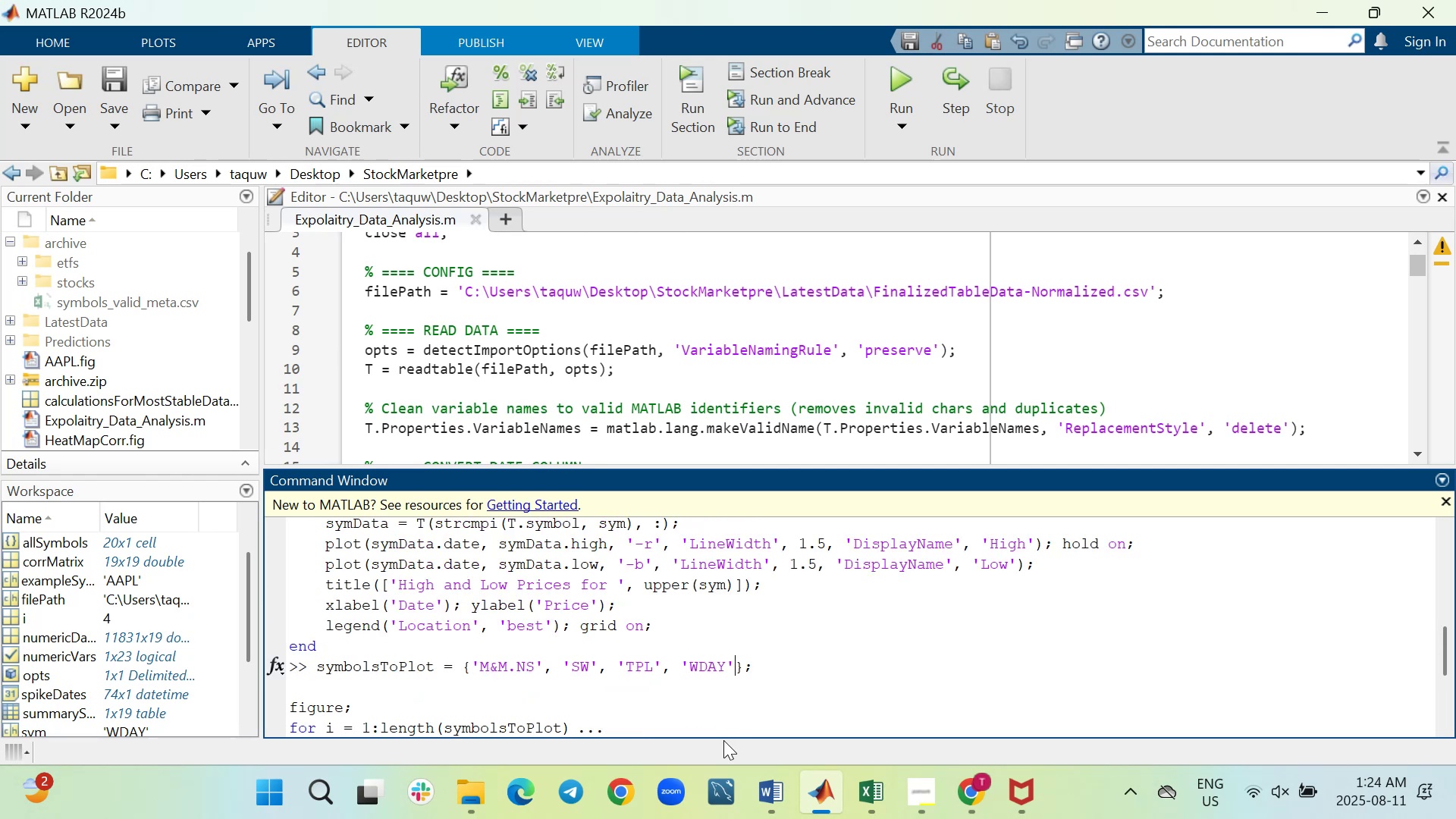 
type(,'AAPL'.)
key(Backspace)
type(,)
 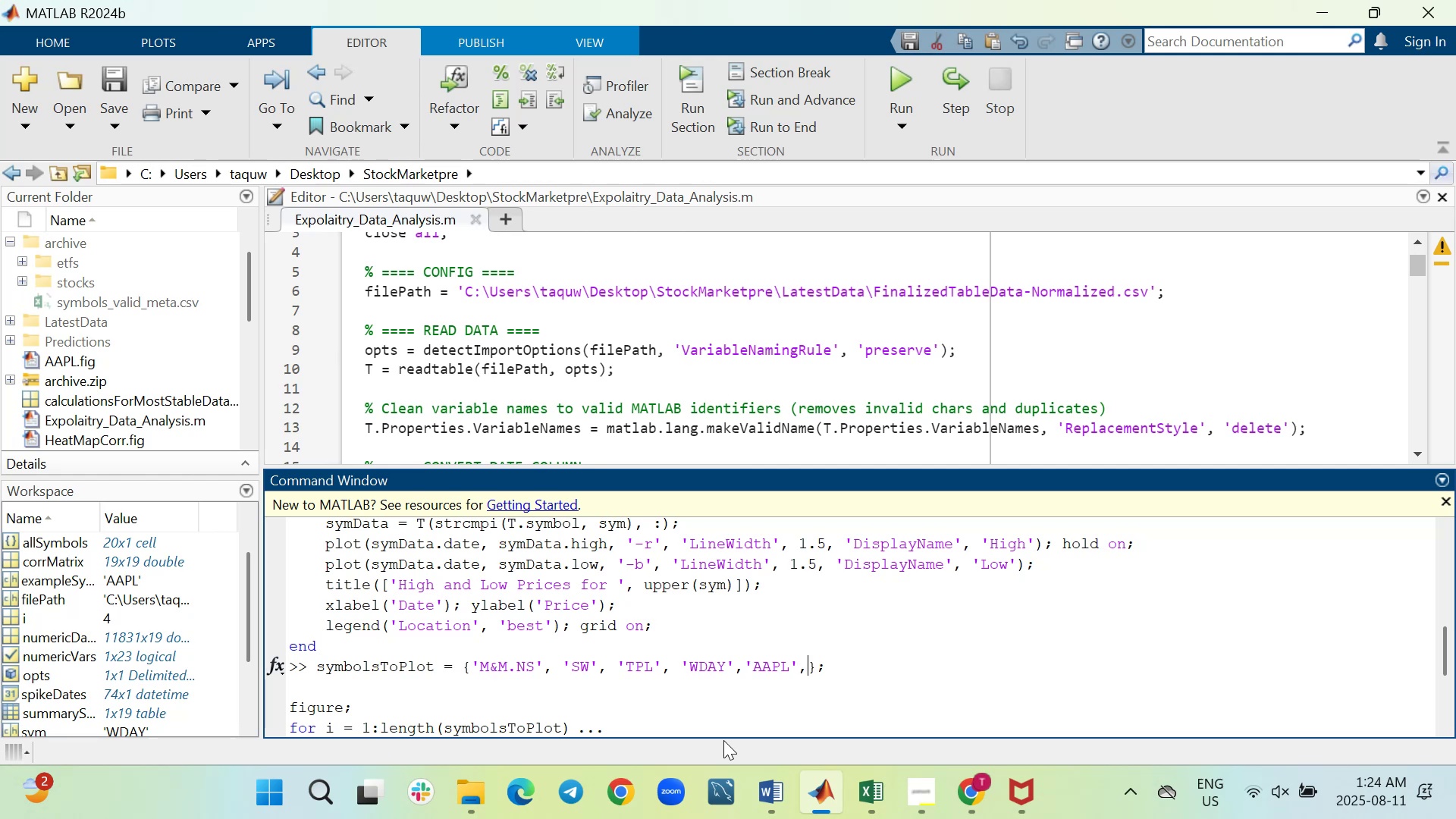 
wait(20.67)
 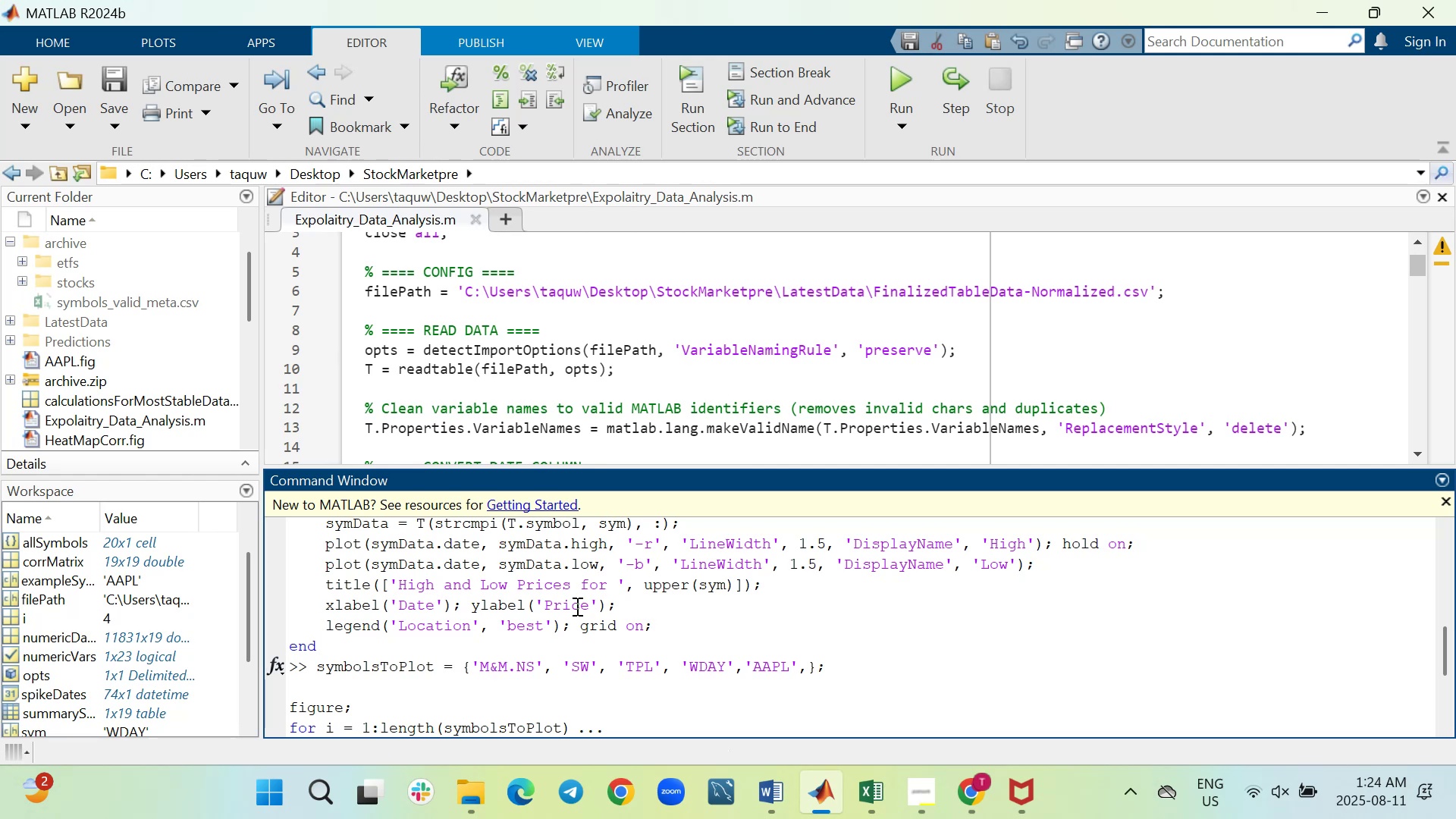 
mouse_move([463, 768])
 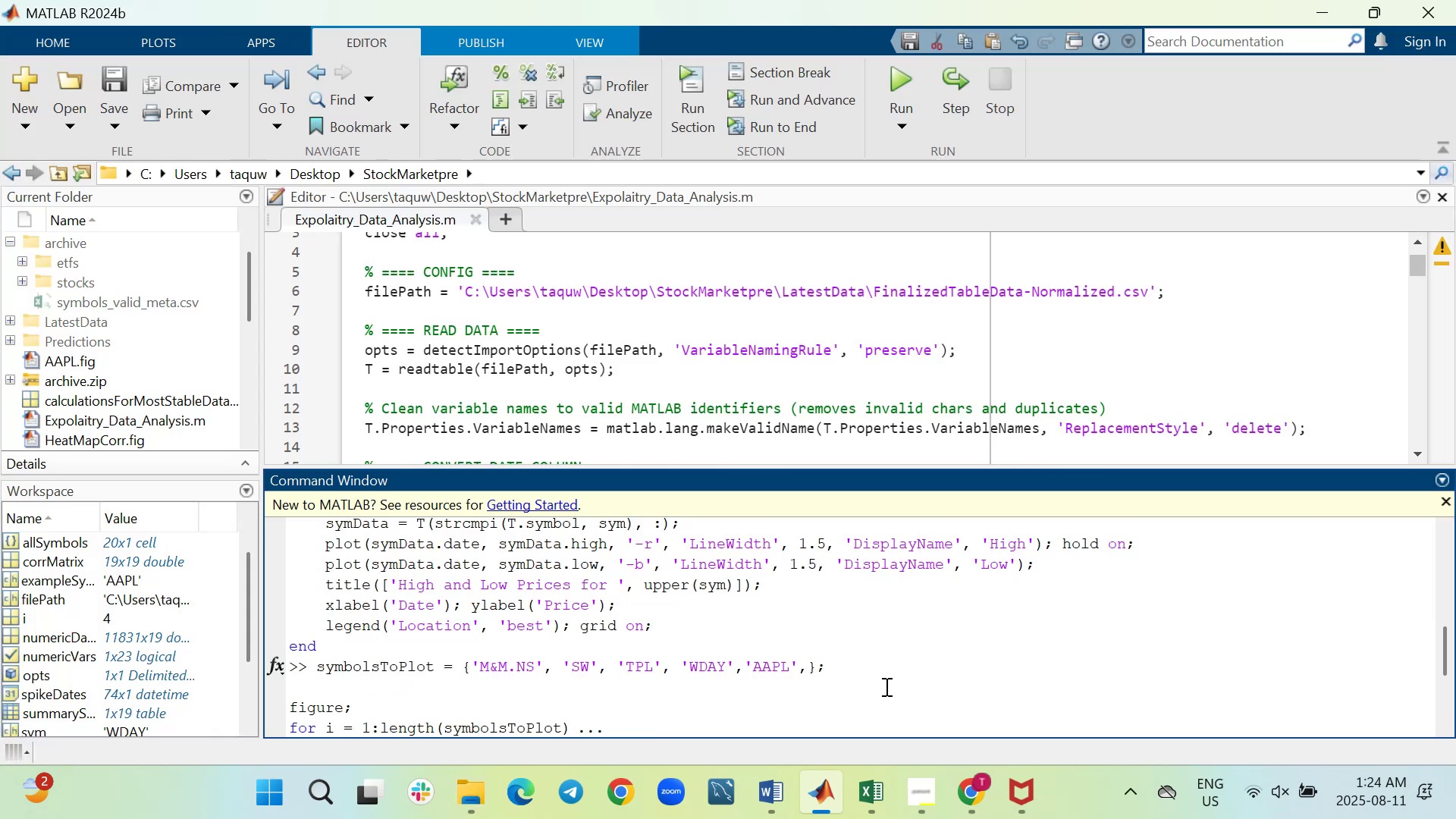 
wait(5.63)
 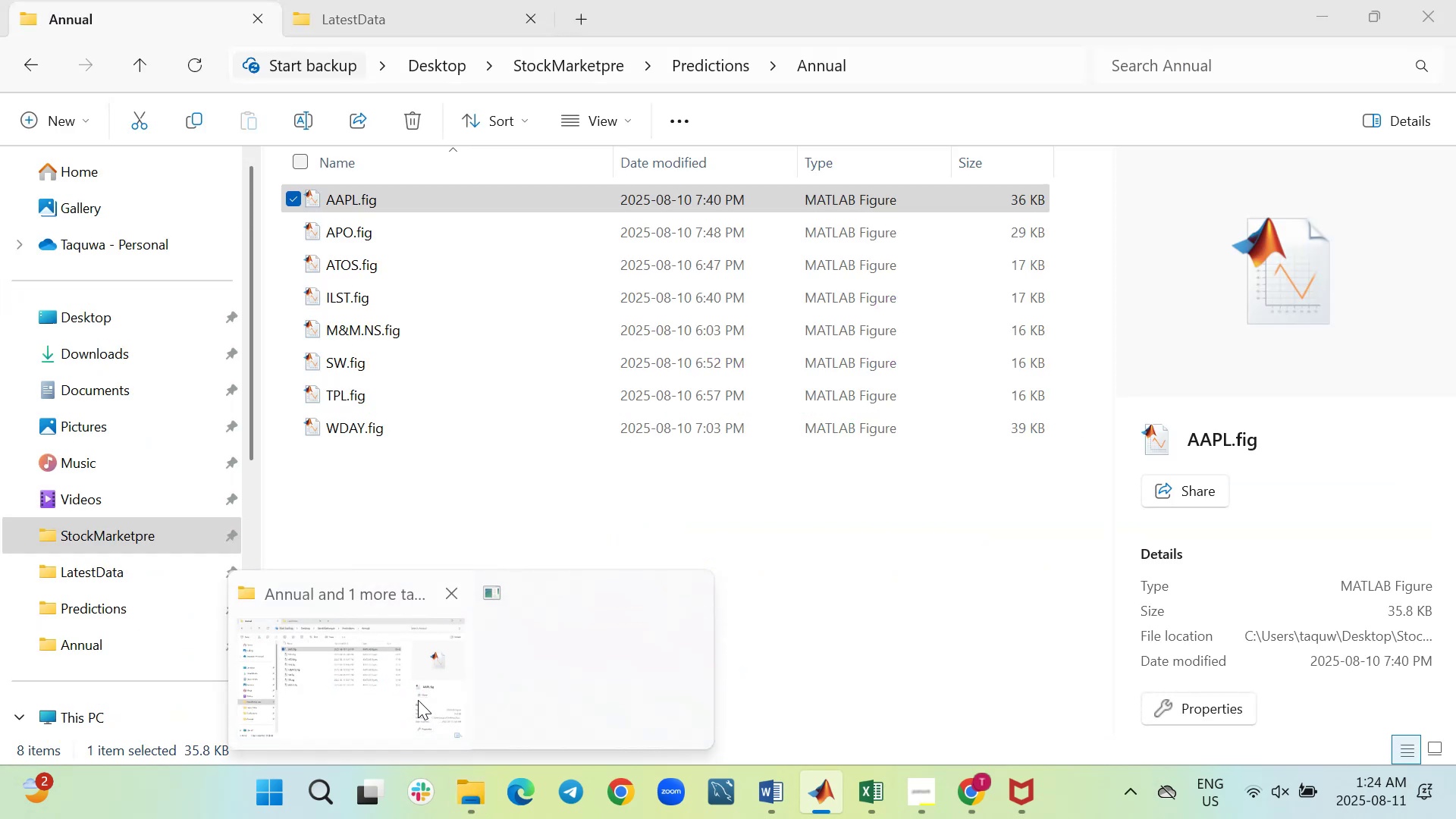 
type('APO',')
 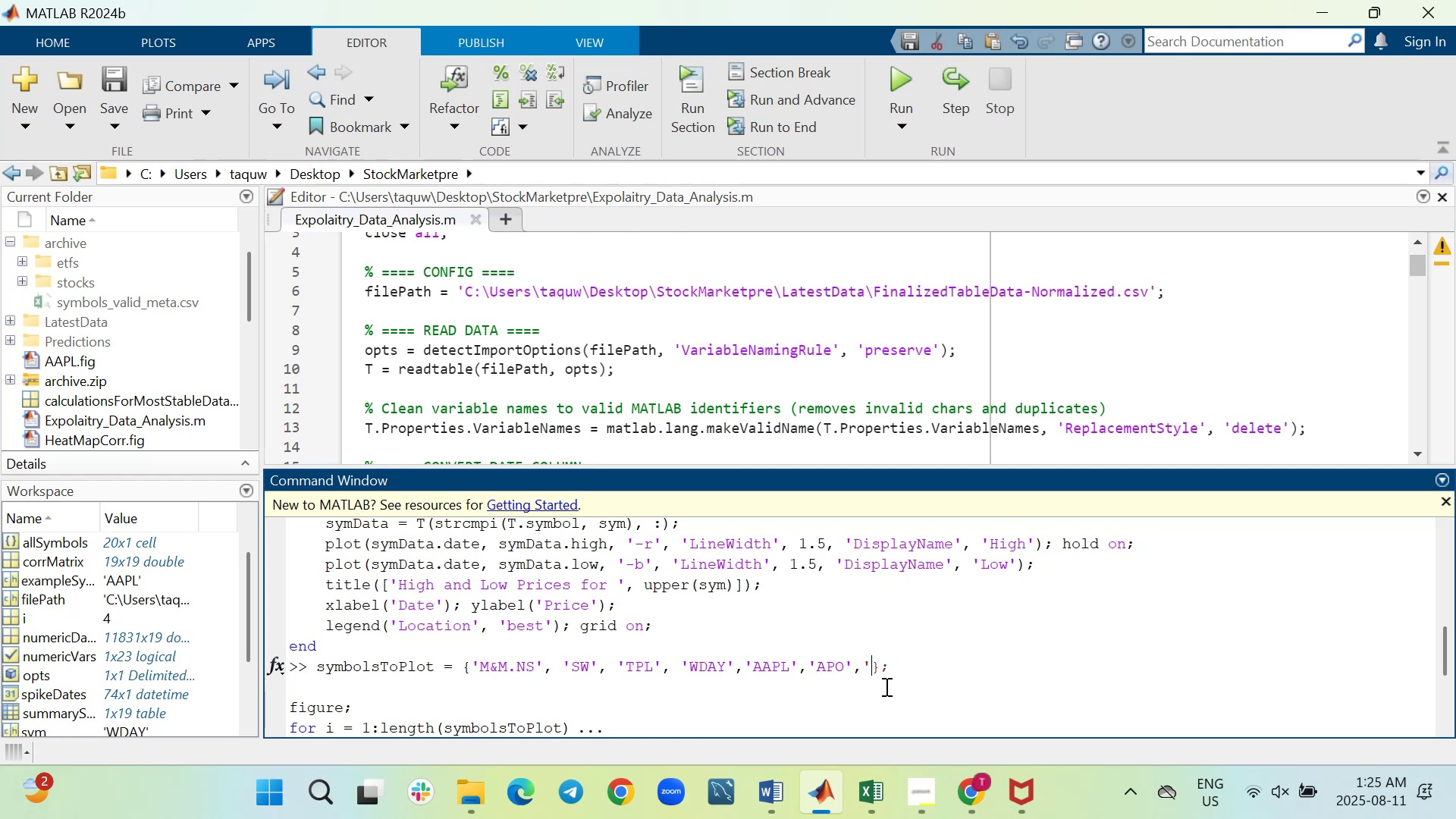 
mouse_move([463, 773])
 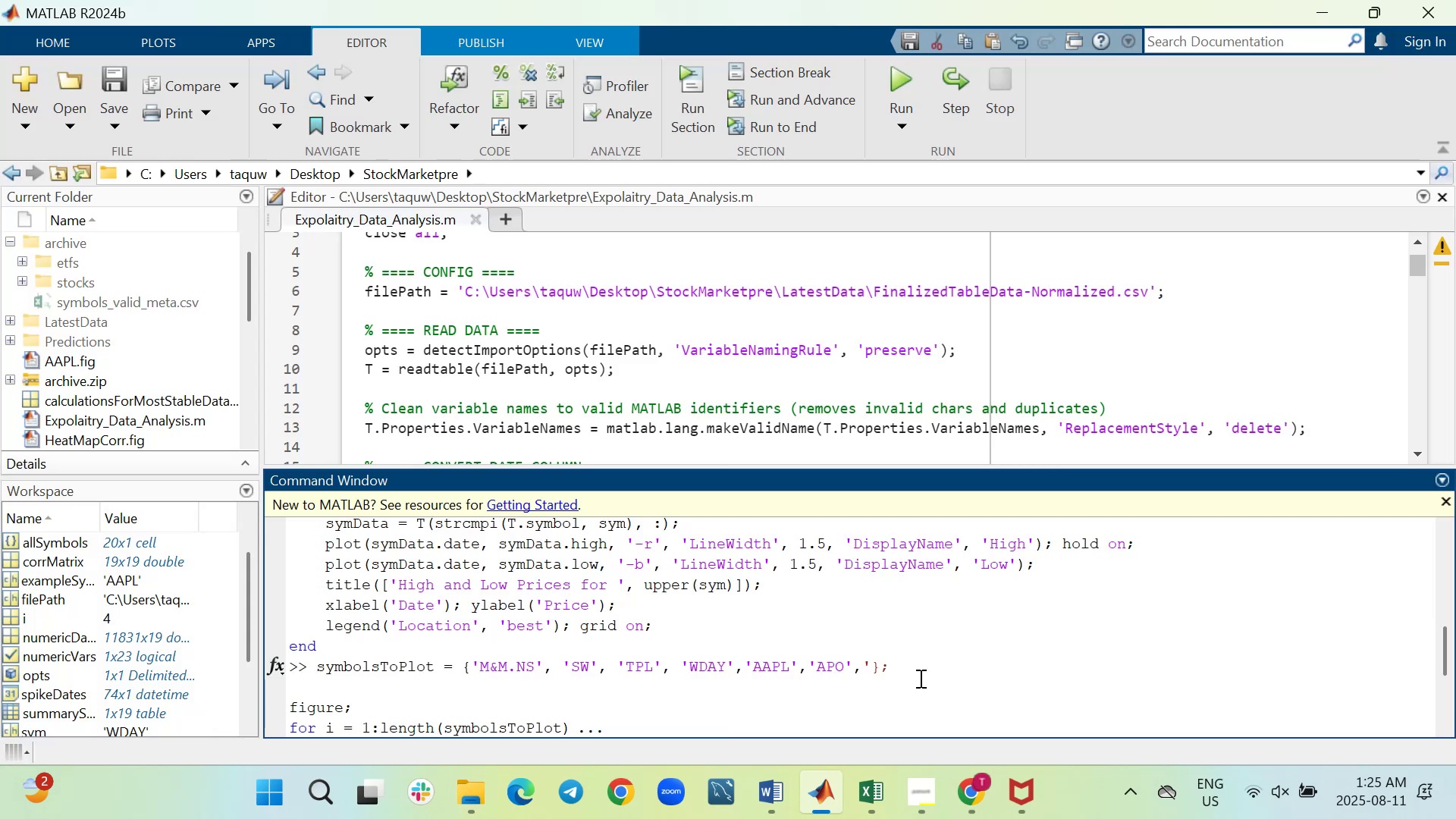 
wait(6.5)
 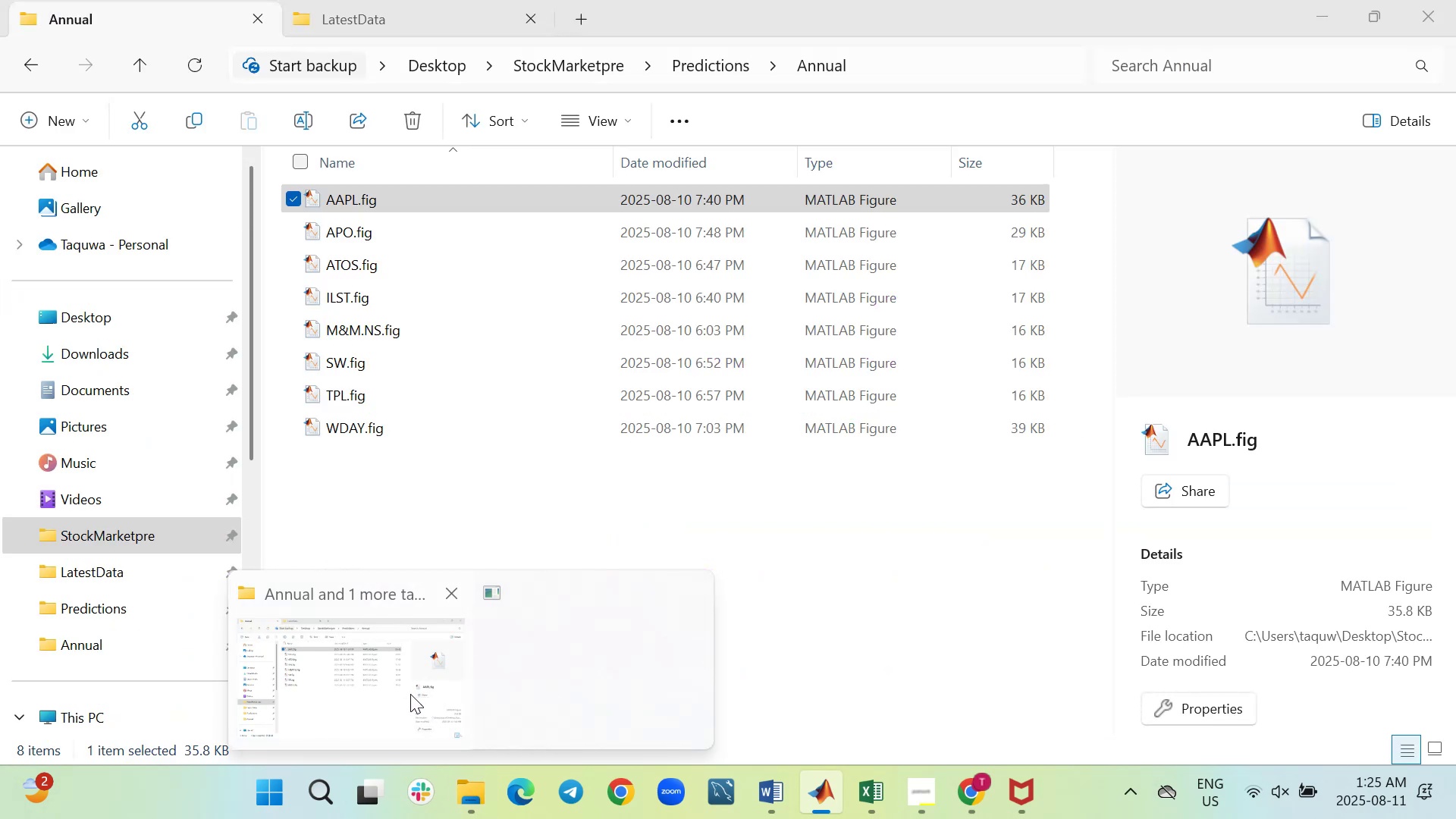 
type(ATOS',')
 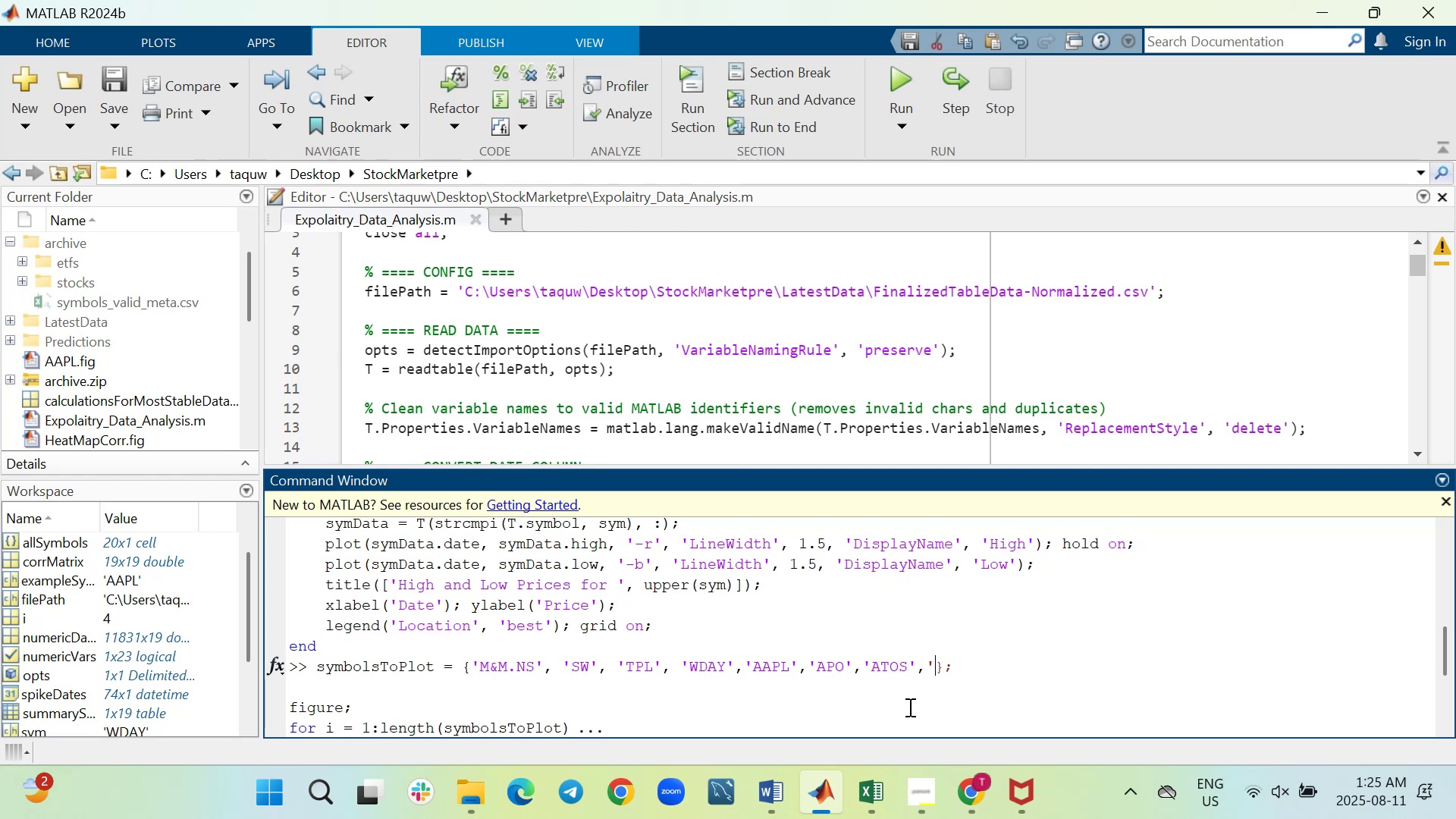 
wait(13.05)
 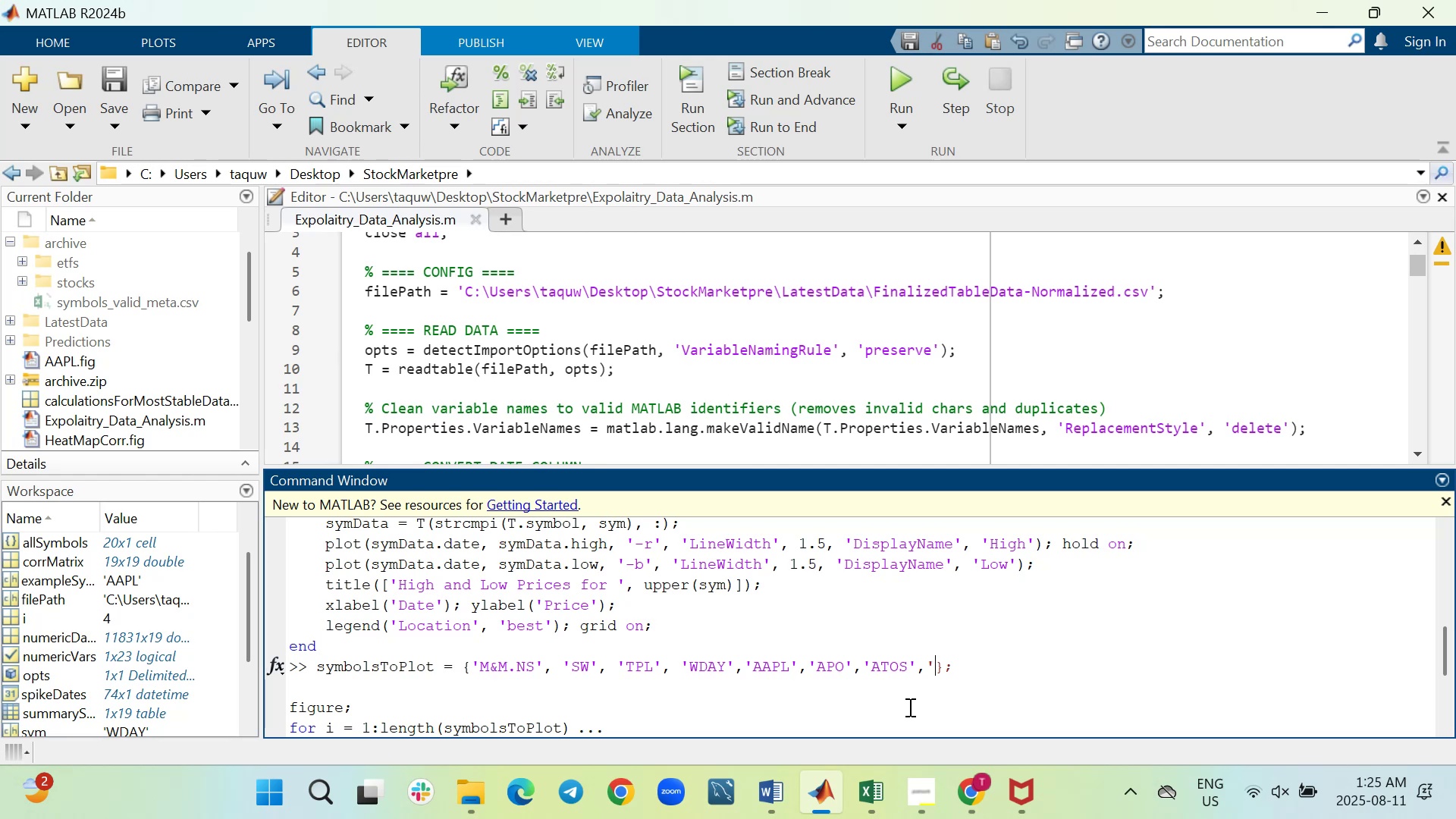 
left_click([465, 794])
 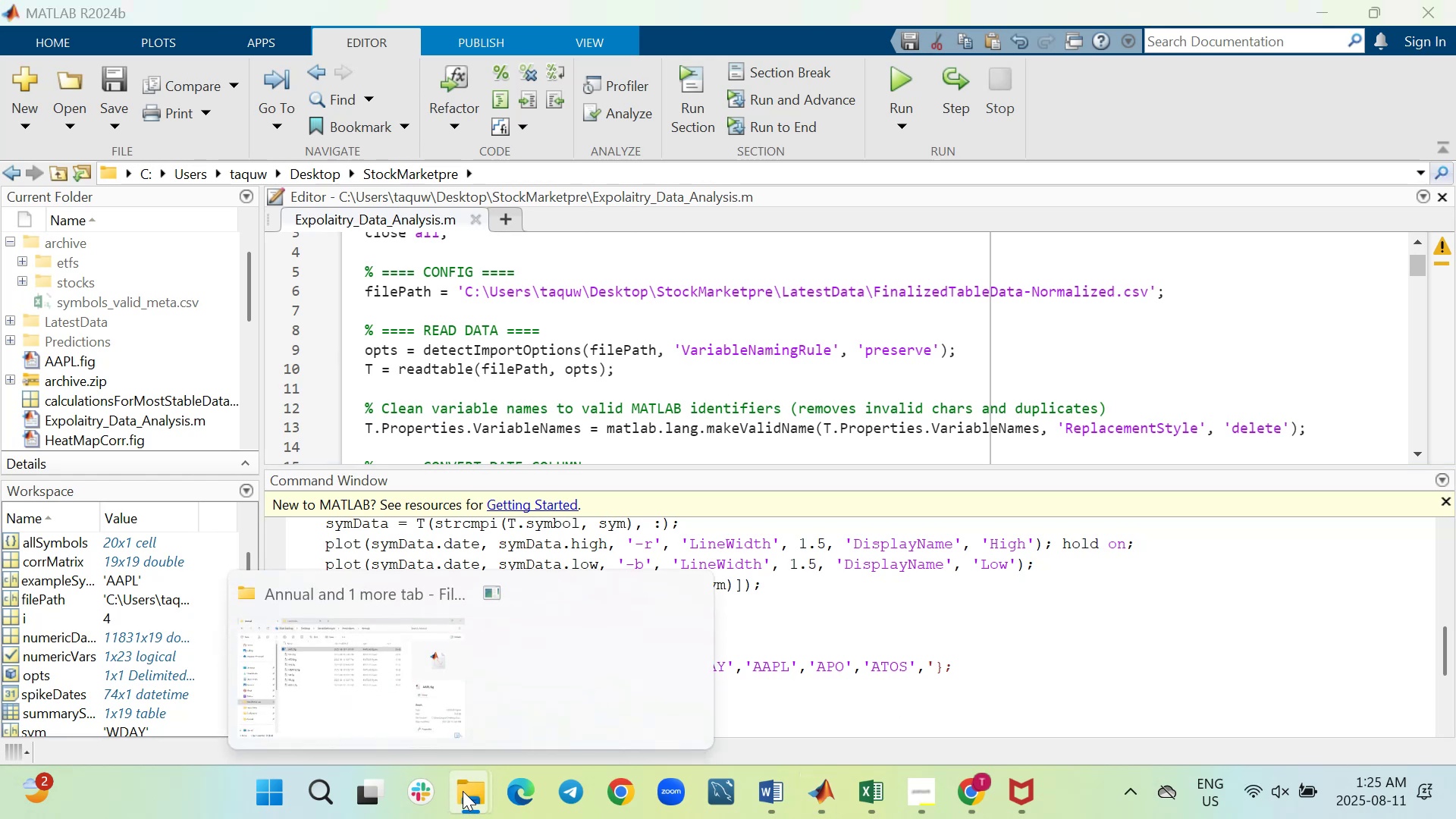 
mouse_move([424, 708])
 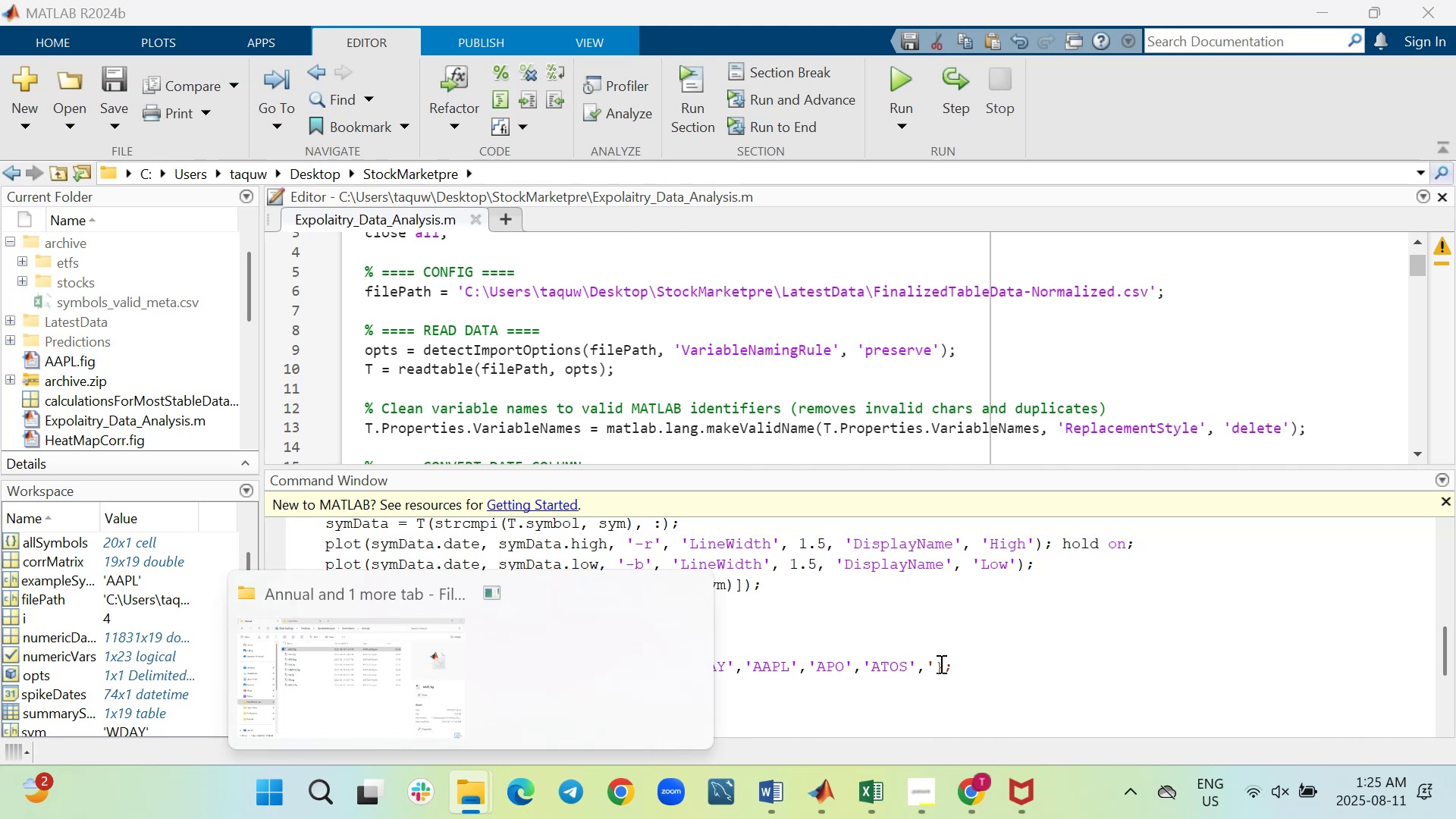 
left_click([935, 664])
 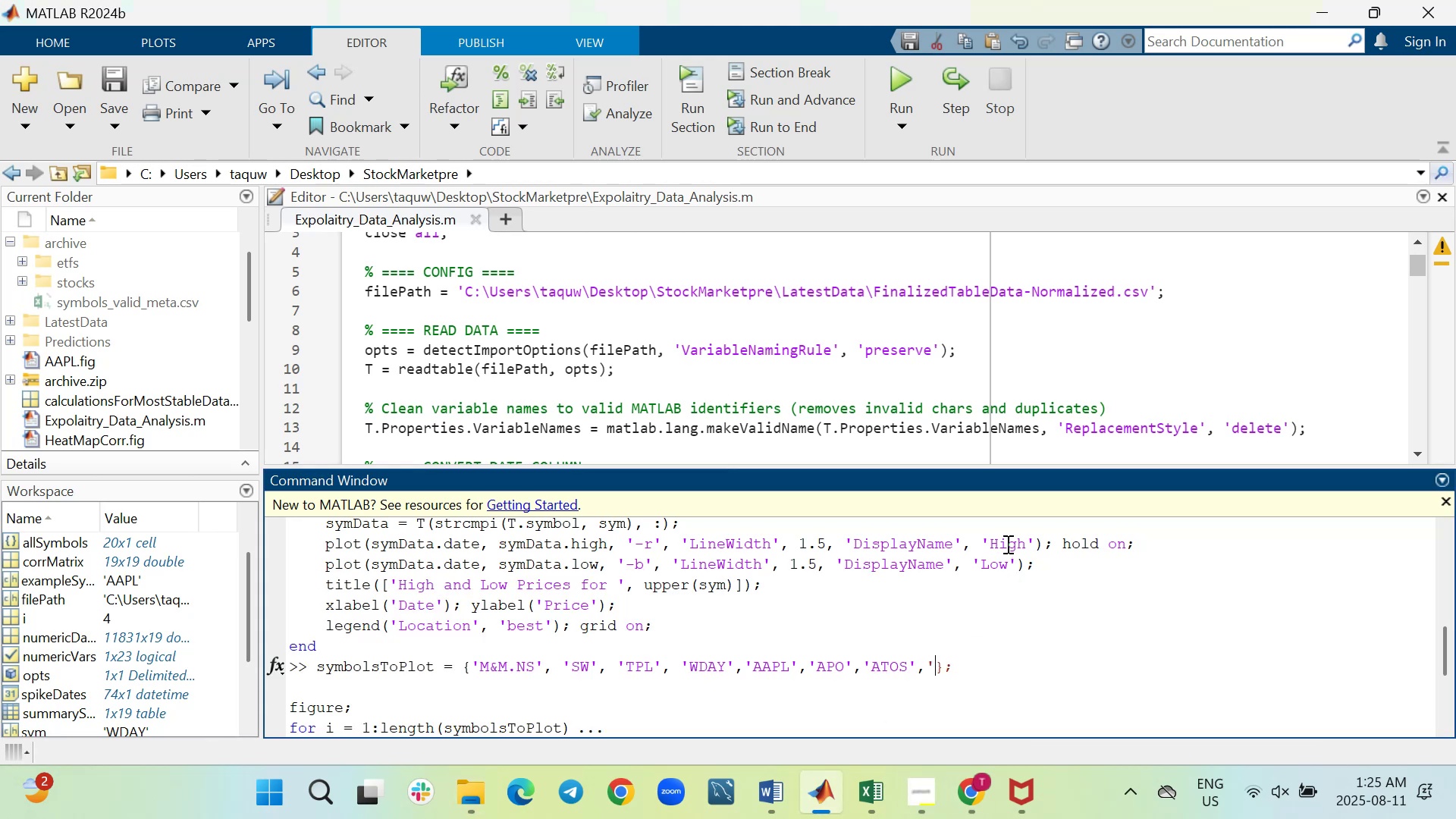 
wait(7.59)
 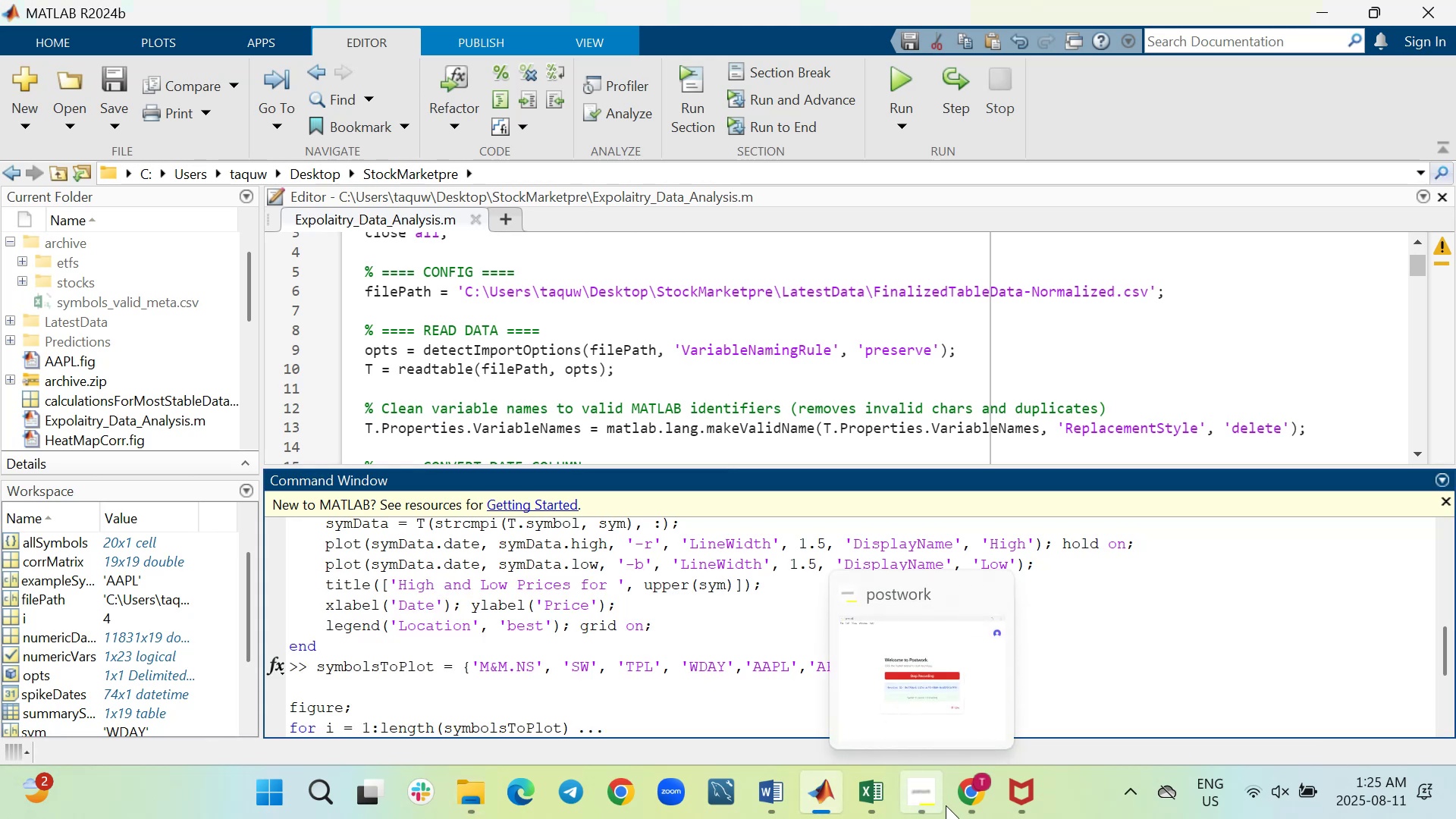 
hold_key(key=ShiftLeft, duration=0.37)
 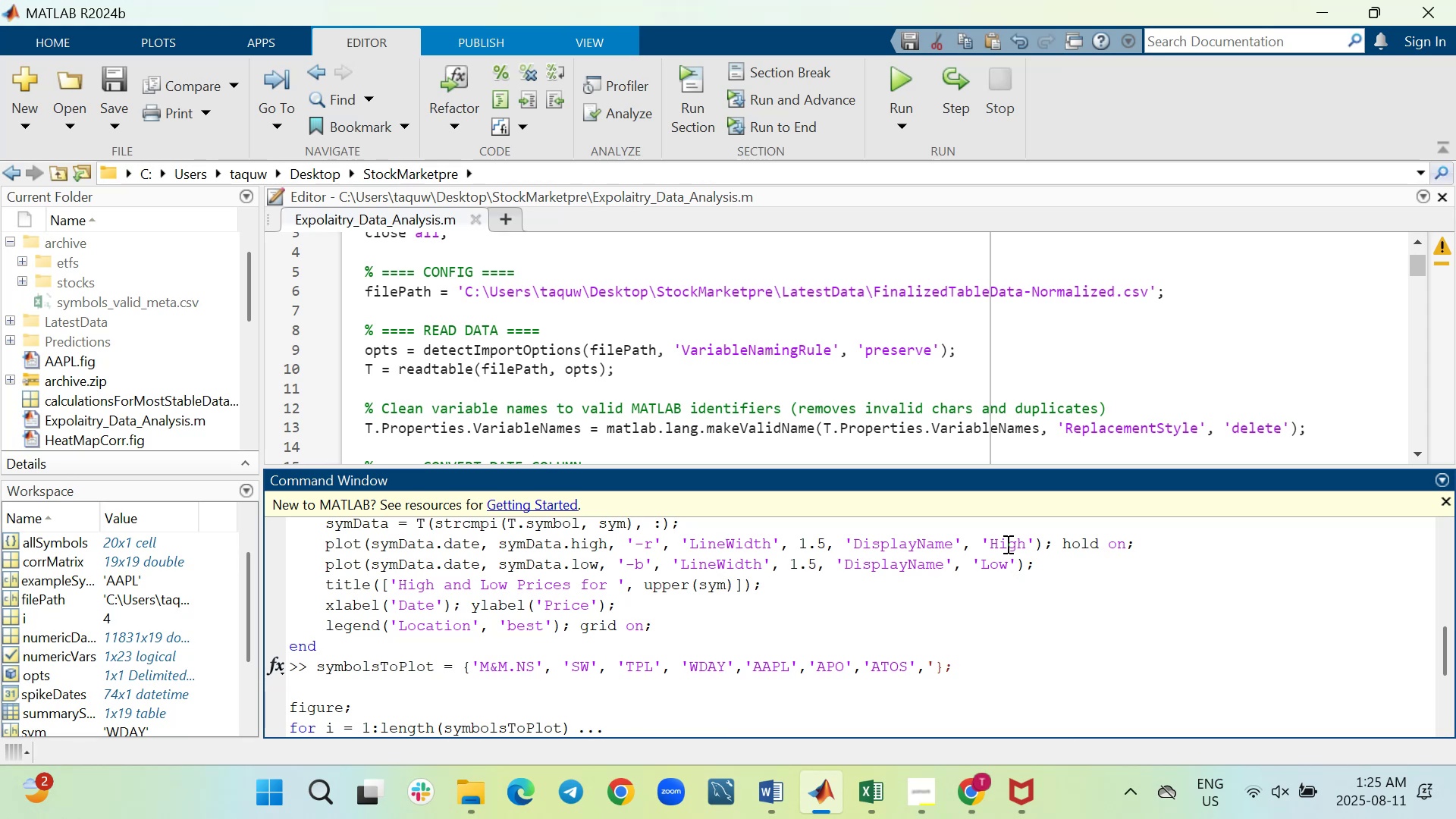 
type(ILST')
 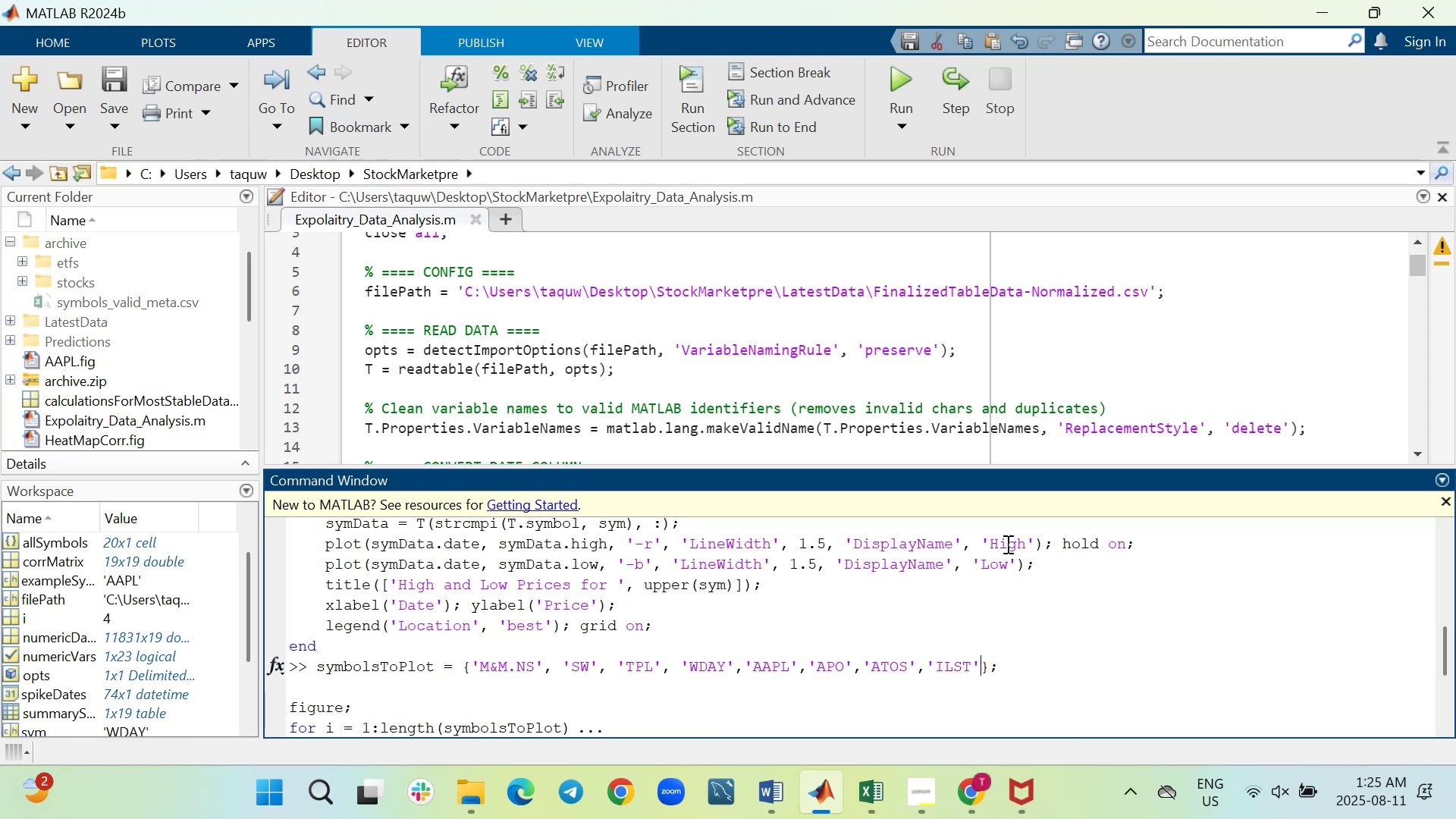 
key(Enter)
 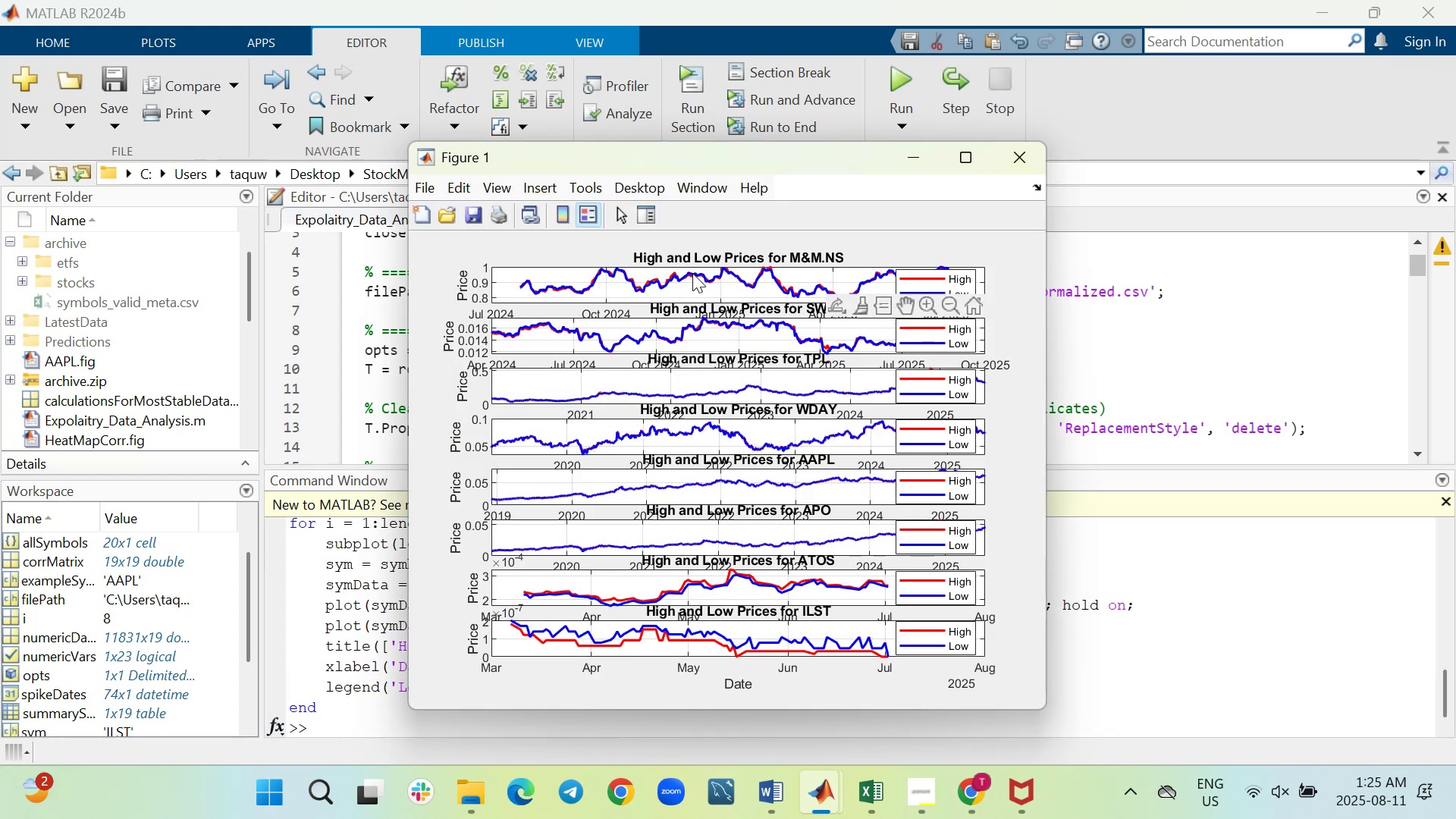 
wait(6.39)
 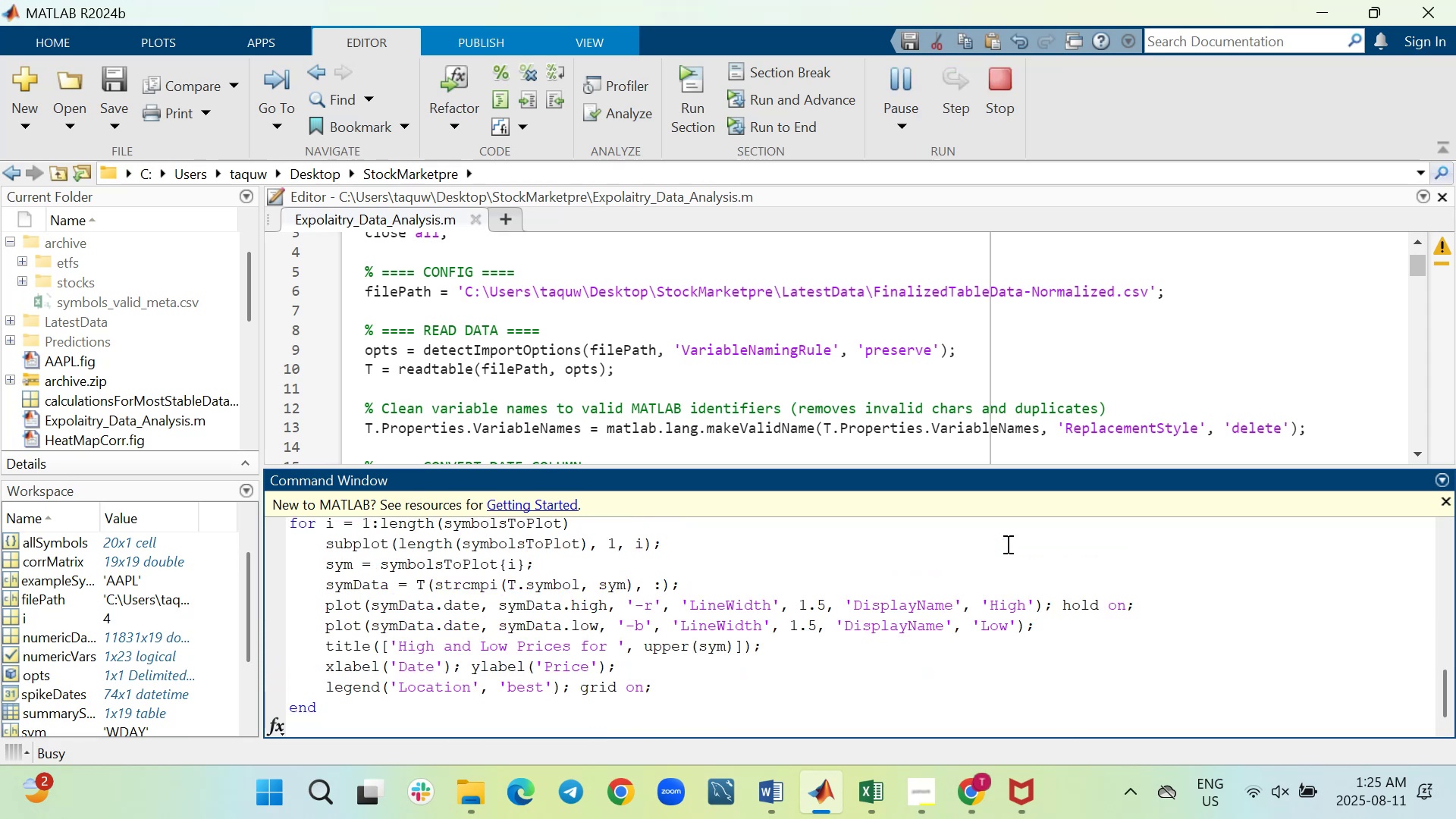 
left_click([959, 158])
 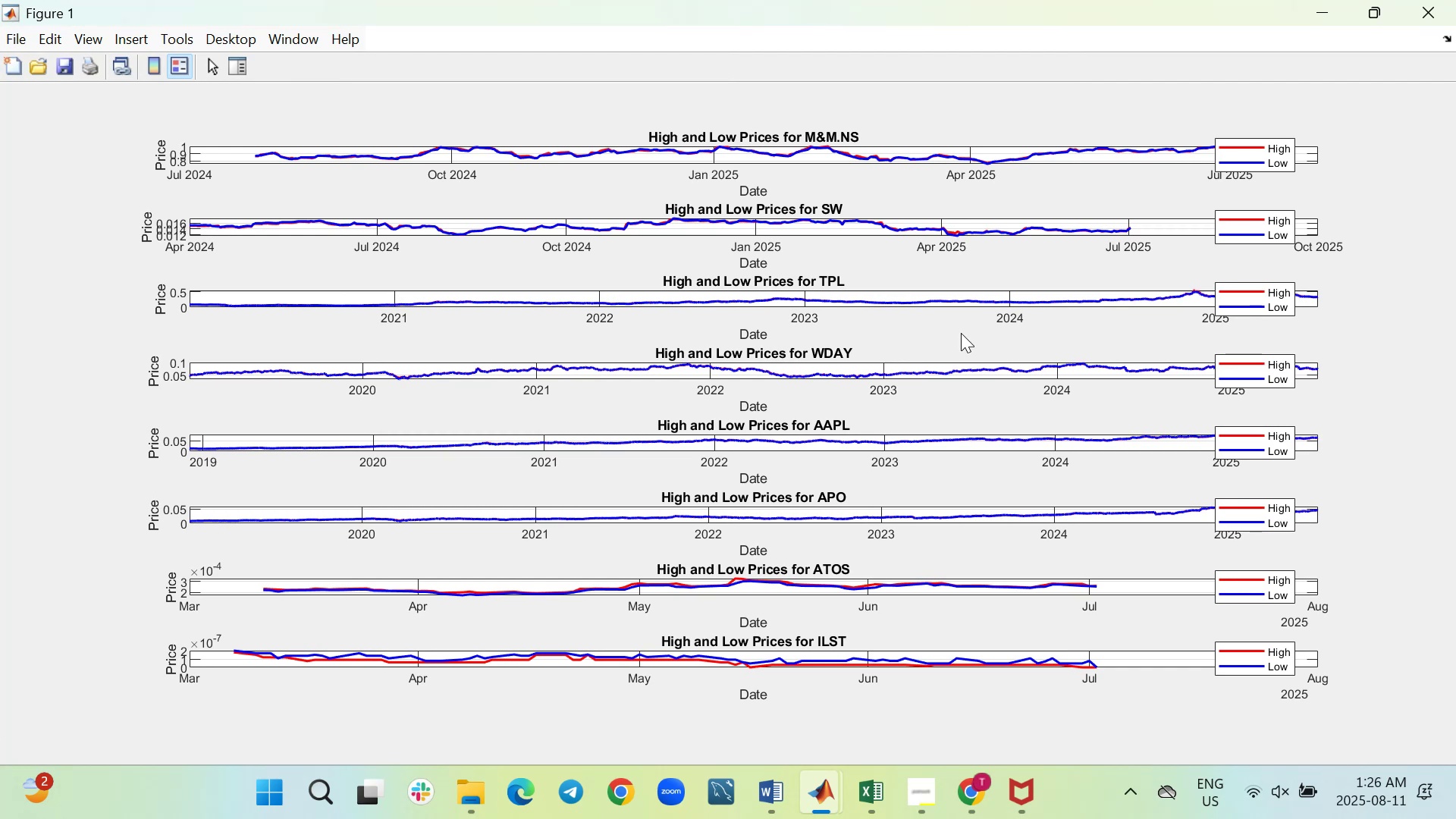 
wait(14.99)
 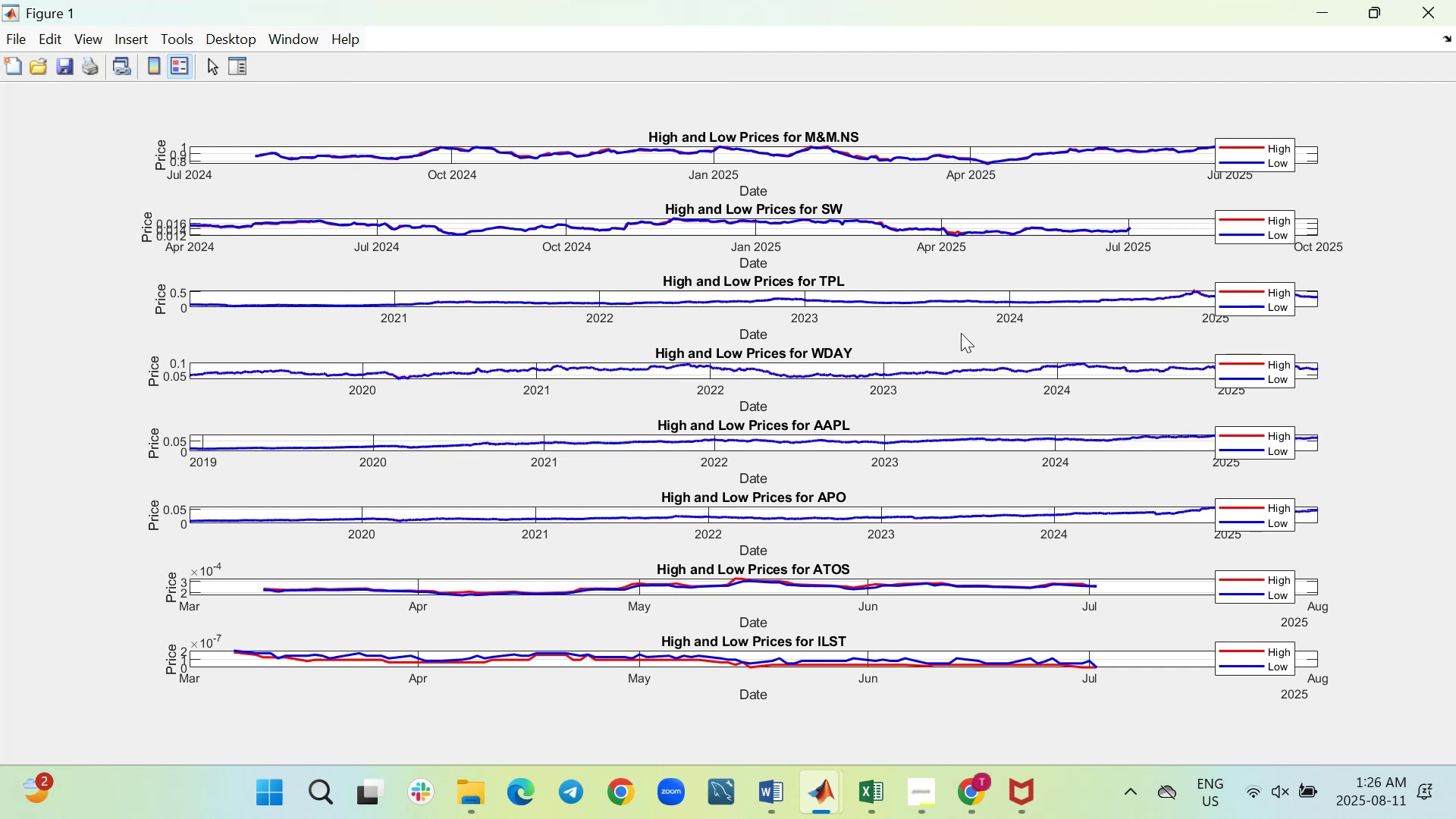 
left_click_drag(start_coordinate=[1260, 154], to_coordinate=[1282, 118])
 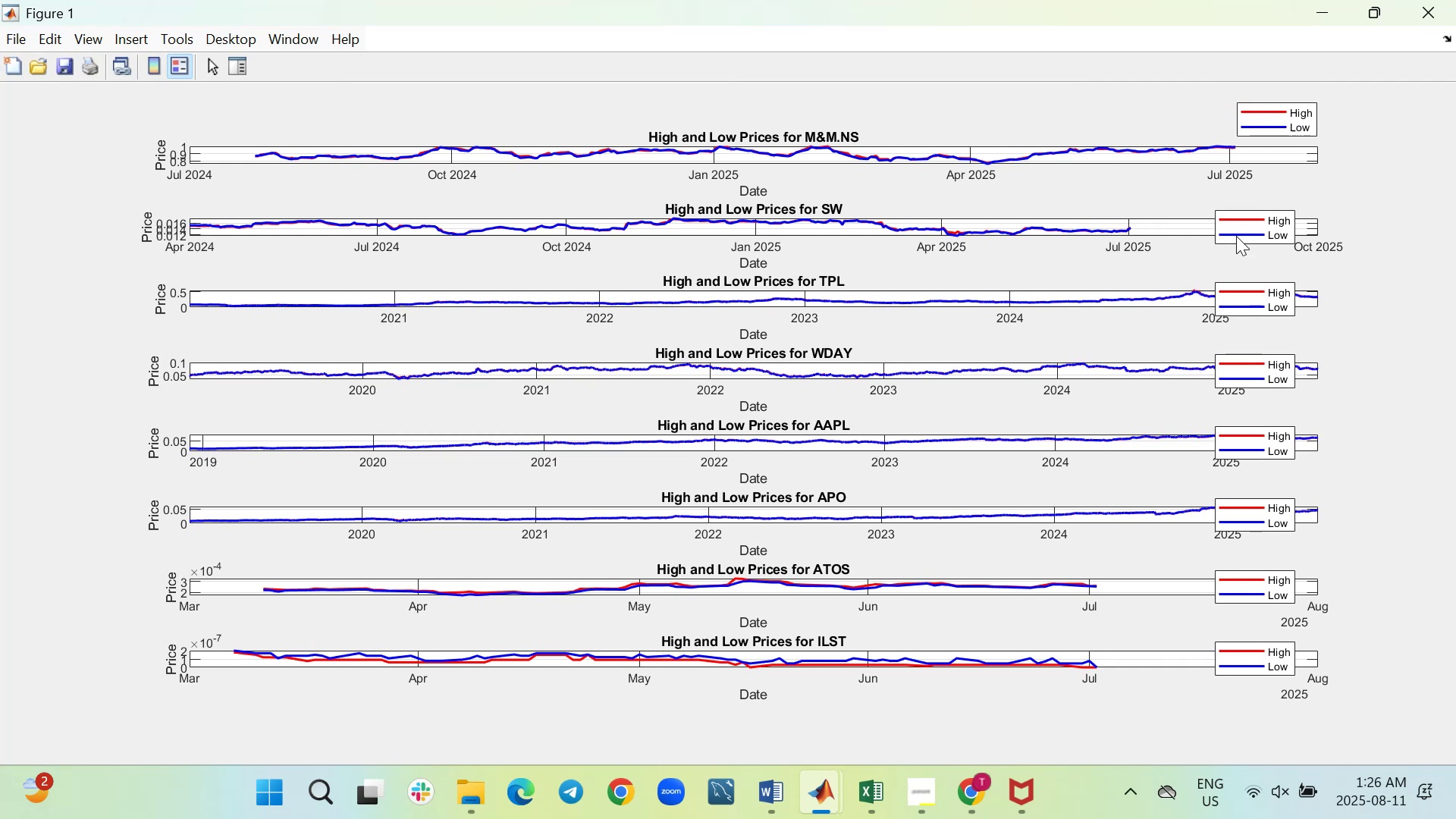 
left_click_drag(start_coordinate=[1236, 234], to_coordinate=[1288, 202])
 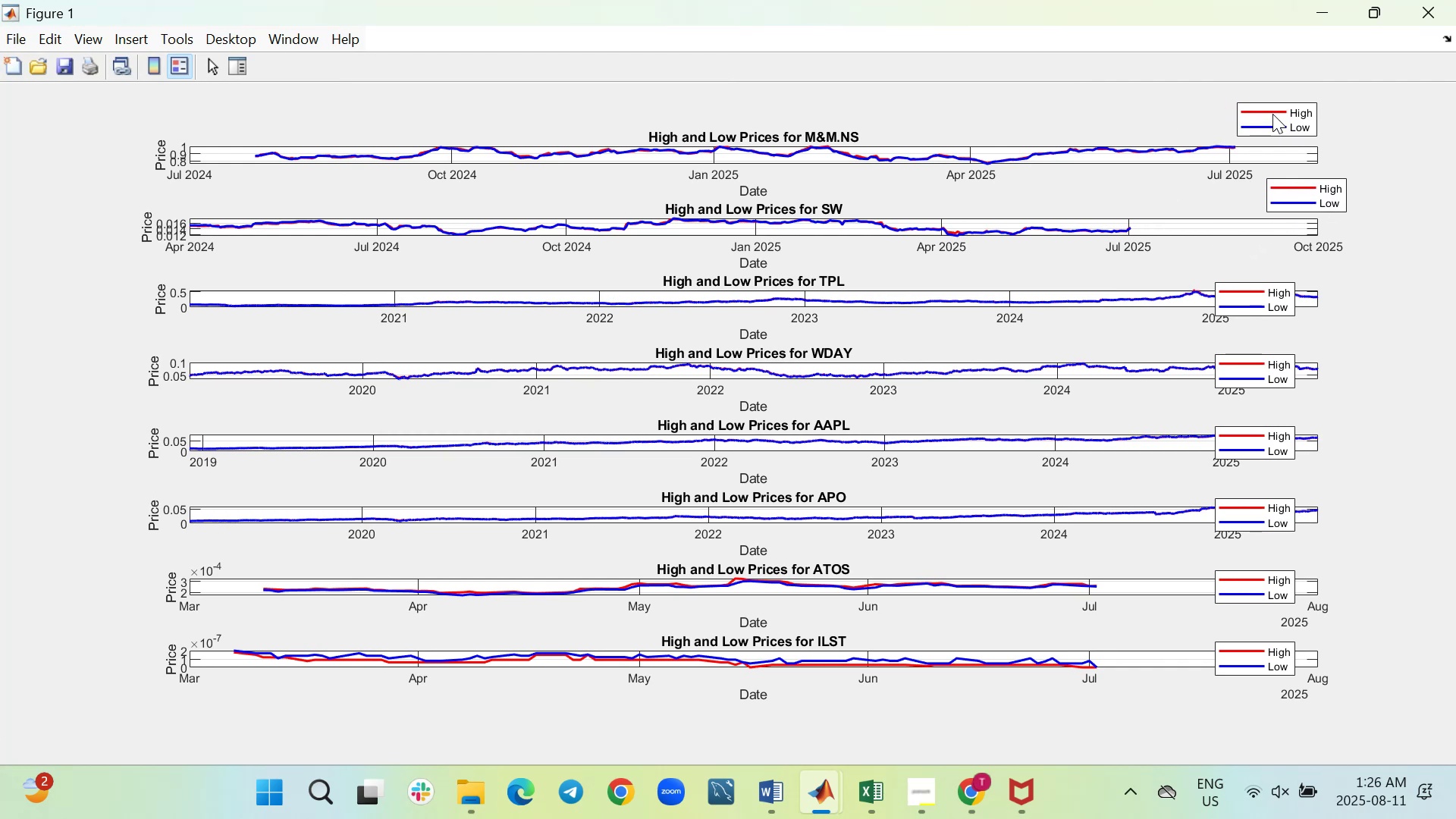 
left_click_drag(start_coordinate=[1272, 110], to_coordinate=[1303, 110])
 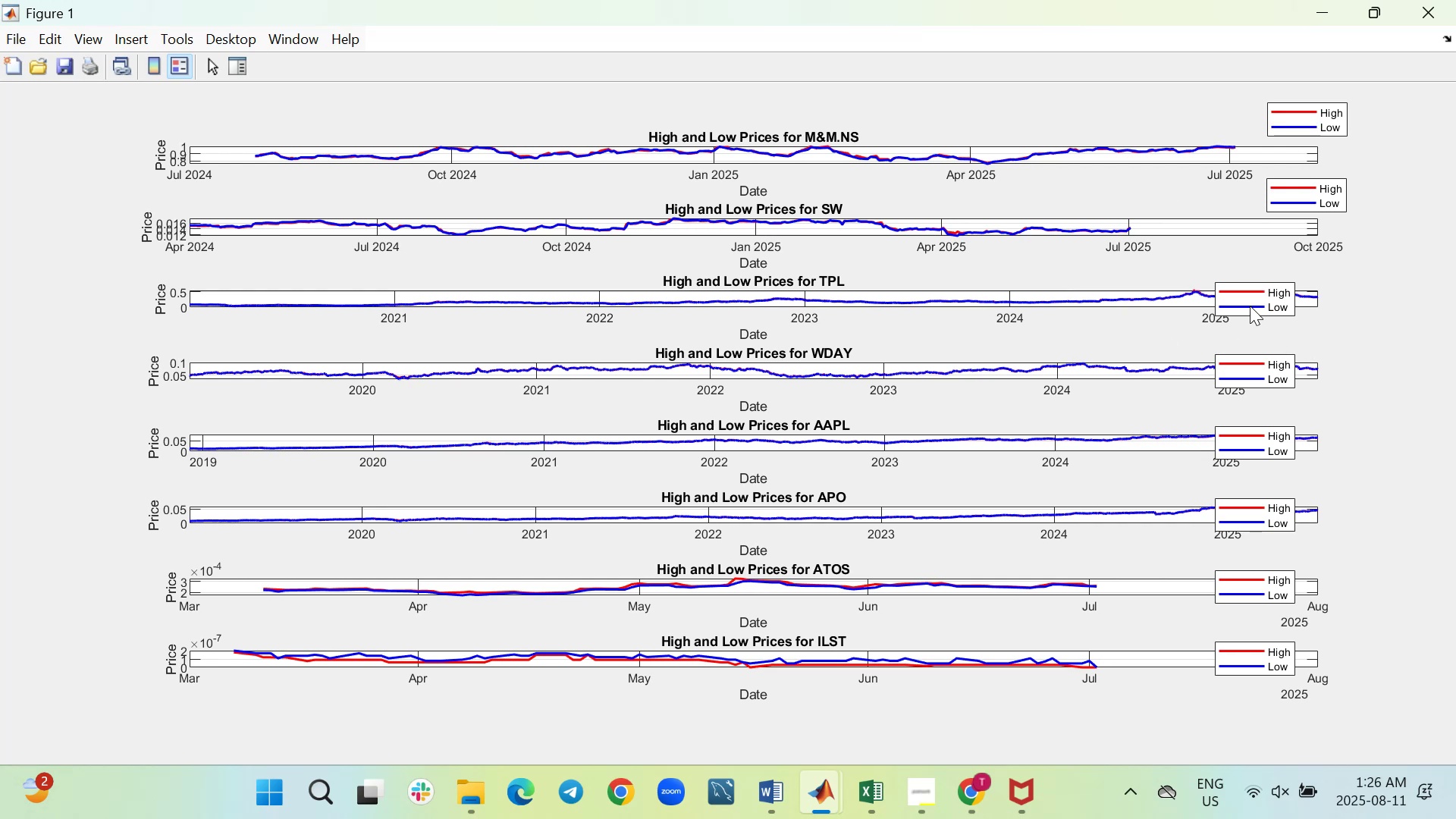 
left_click_drag(start_coordinate=[1243, 299], to_coordinate=[1298, 269])
 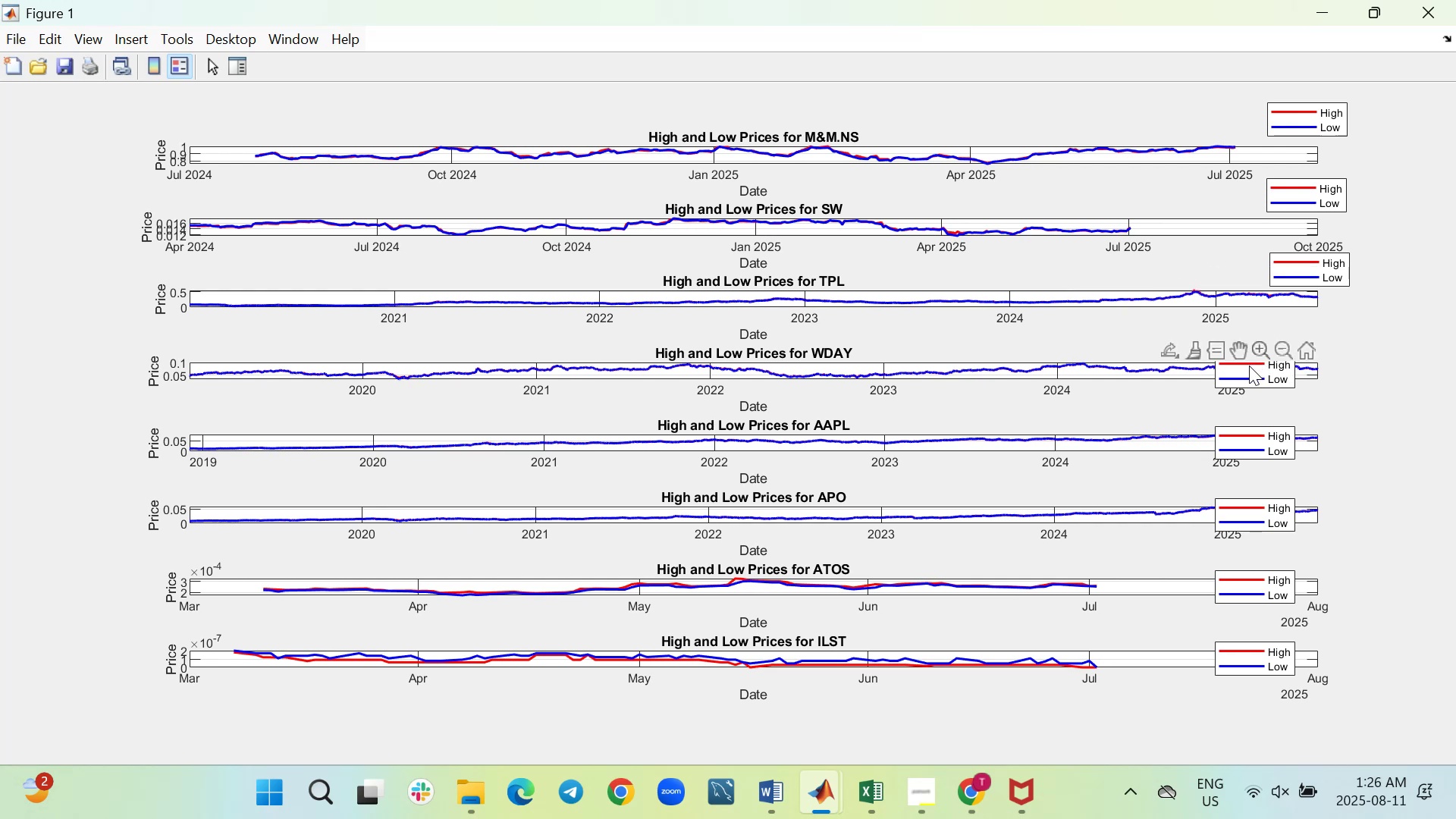 
left_click_drag(start_coordinate=[1241, 375], to_coordinate=[1298, 344])
 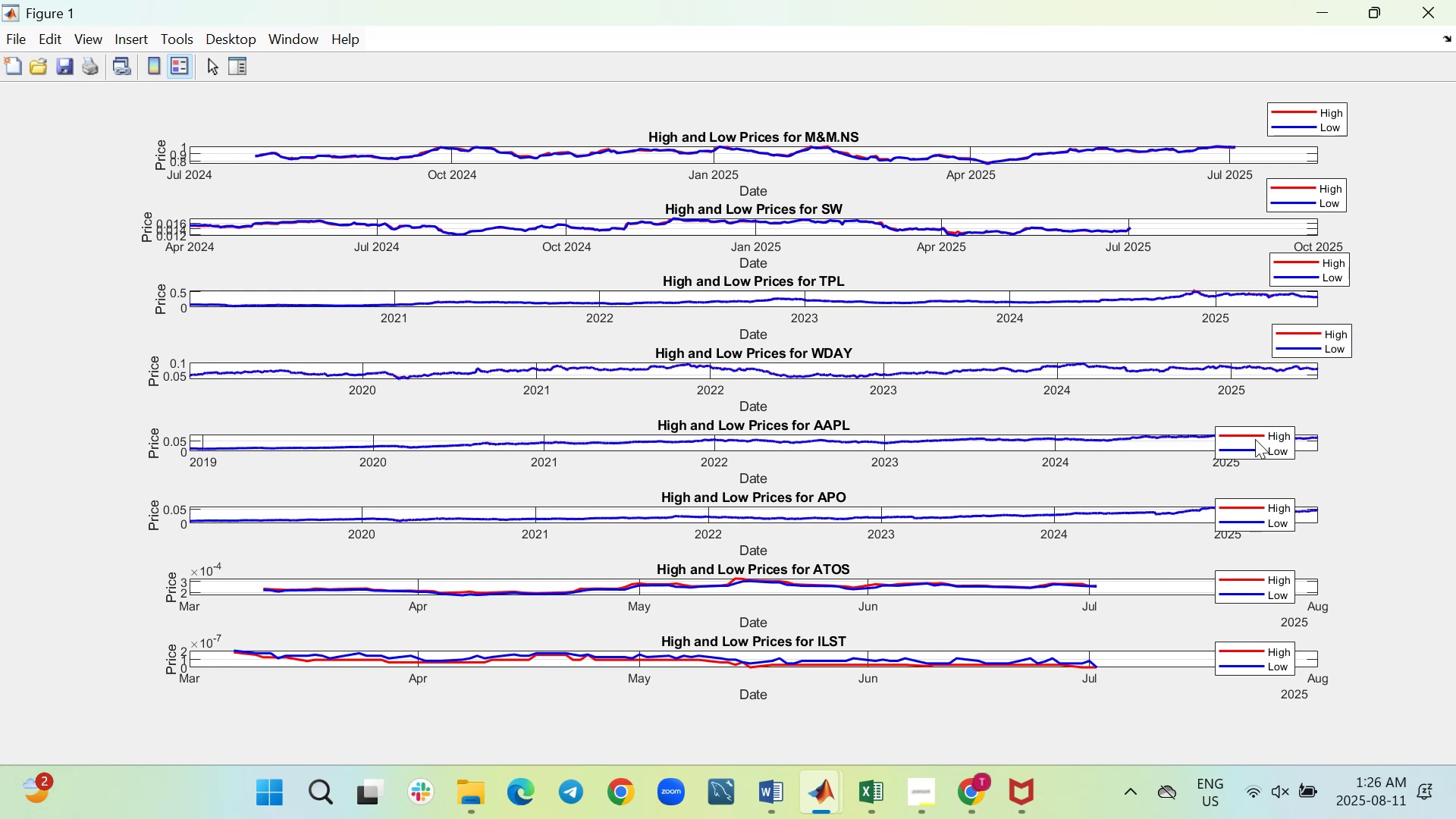 
left_click_drag(start_coordinate=[1247, 452], to_coordinate=[1307, 421])
 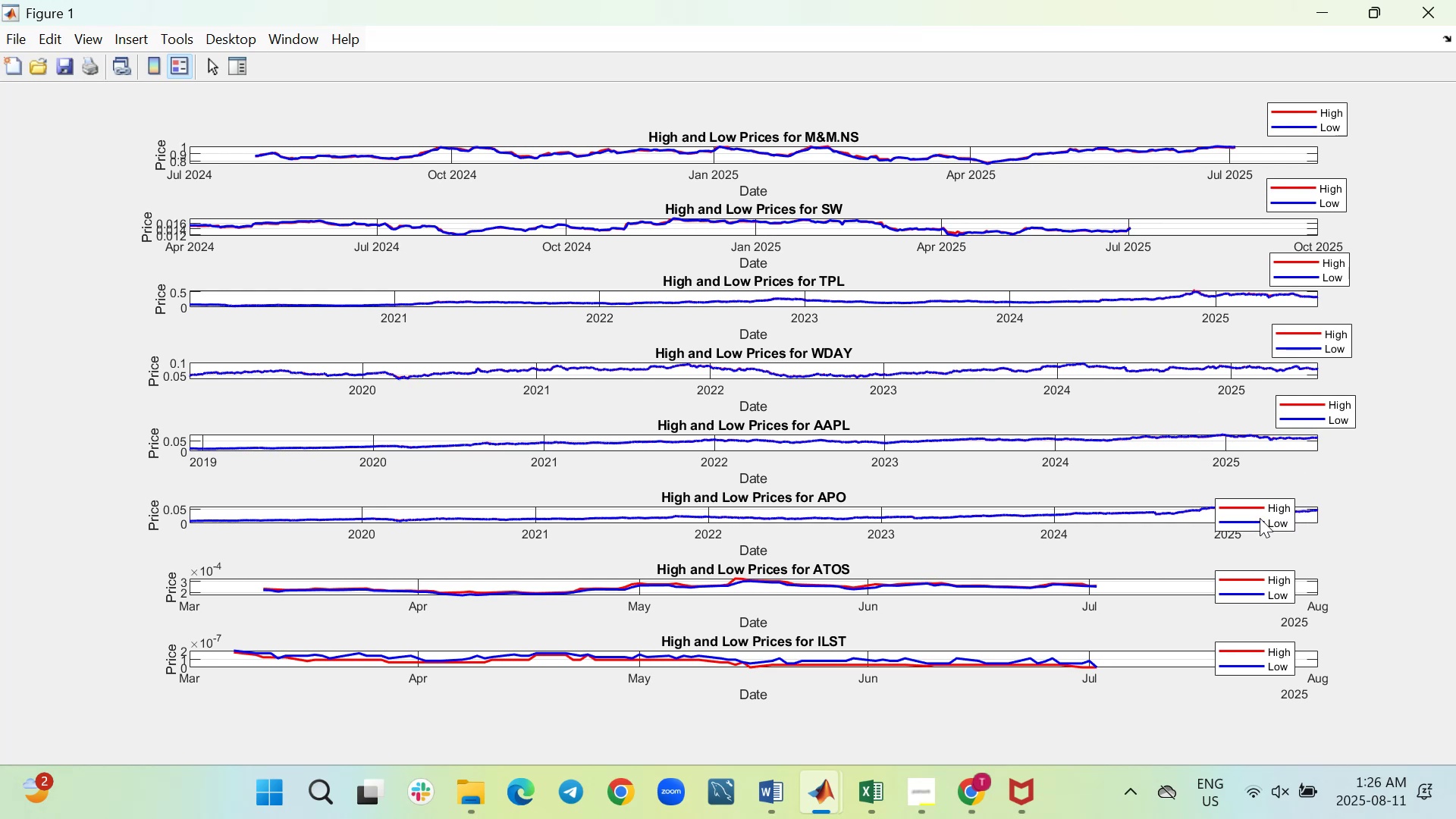 
left_click_drag(start_coordinate=[1250, 516], to_coordinate=[1311, 487])
 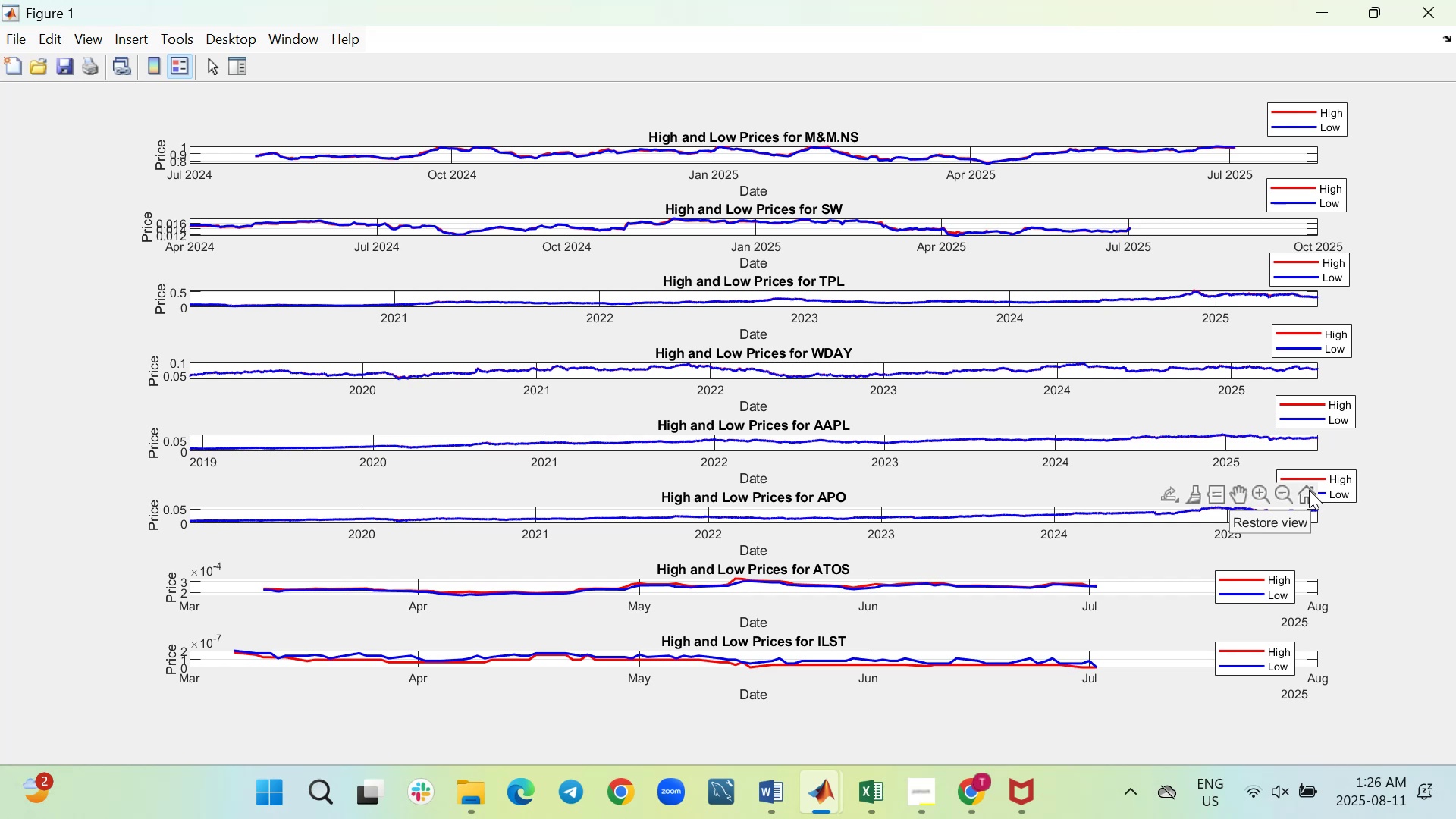 
wait(6.36)
 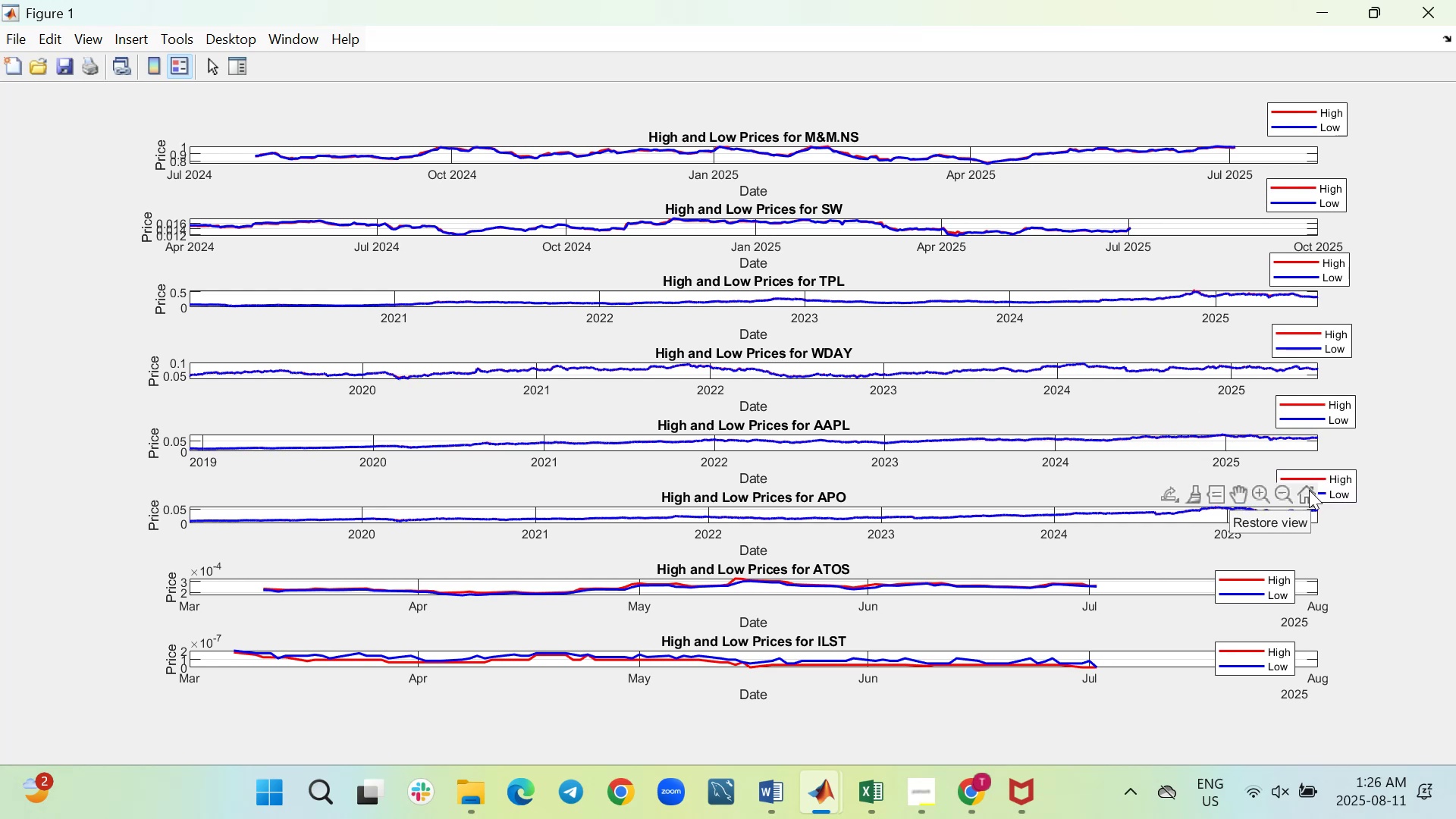 
left_click_drag(start_coordinate=[1248, 585], to_coordinate=[1310, 557])
 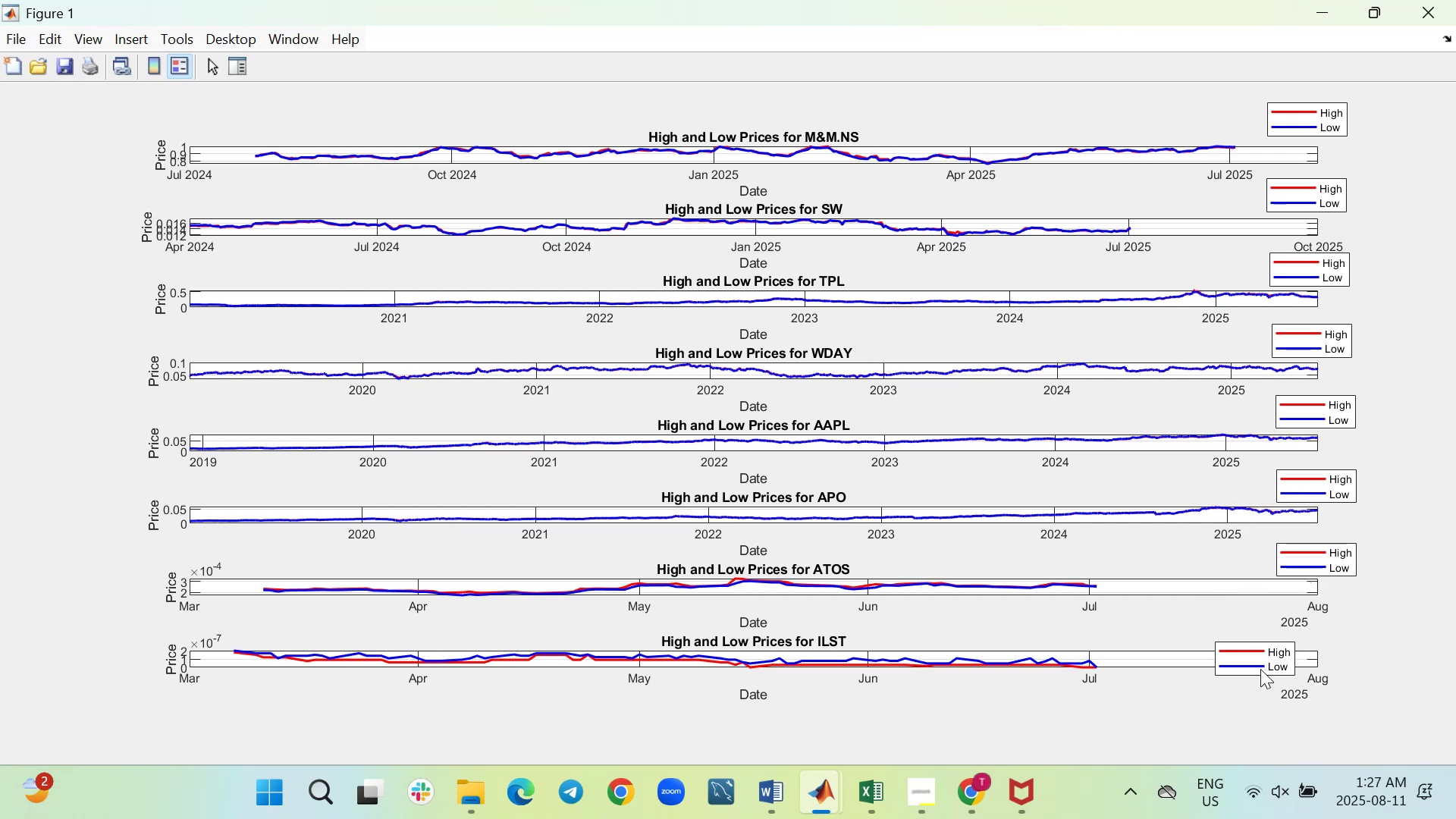 
left_click_drag(start_coordinate=[1260, 669], to_coordinate=[1355, 639])
 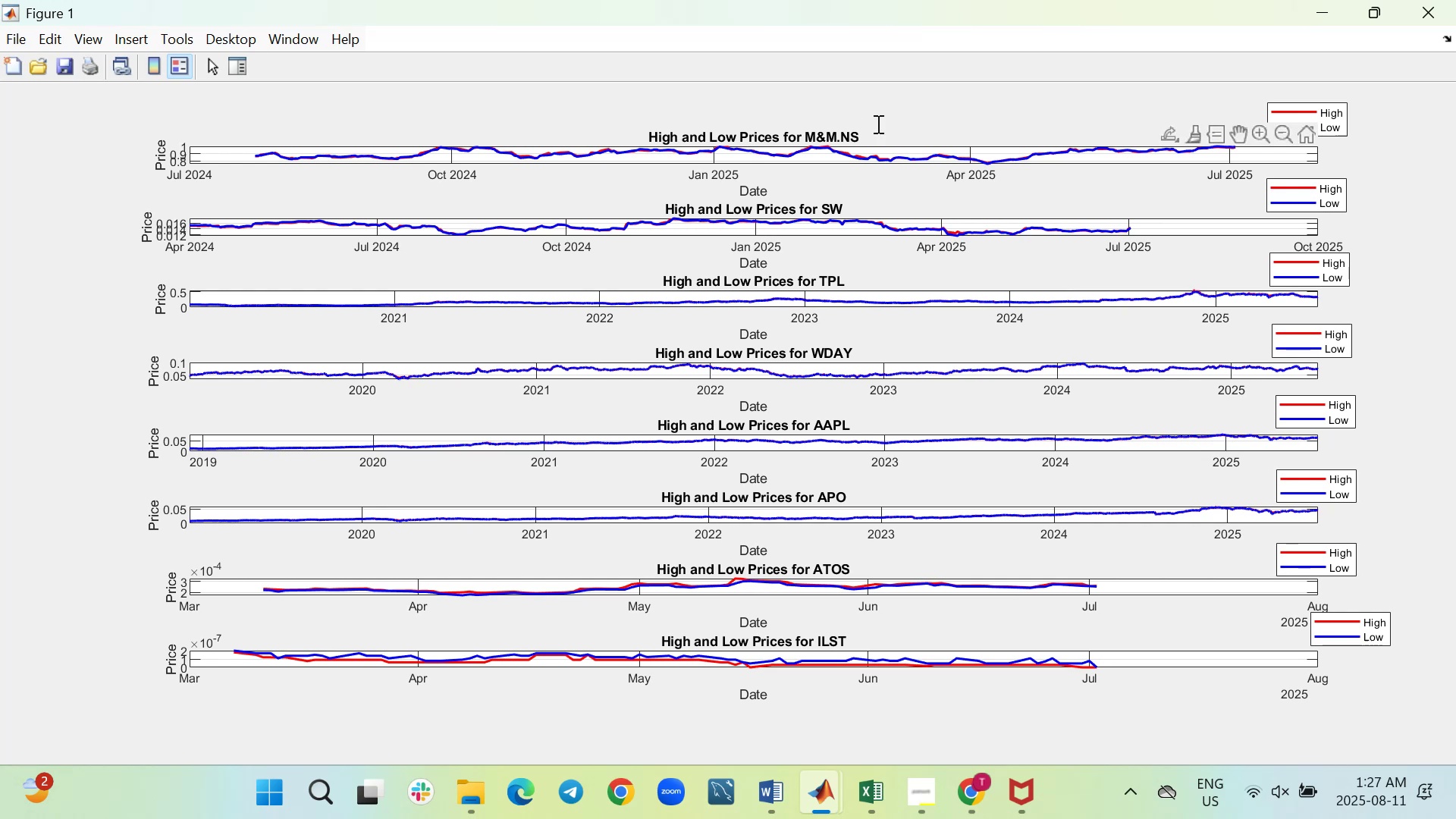 
wait(15.37)
 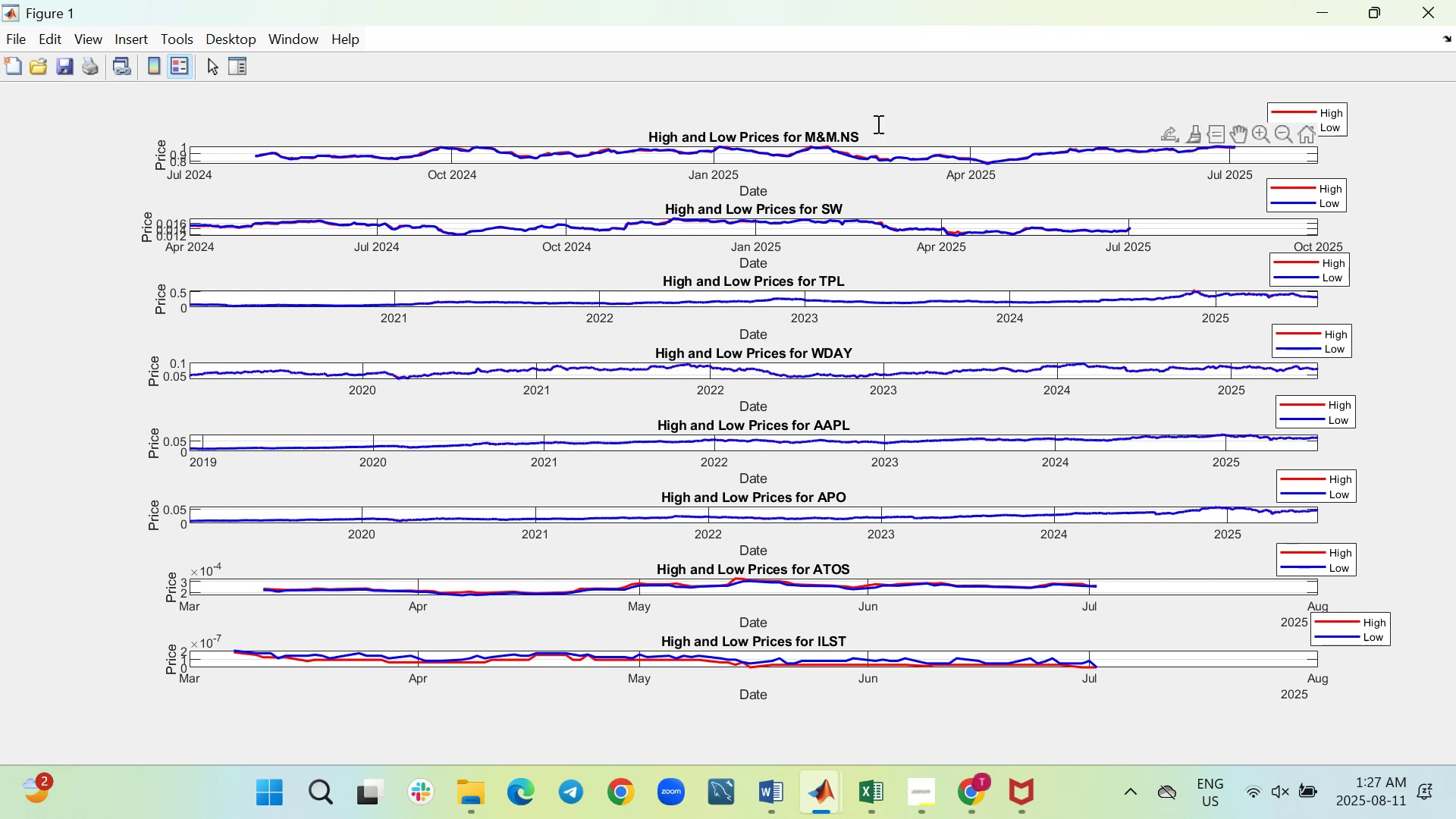 
left_click([1234, 133])
 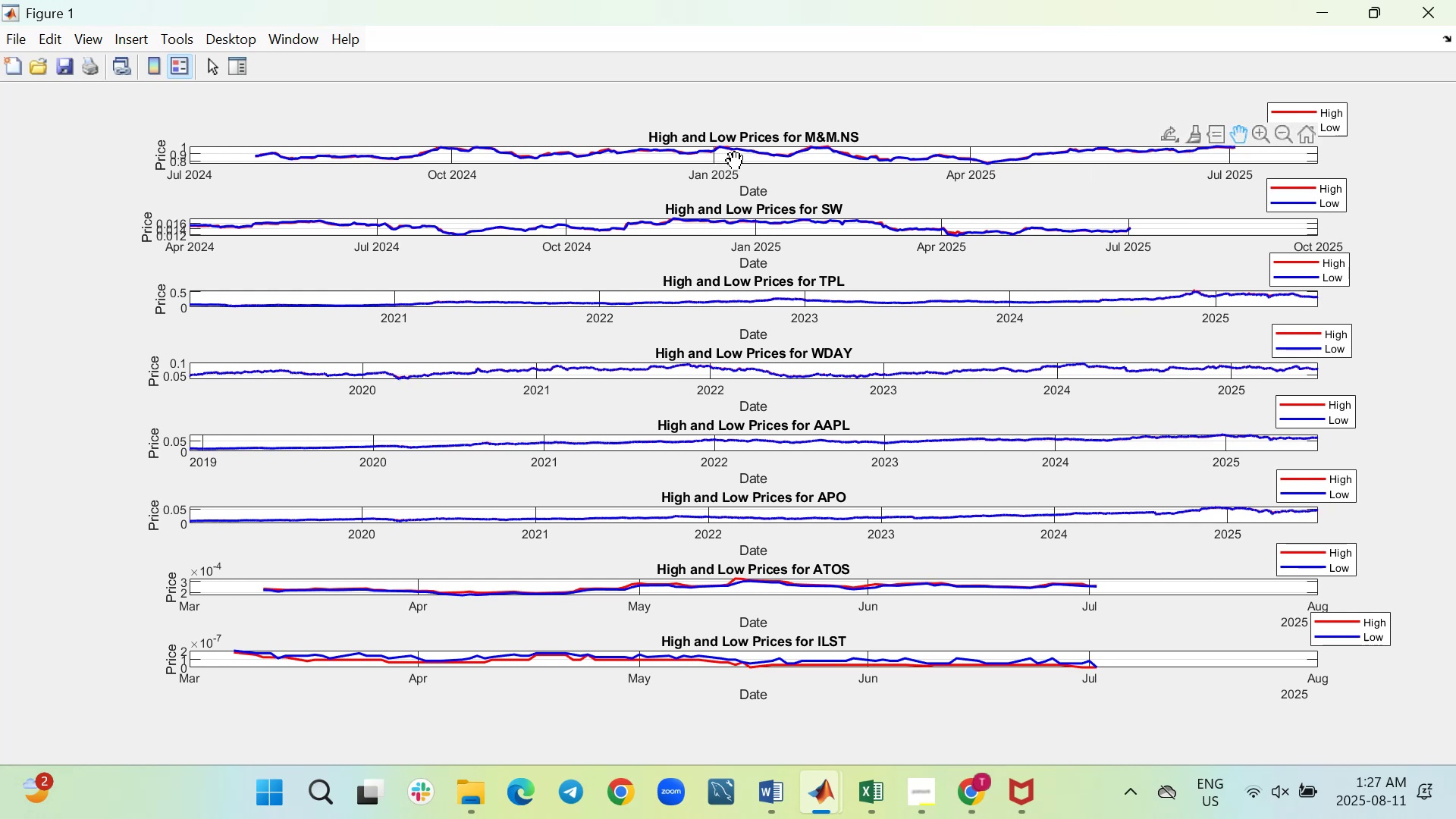 
left_click_drag(start_coordinate=[733, 158], to_coordinate=[733, 163])
 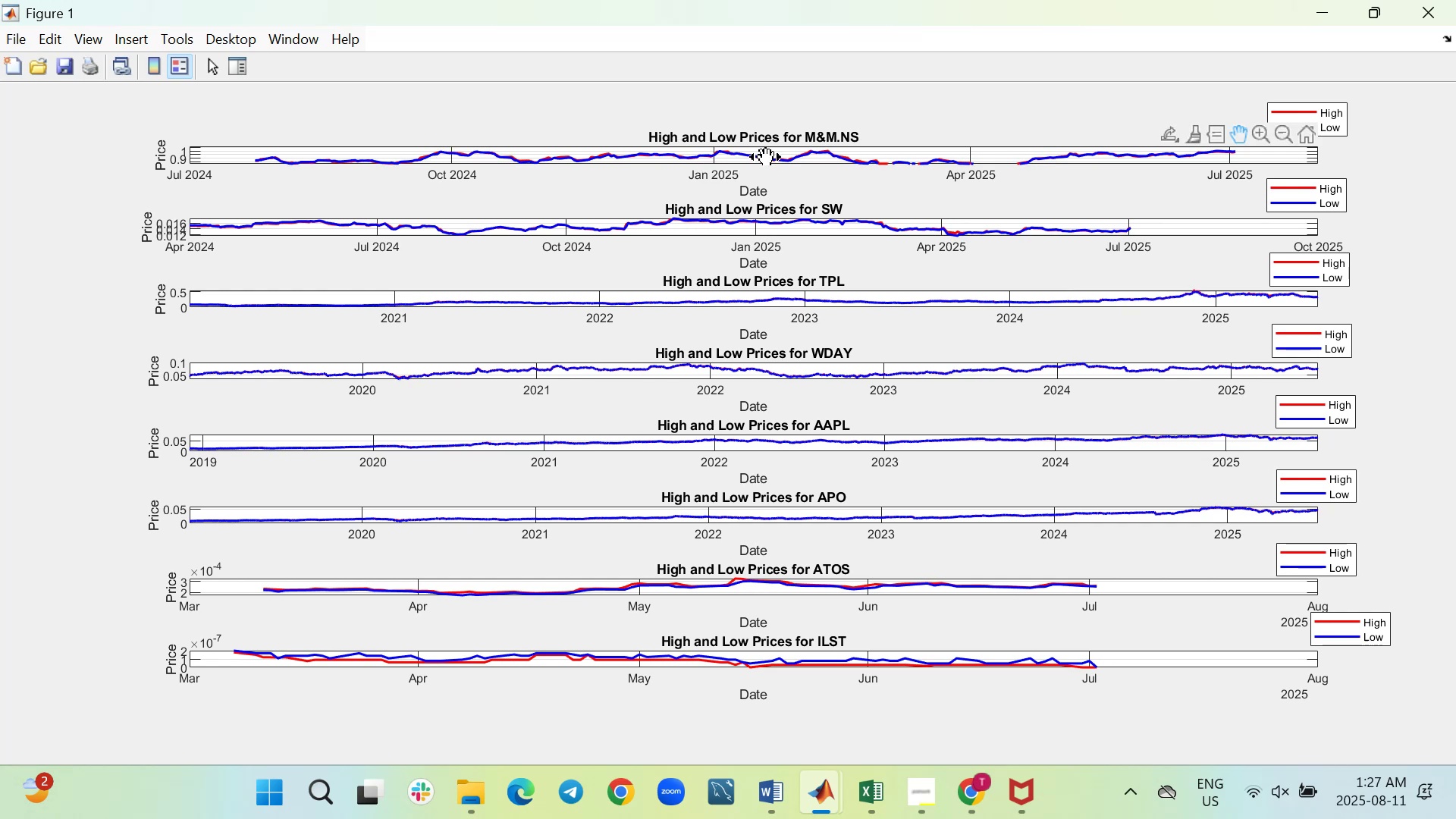 
wait(11.9)
 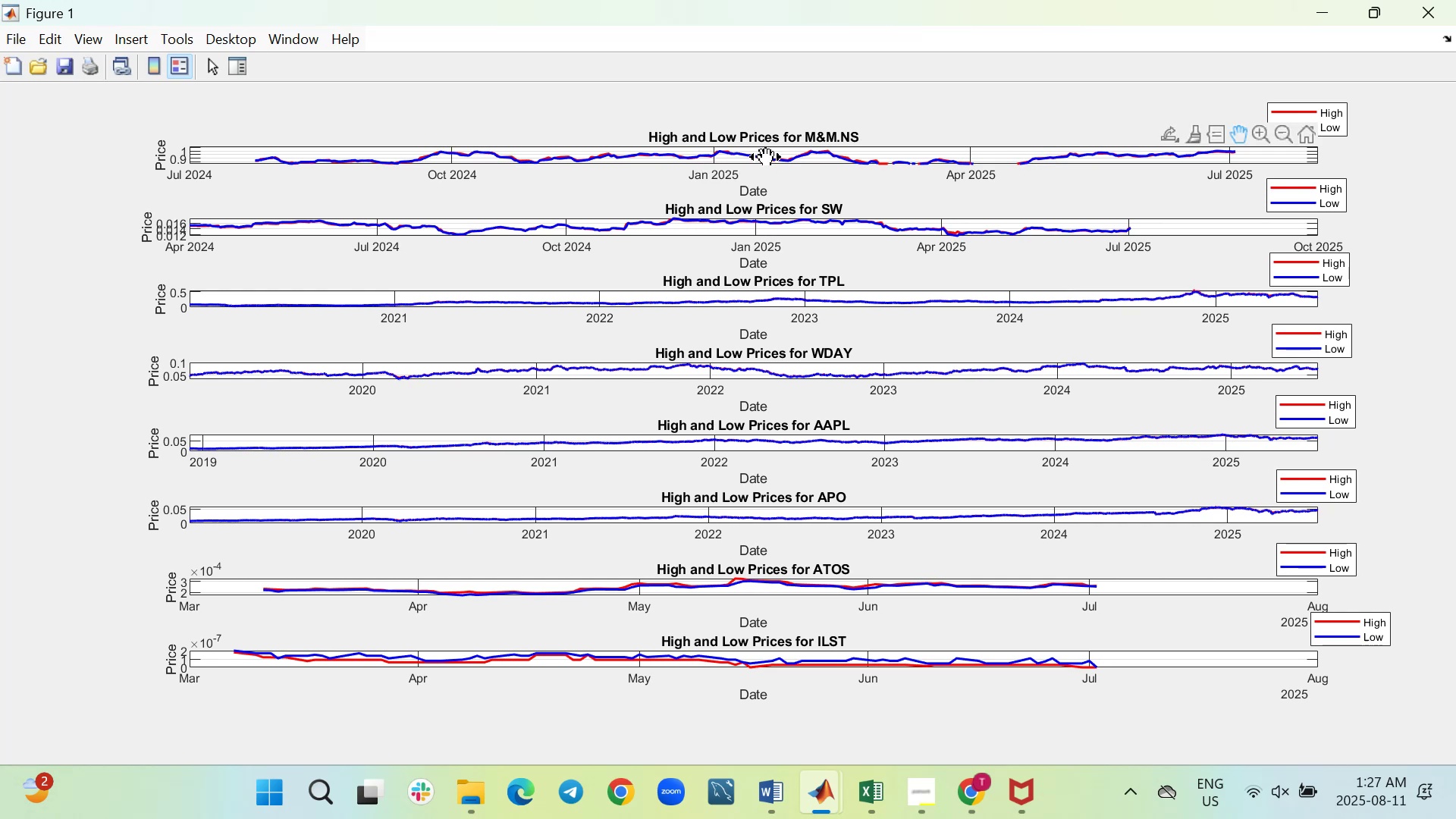 
left_click_drag(start_coordinate=[1178, 159], to_coordinate=[1167, 165])
 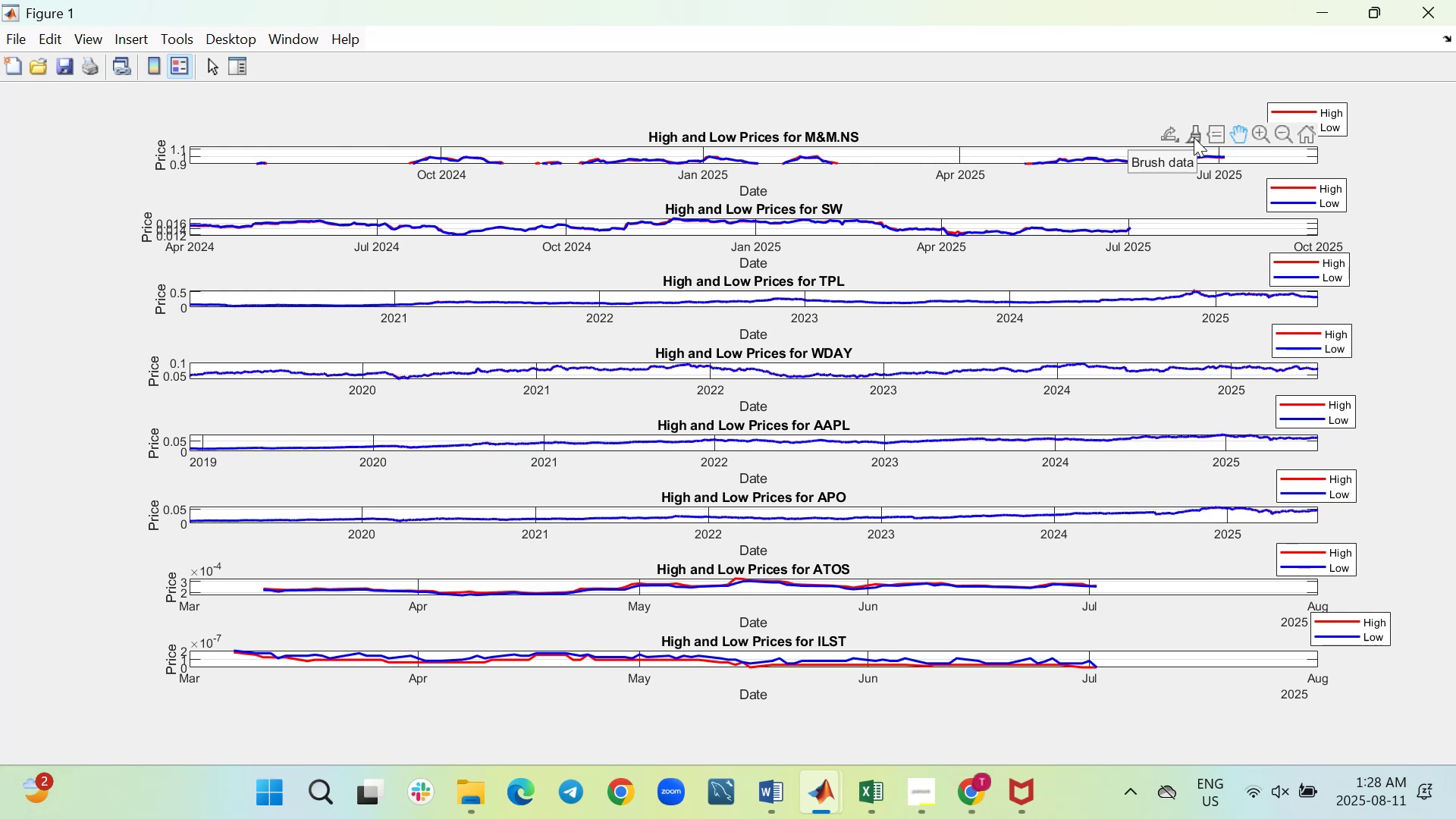 
wait(26.67)
 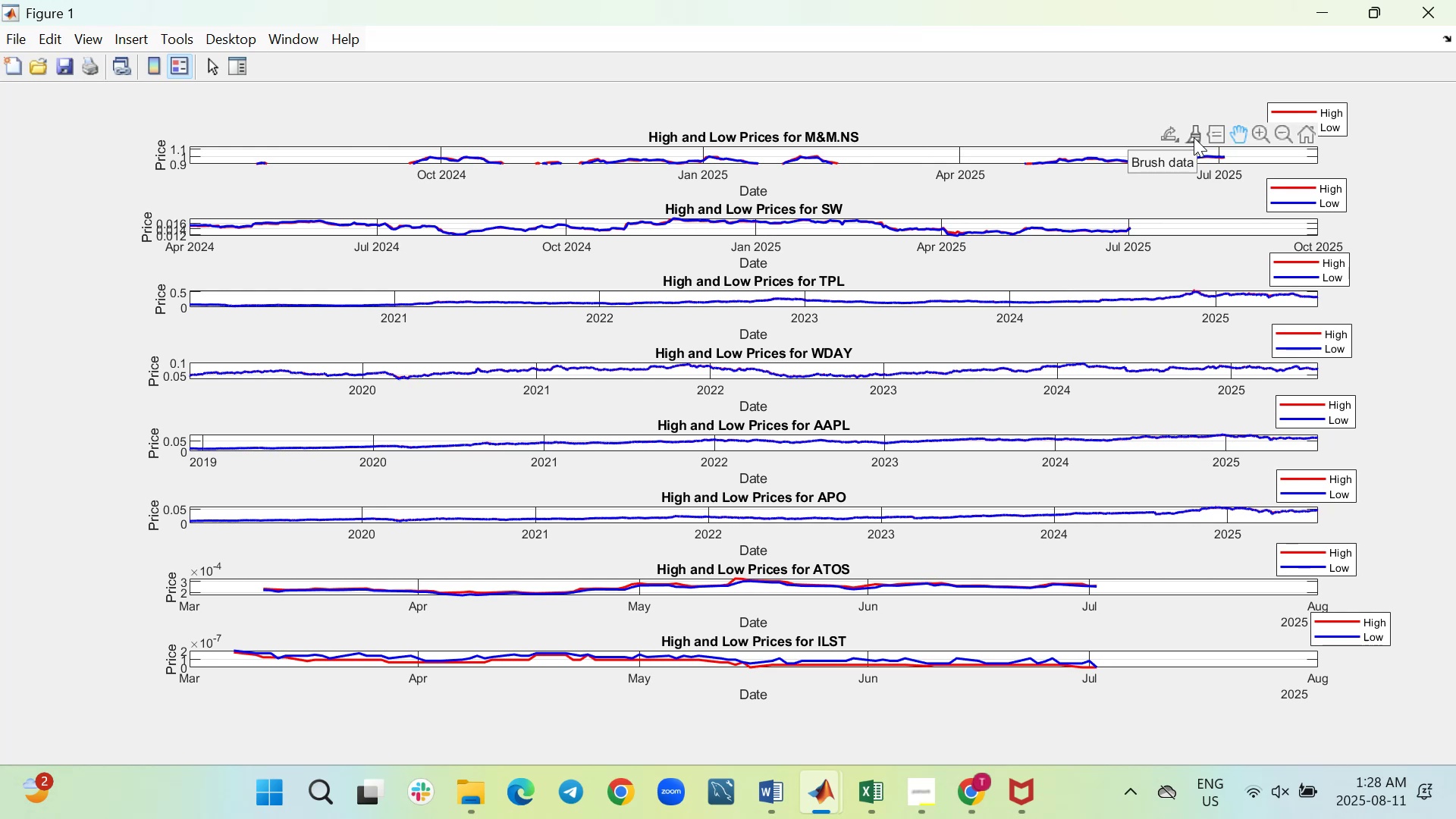 
left_click([1194, 136])
 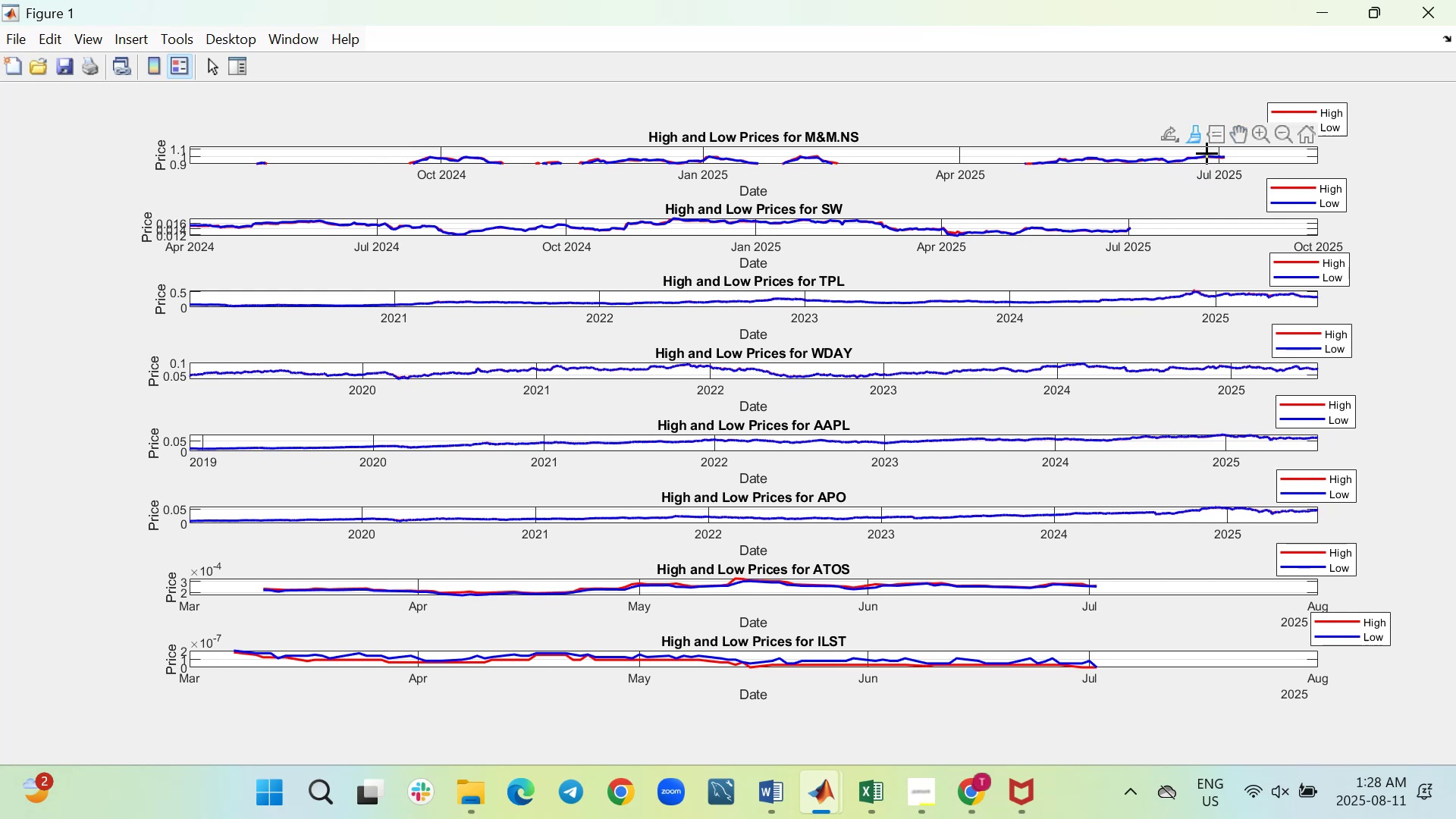 
left_click([1206, 154])
 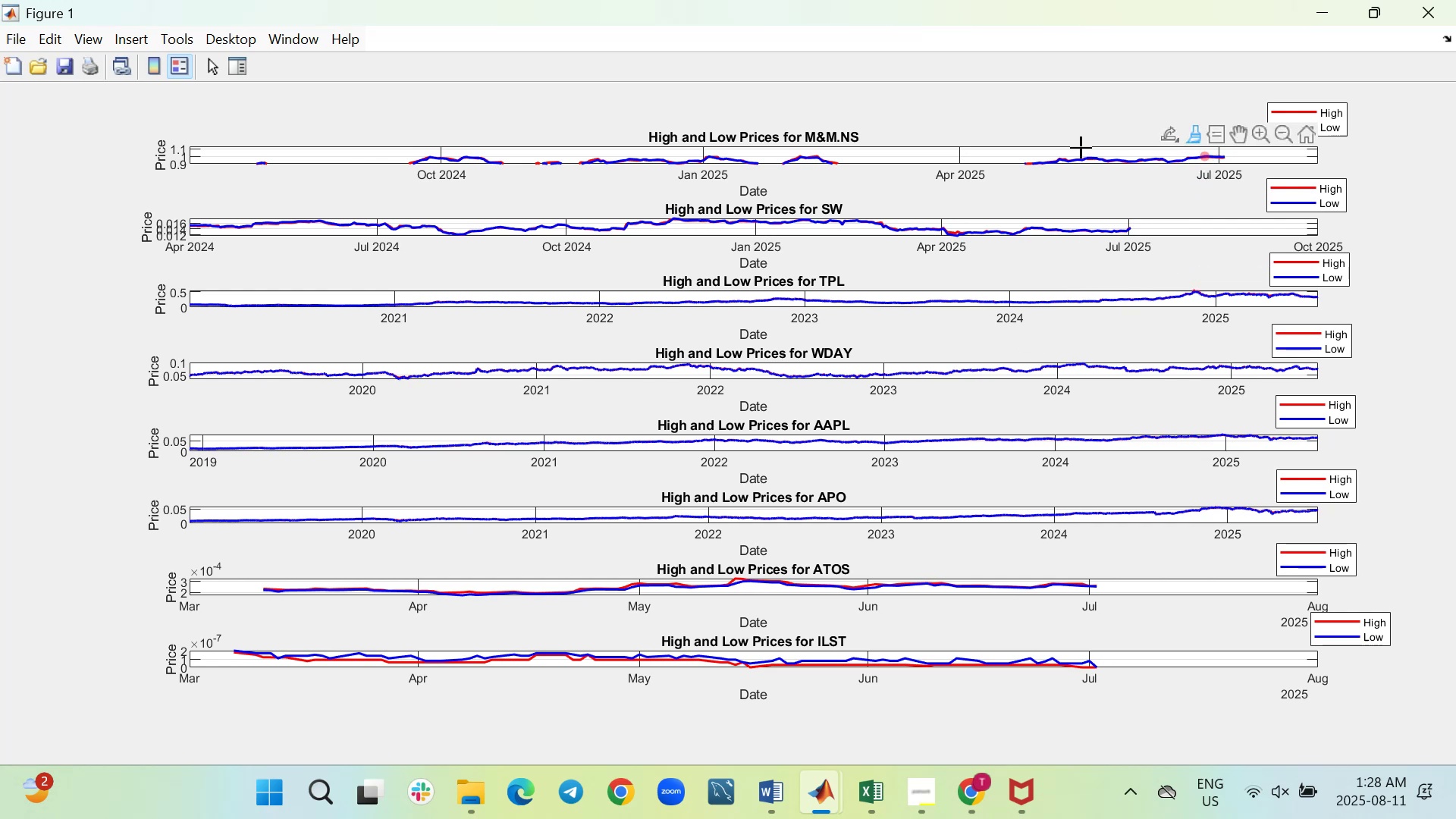 
wait(6.62)
 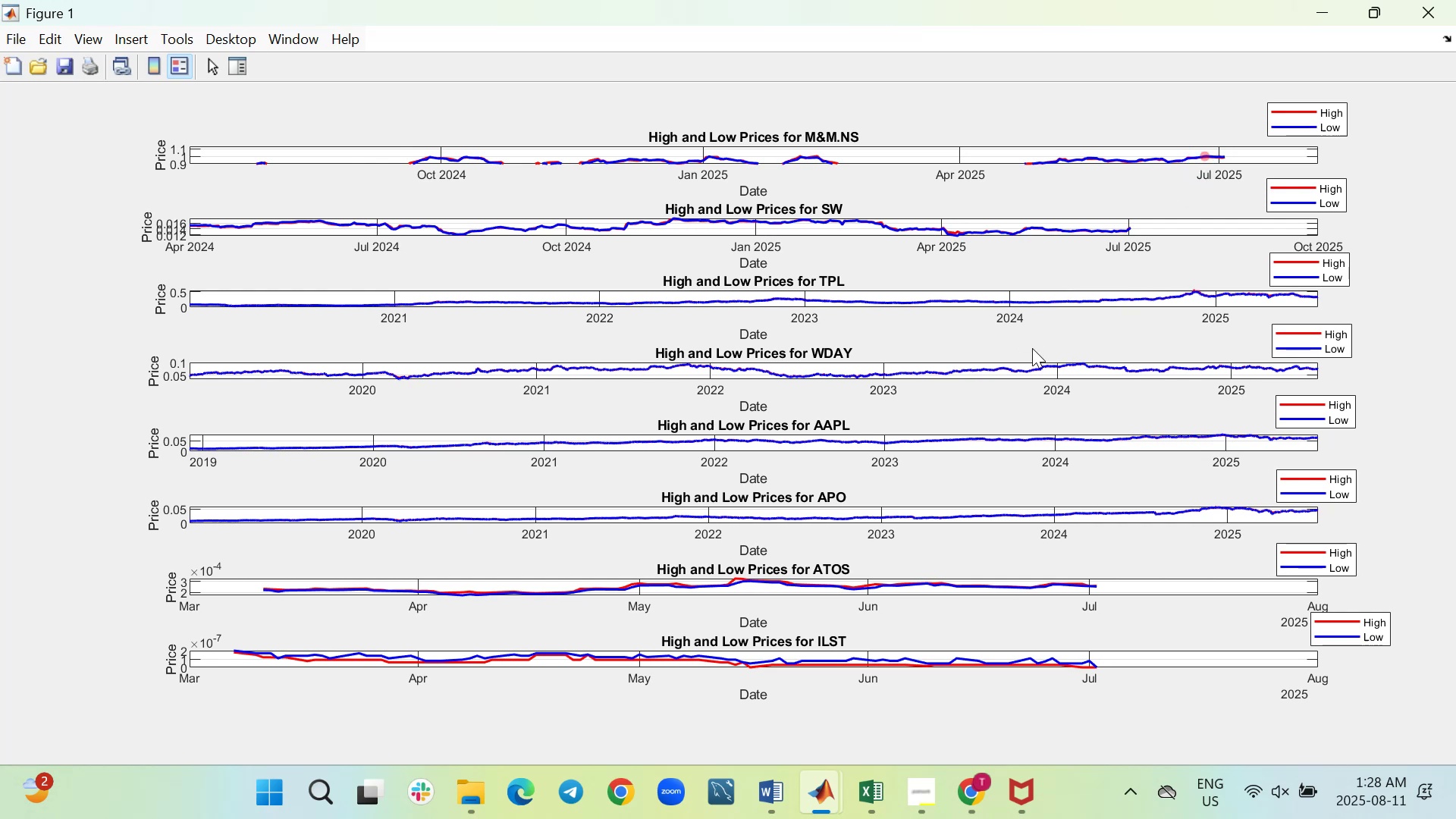 
left_click([1237, 136])
 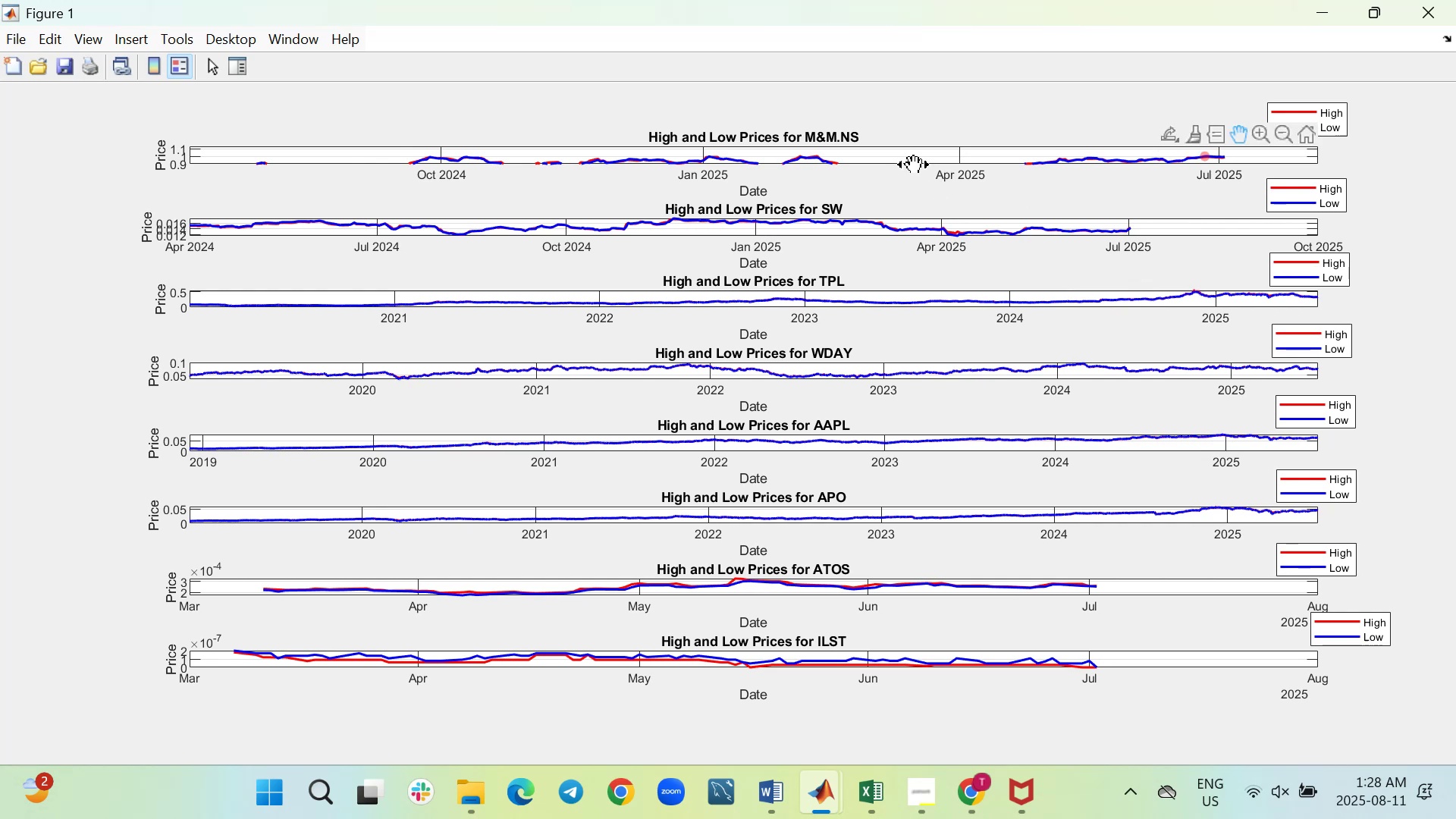 
left_click_drag(start_coordinate=[908, 161], to_coordinate=[991, 158])
 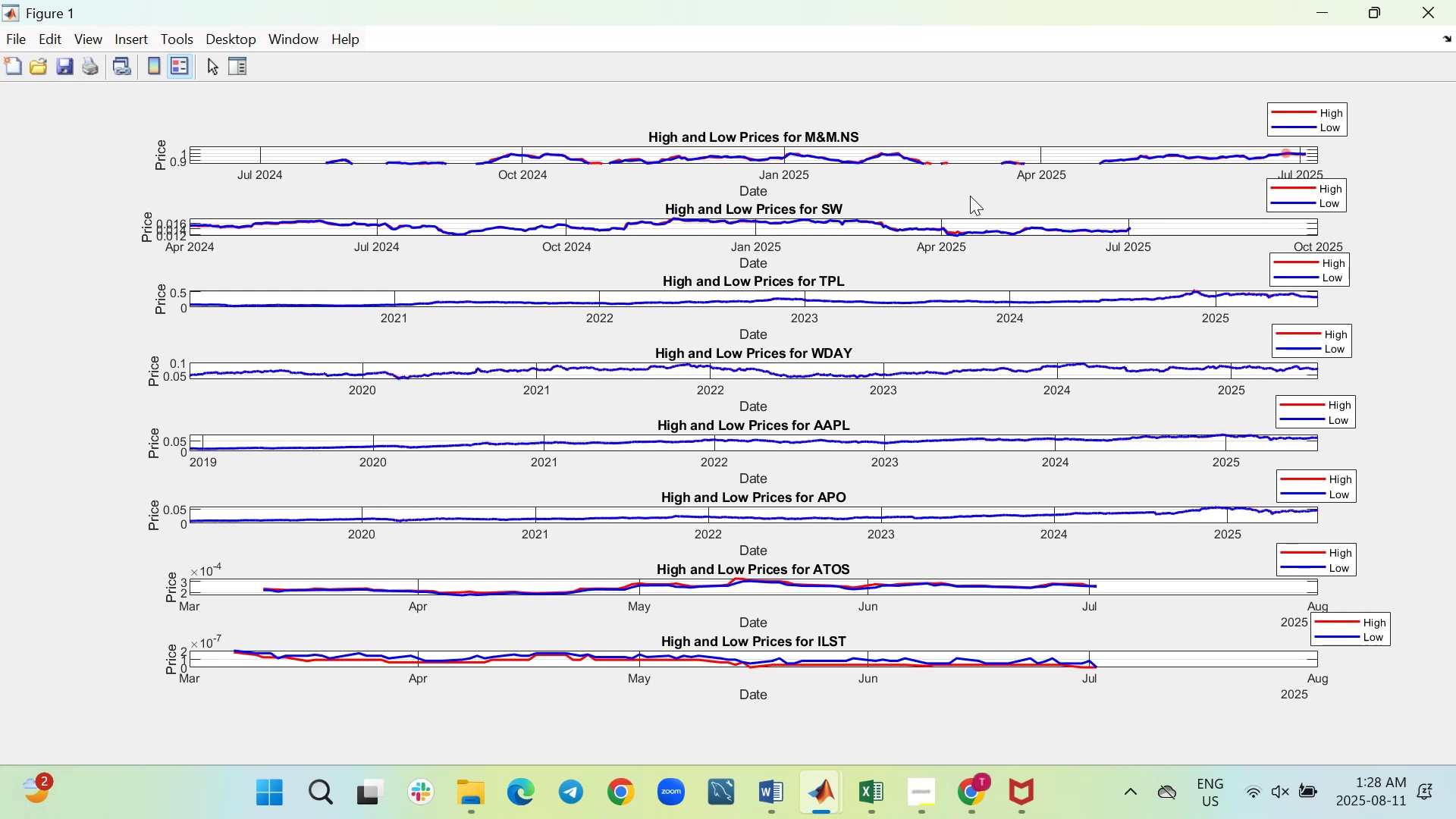 
wait(7.24)
 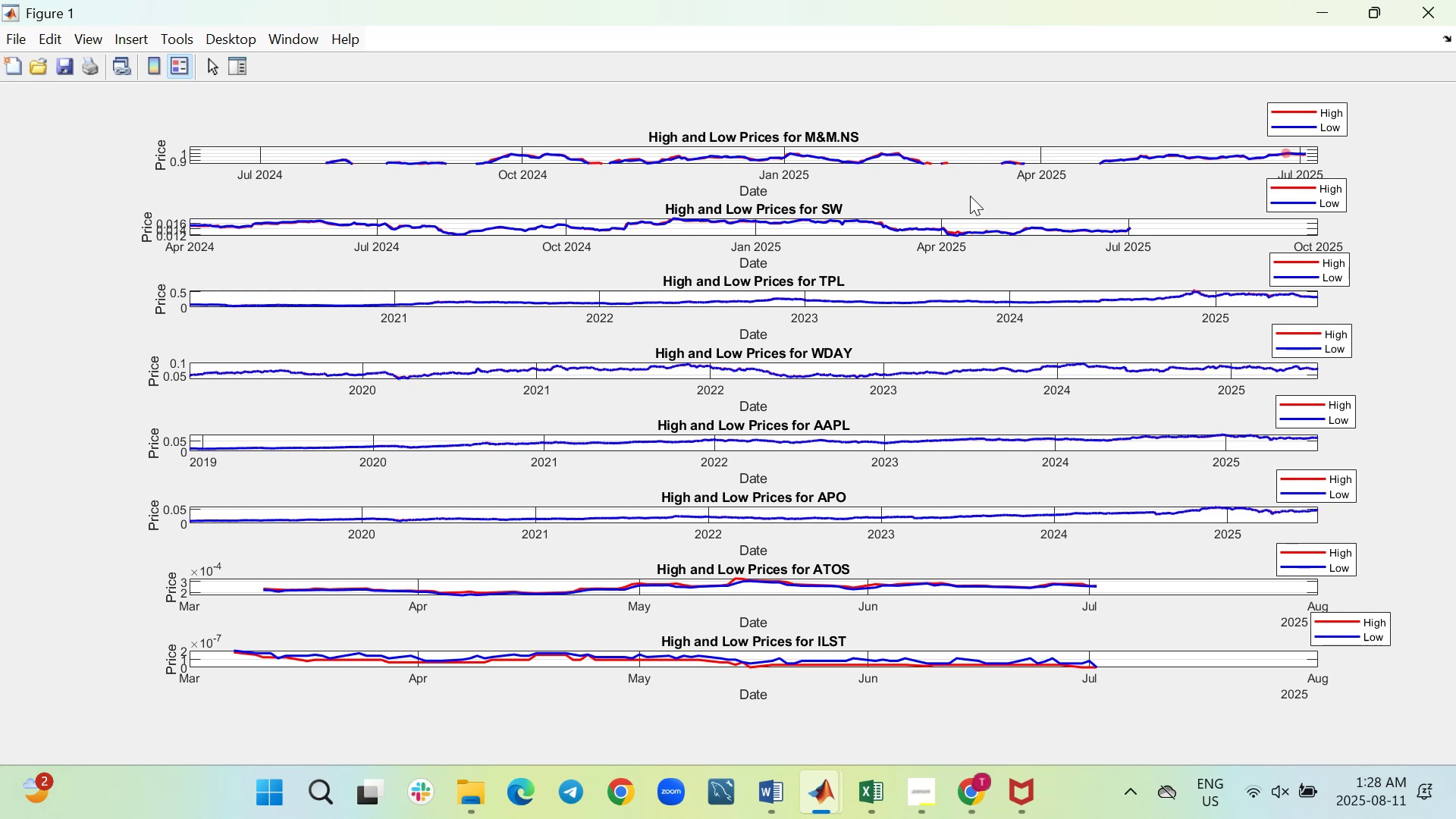 
left_click_drag(start_coordinate=[898, 232], to_coordinate=[970, 237])
 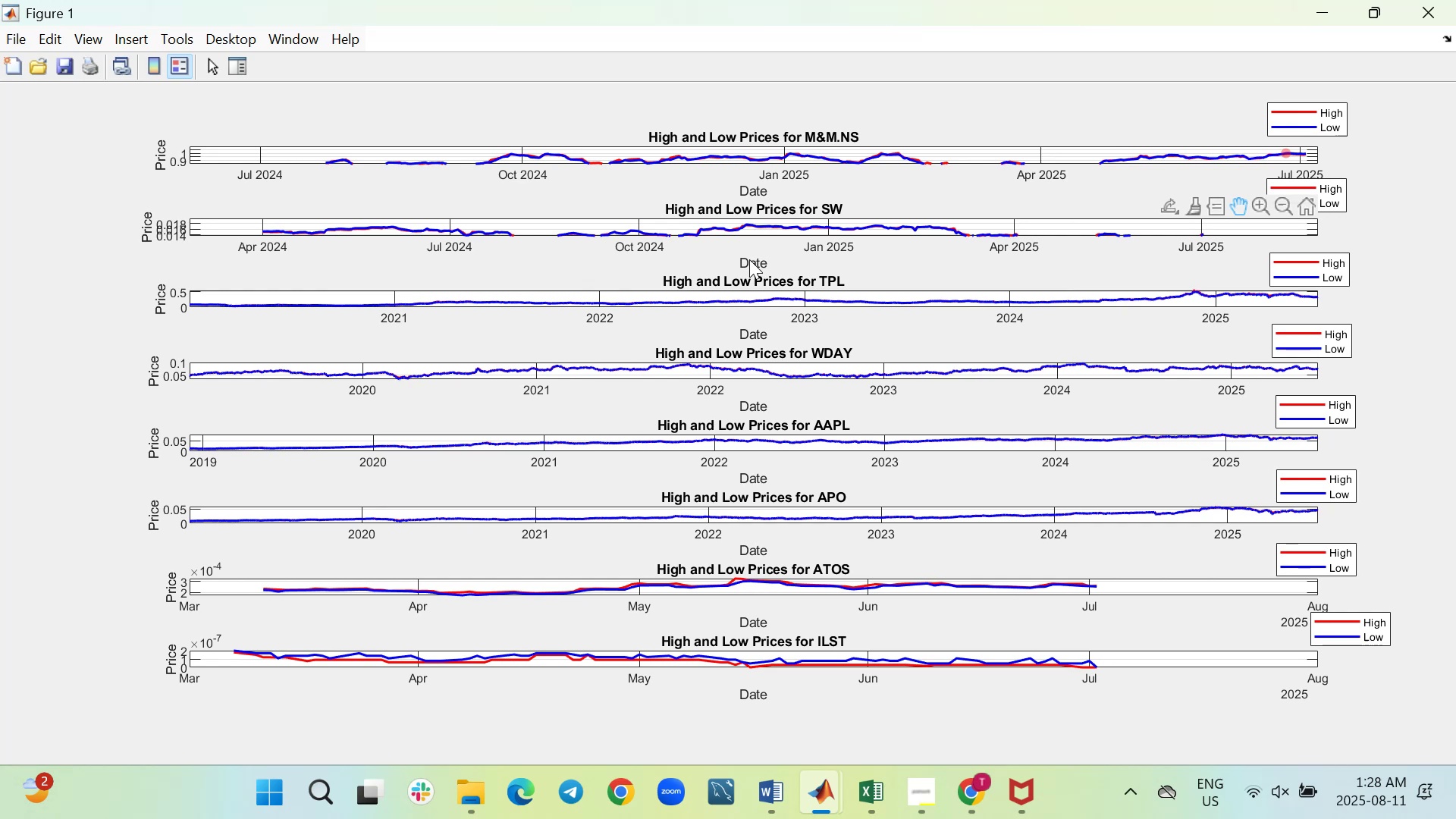 
wait(22.63)
 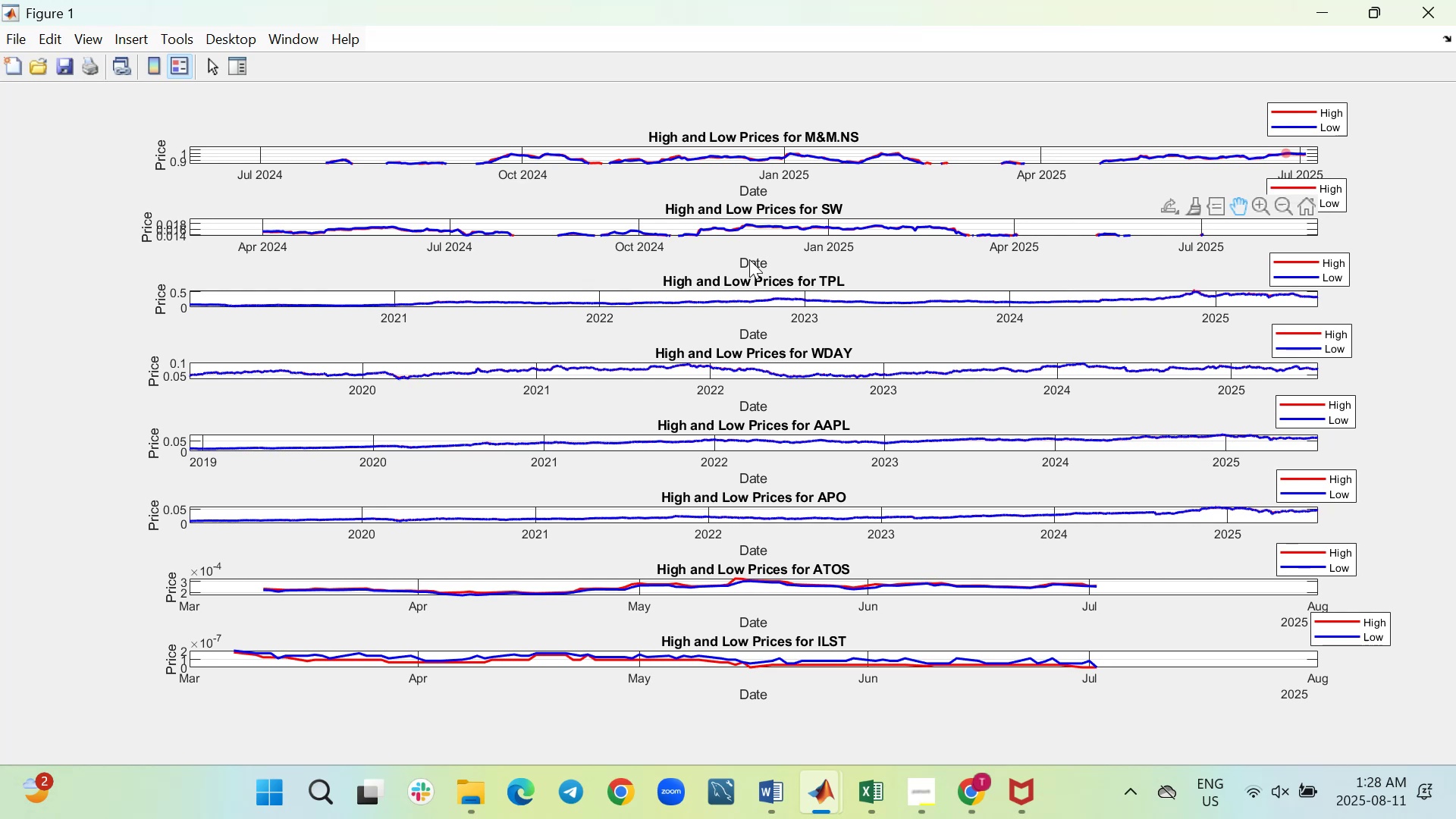 
left_click([1191, 209])
 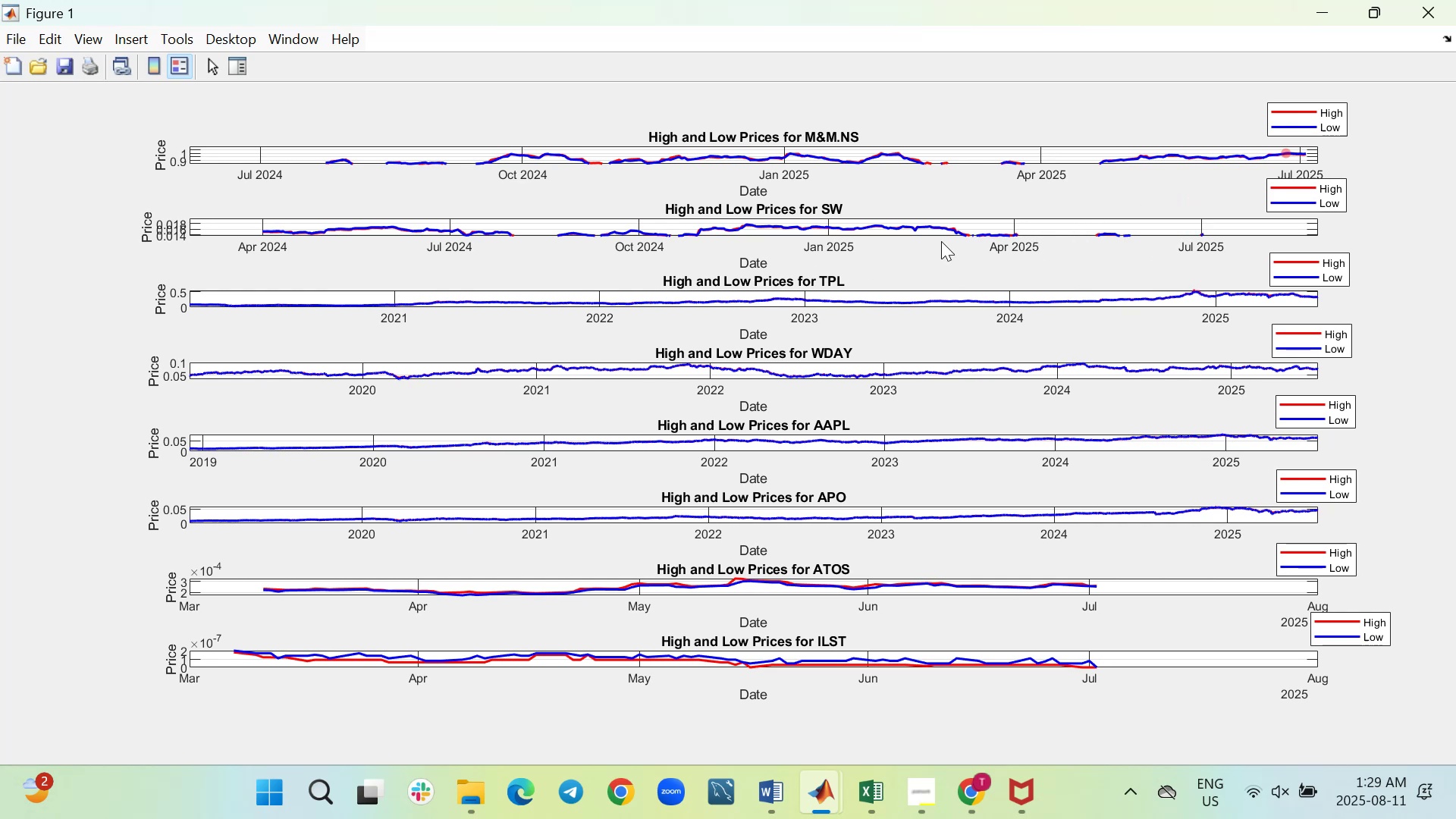 
mouse_move([741, 224])
 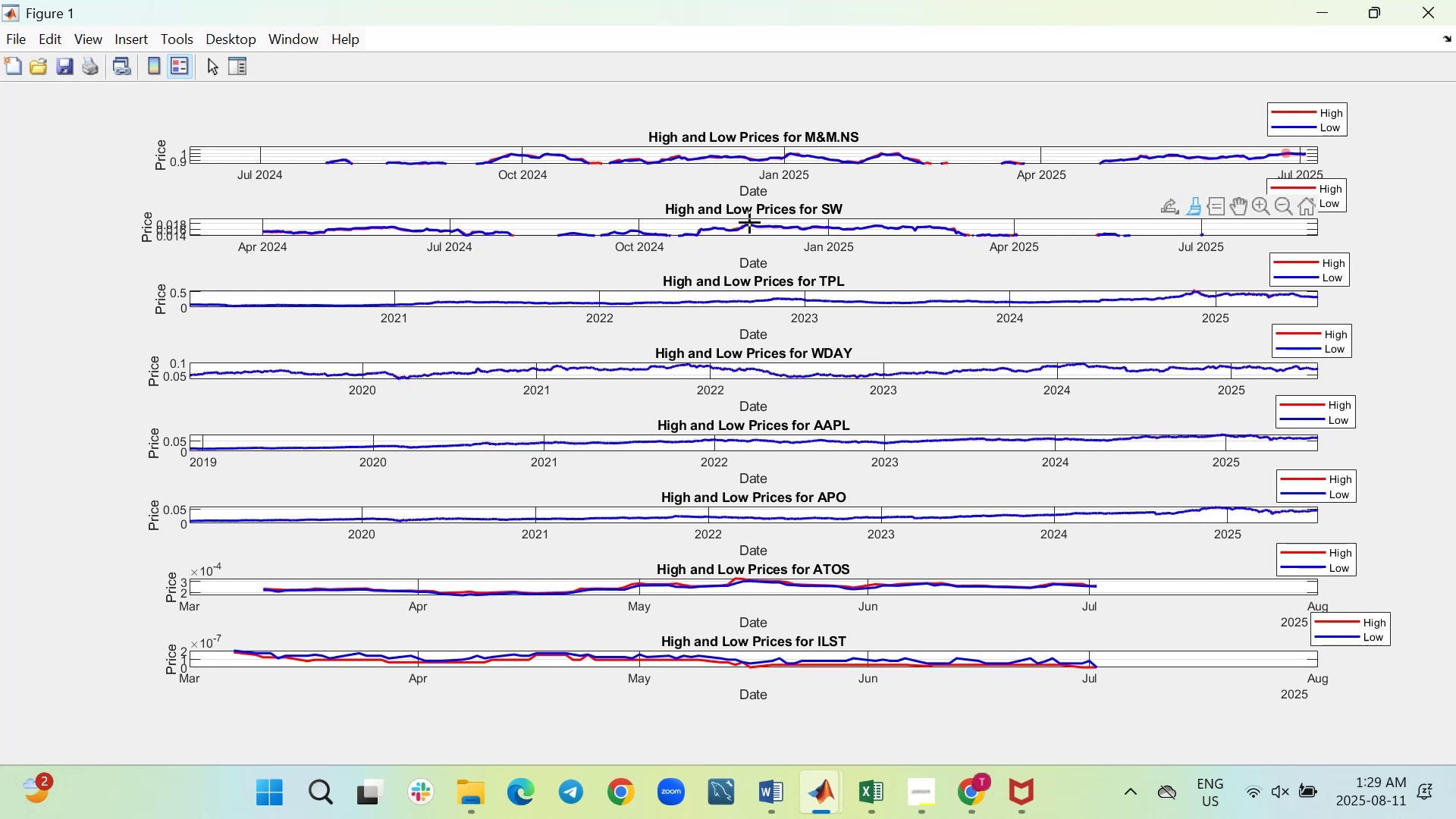 
left_click([749, 221])
 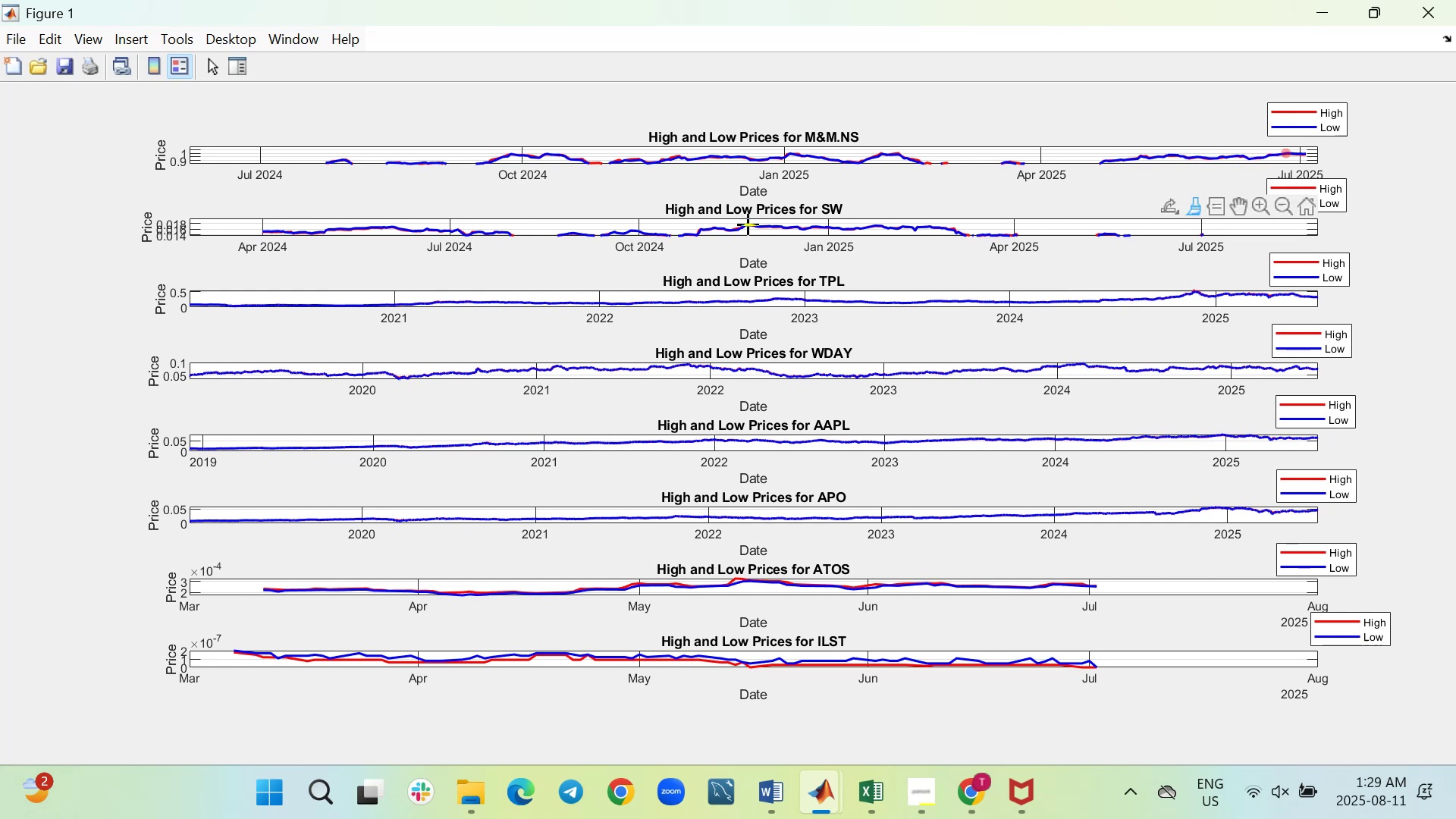 
wait(5.43)
 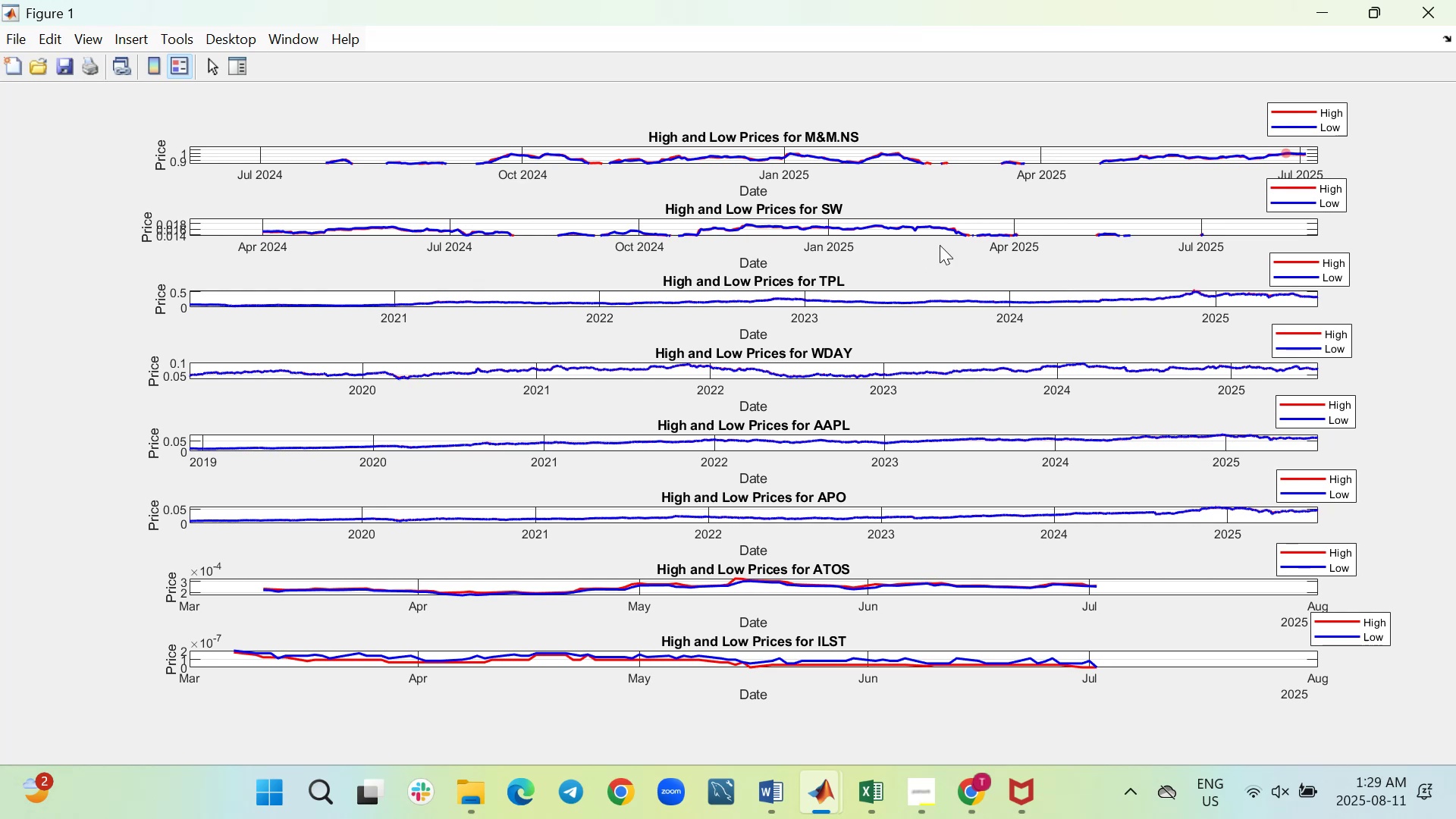 
left_click([749, 223])
 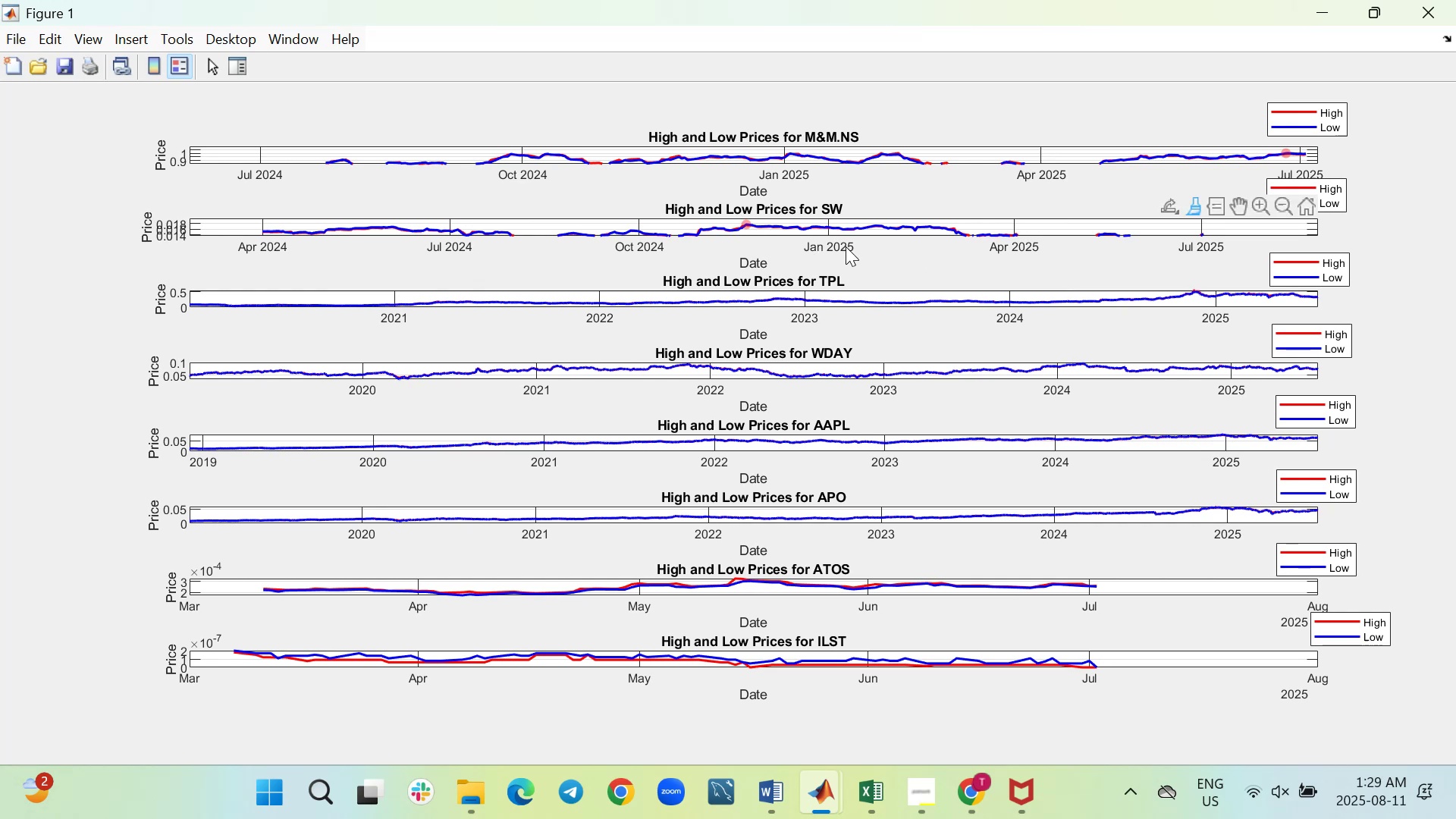 
wait(9.62)
 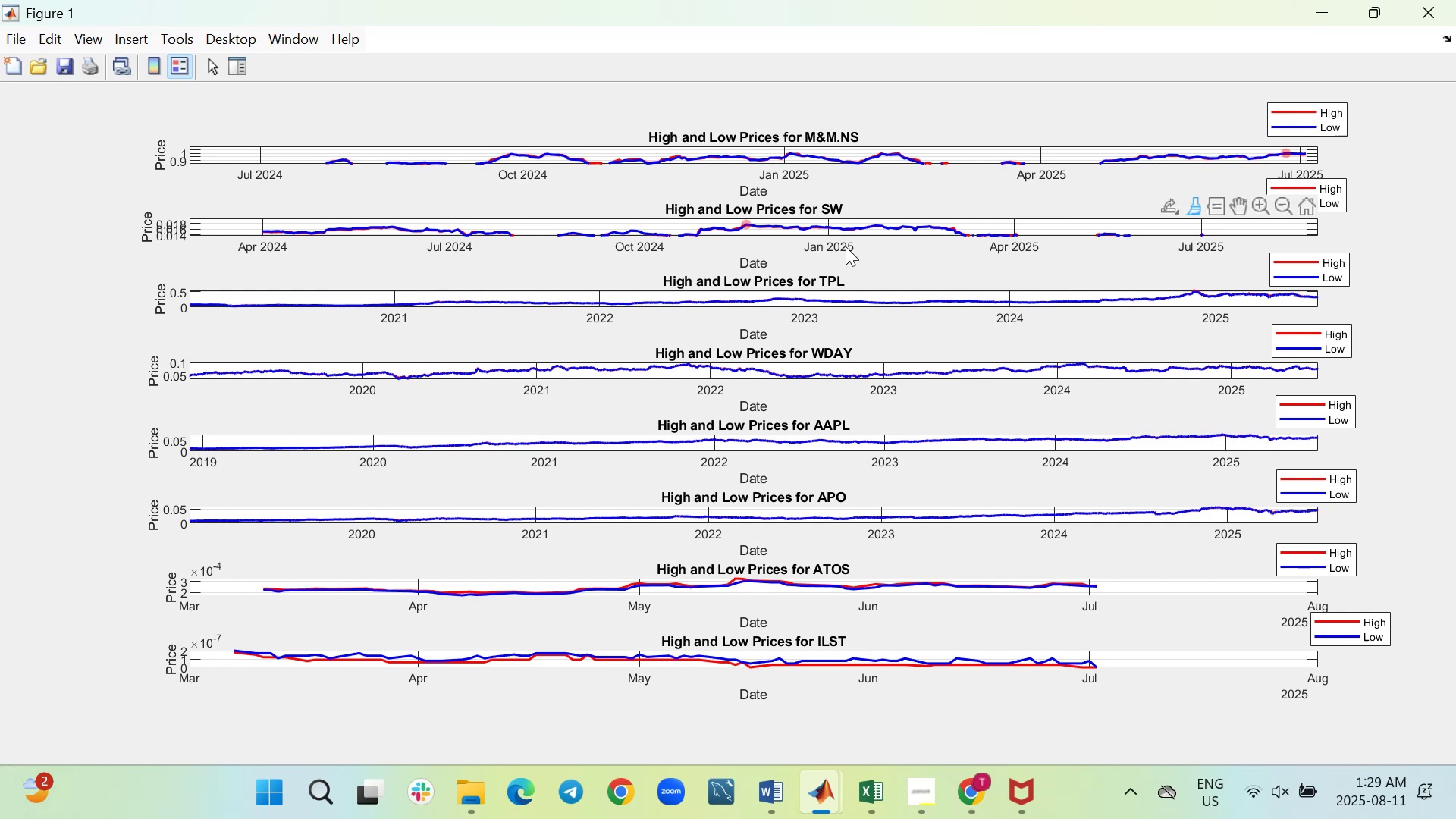 
left_click([1240, 204])
 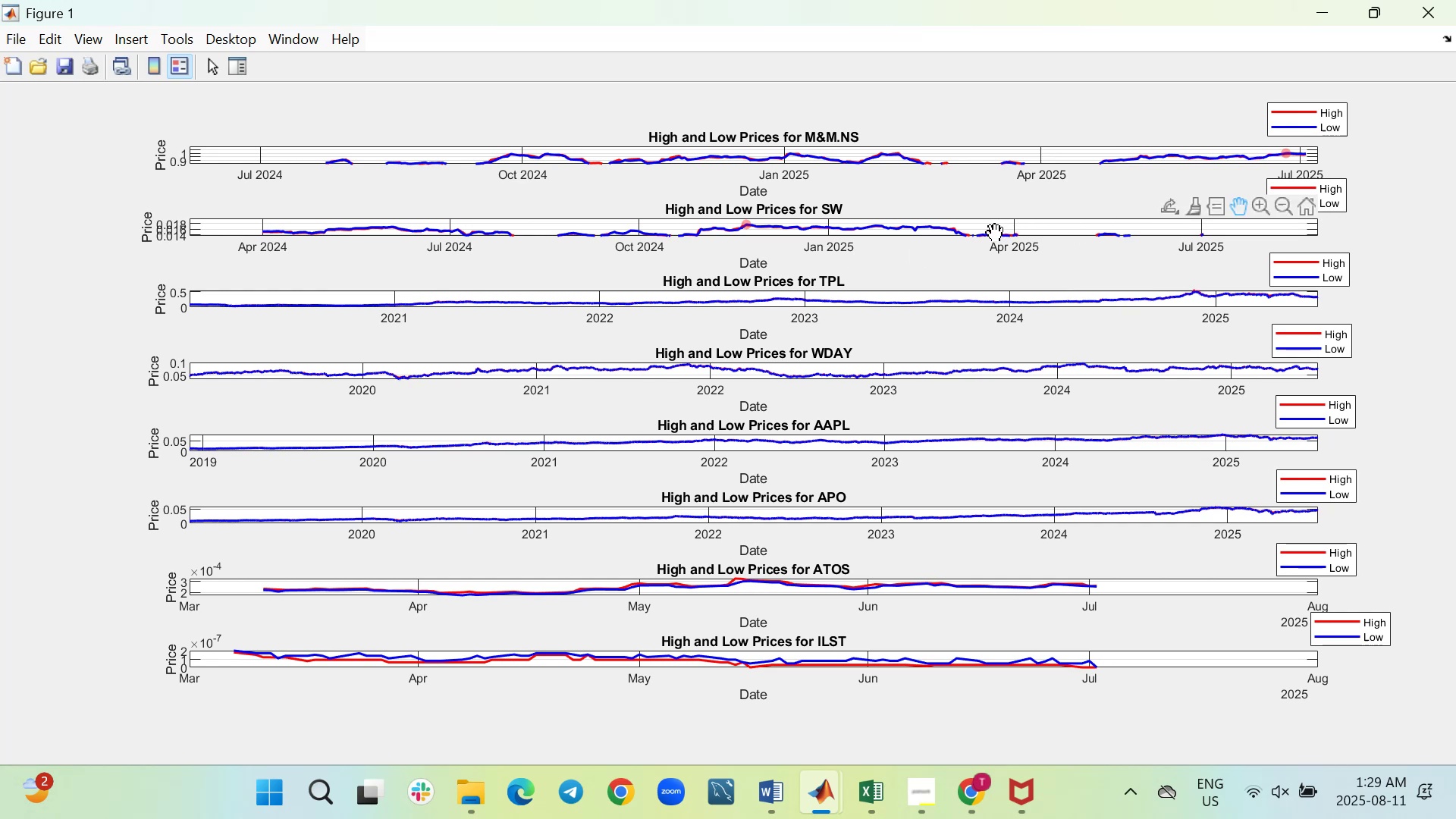 
left_click_drag(start_coordinate=[993, 231], to_coordinate=[921, 223])
 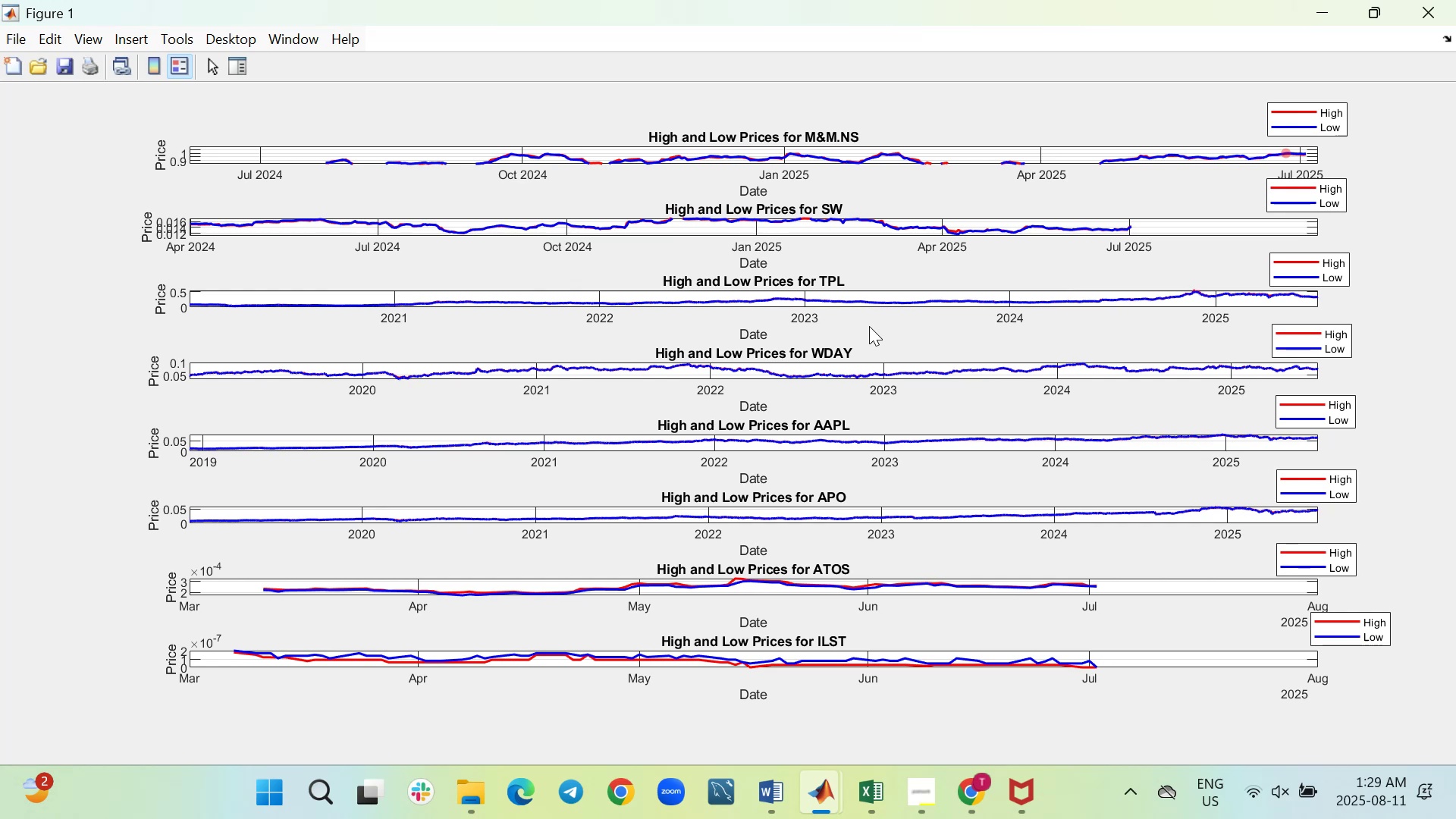 
wait(12.68)
 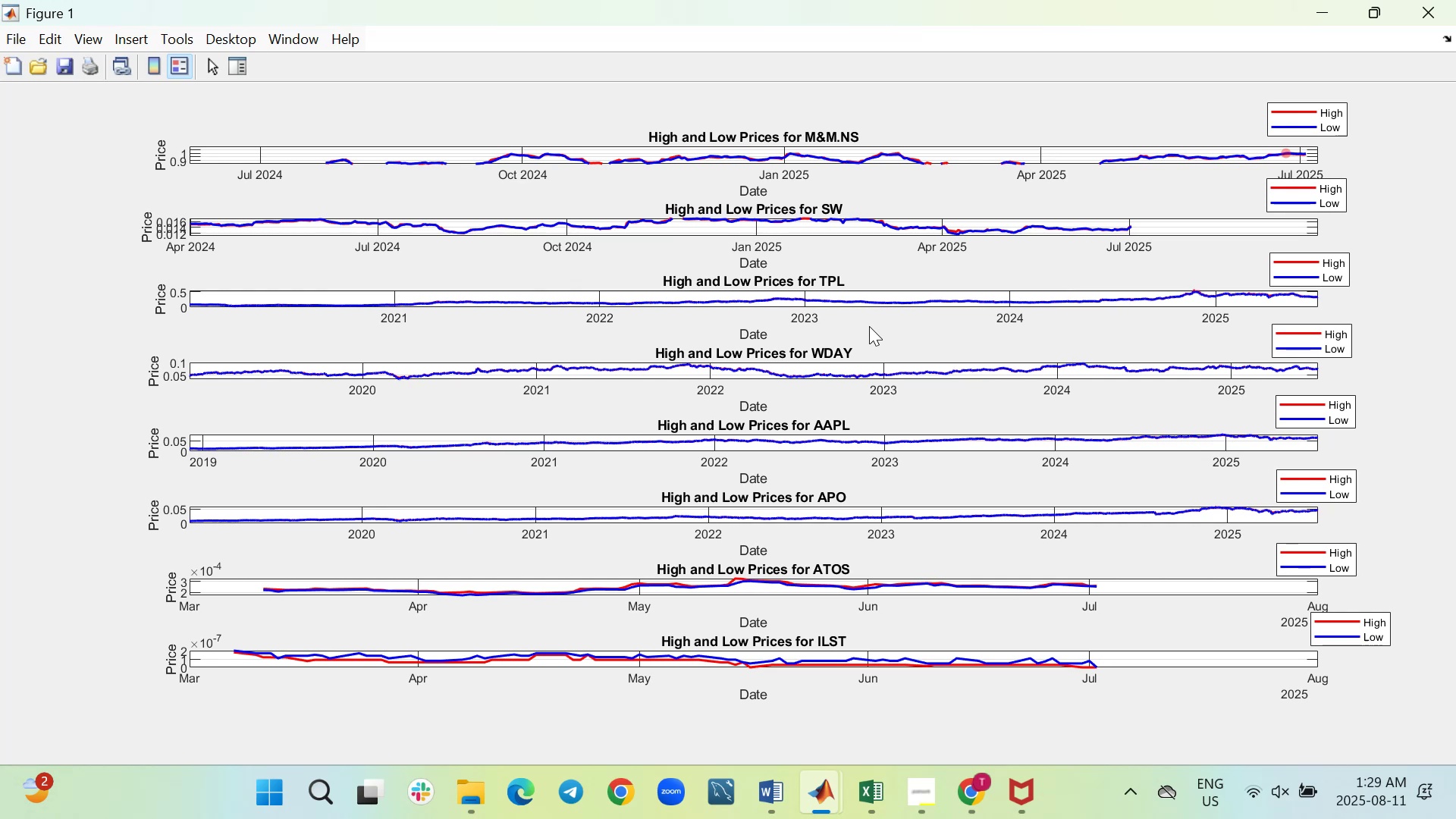 
left_click_drag(start_coordinate=[1081, 300], to_coordinate=[1015, 309])
 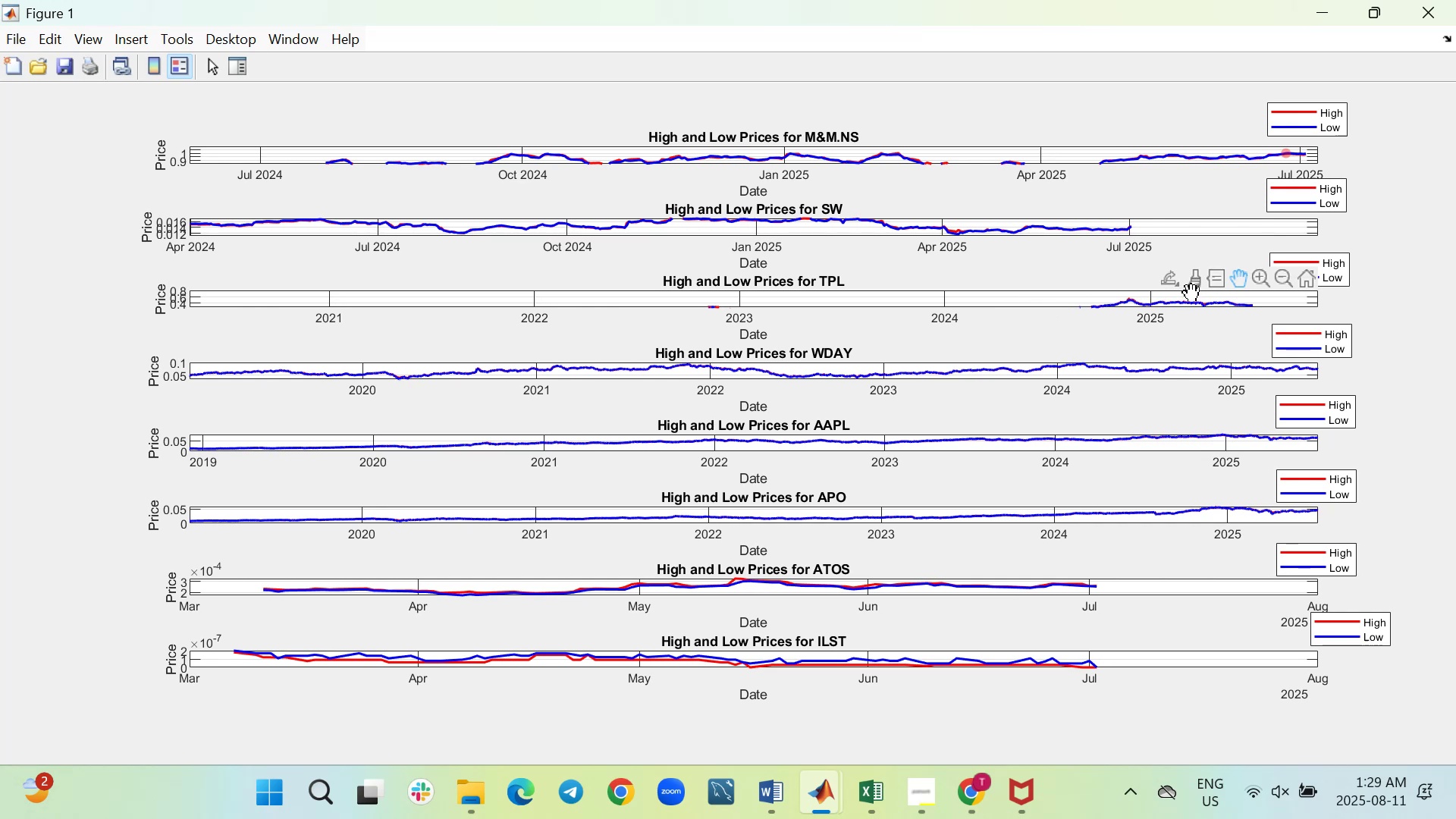 
left_click([1195, 281])
 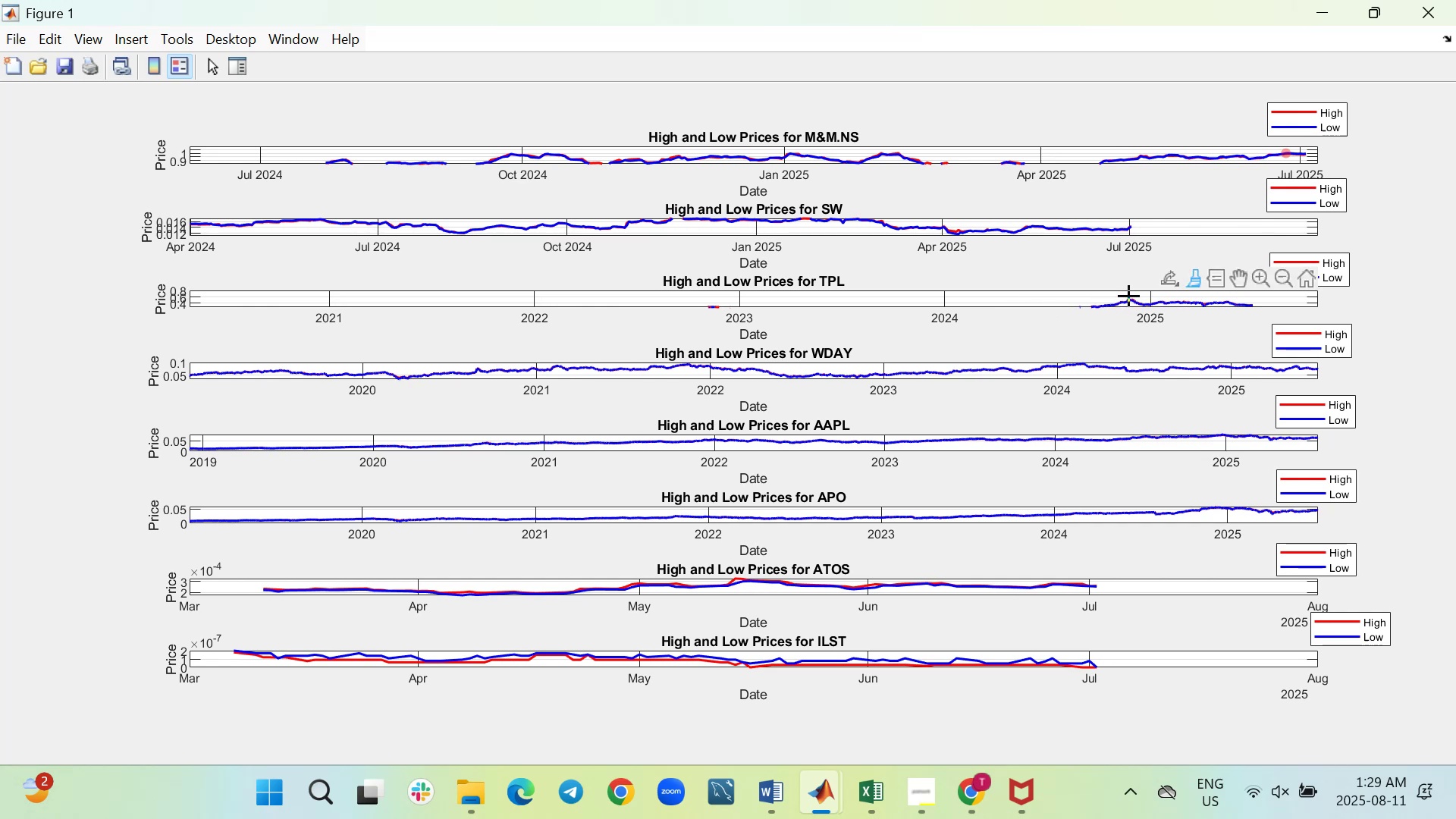 
wait(5.1)
 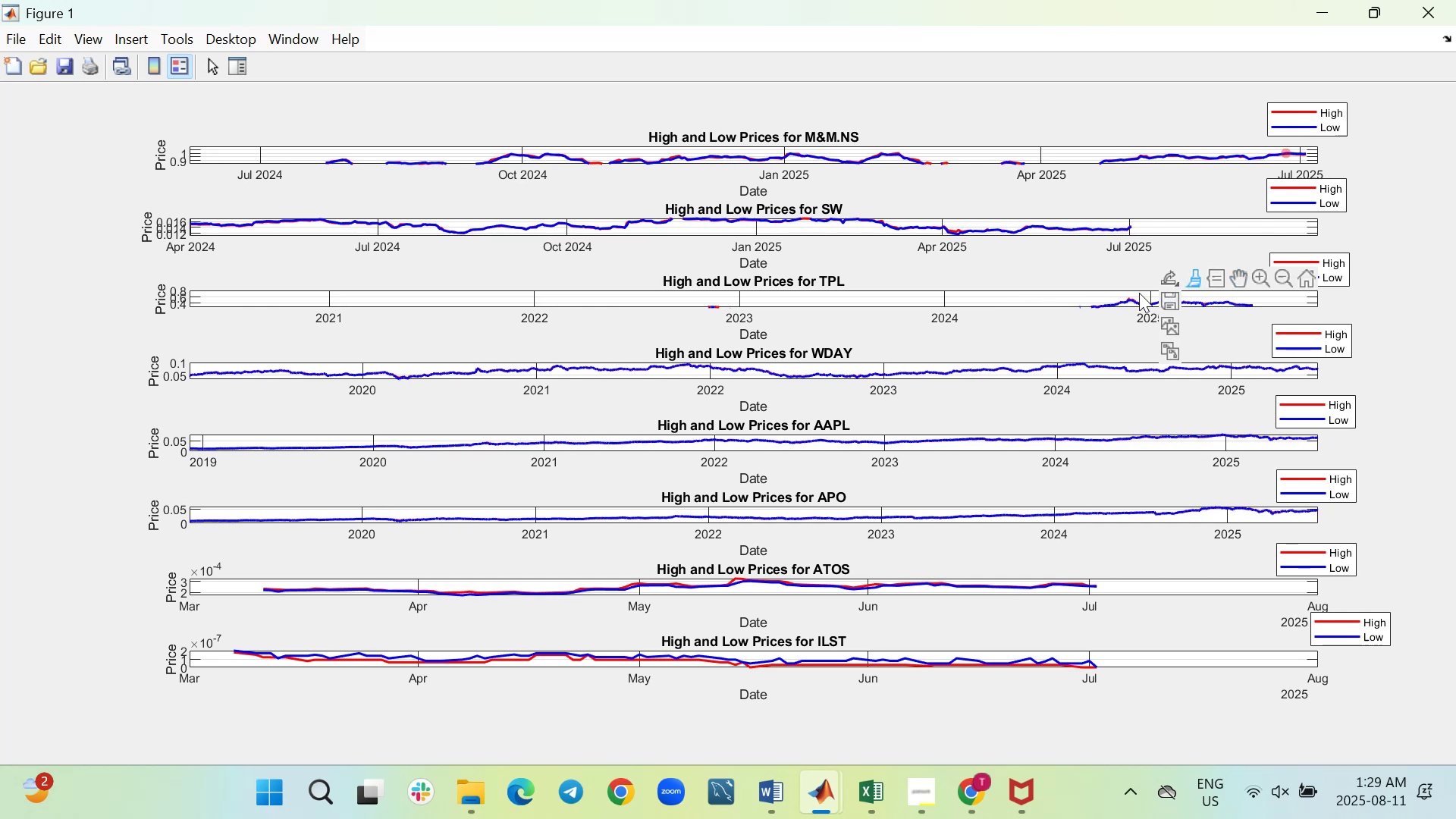 
left_click([1128, 297])
 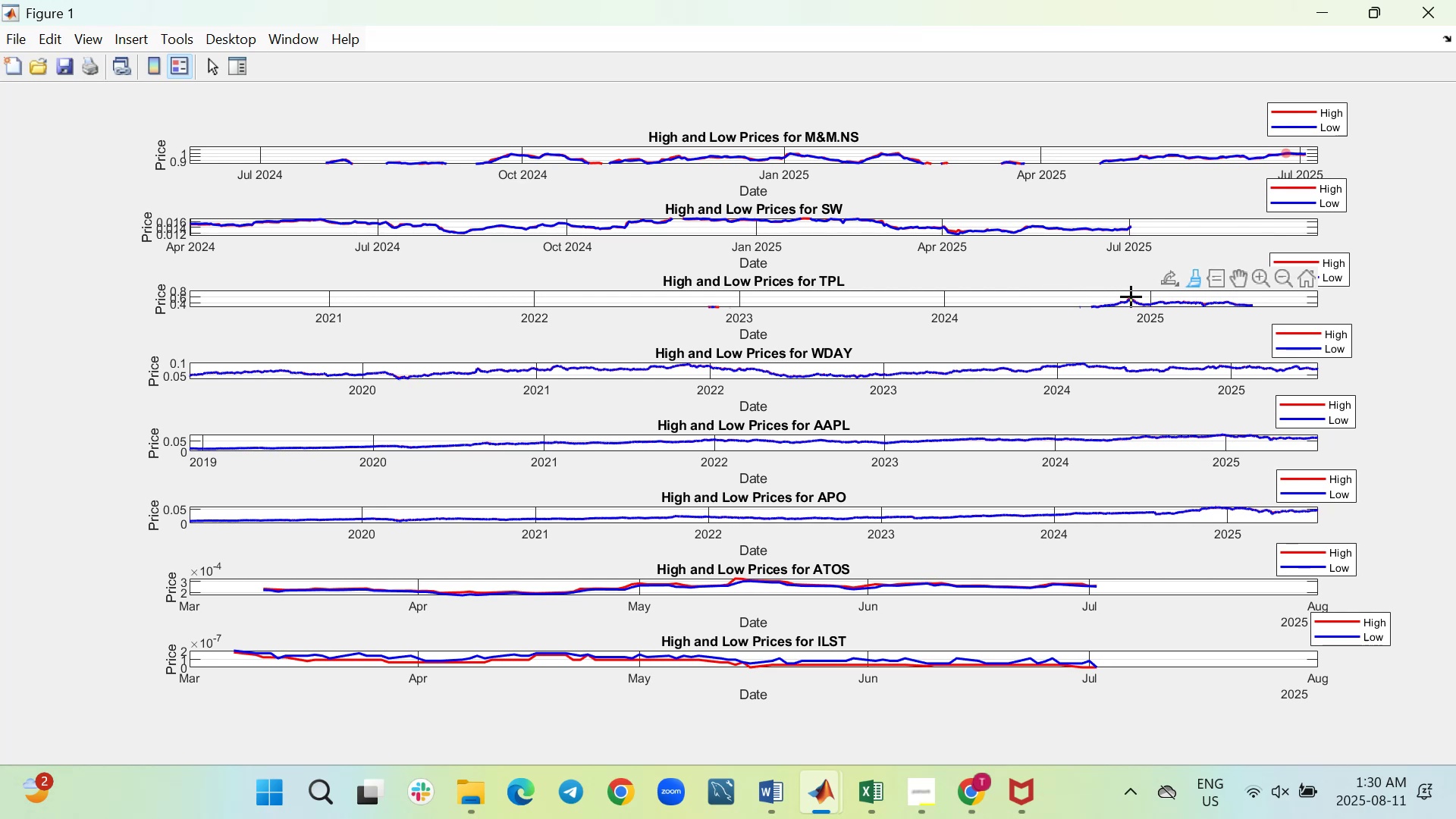 
wait(5.24)
 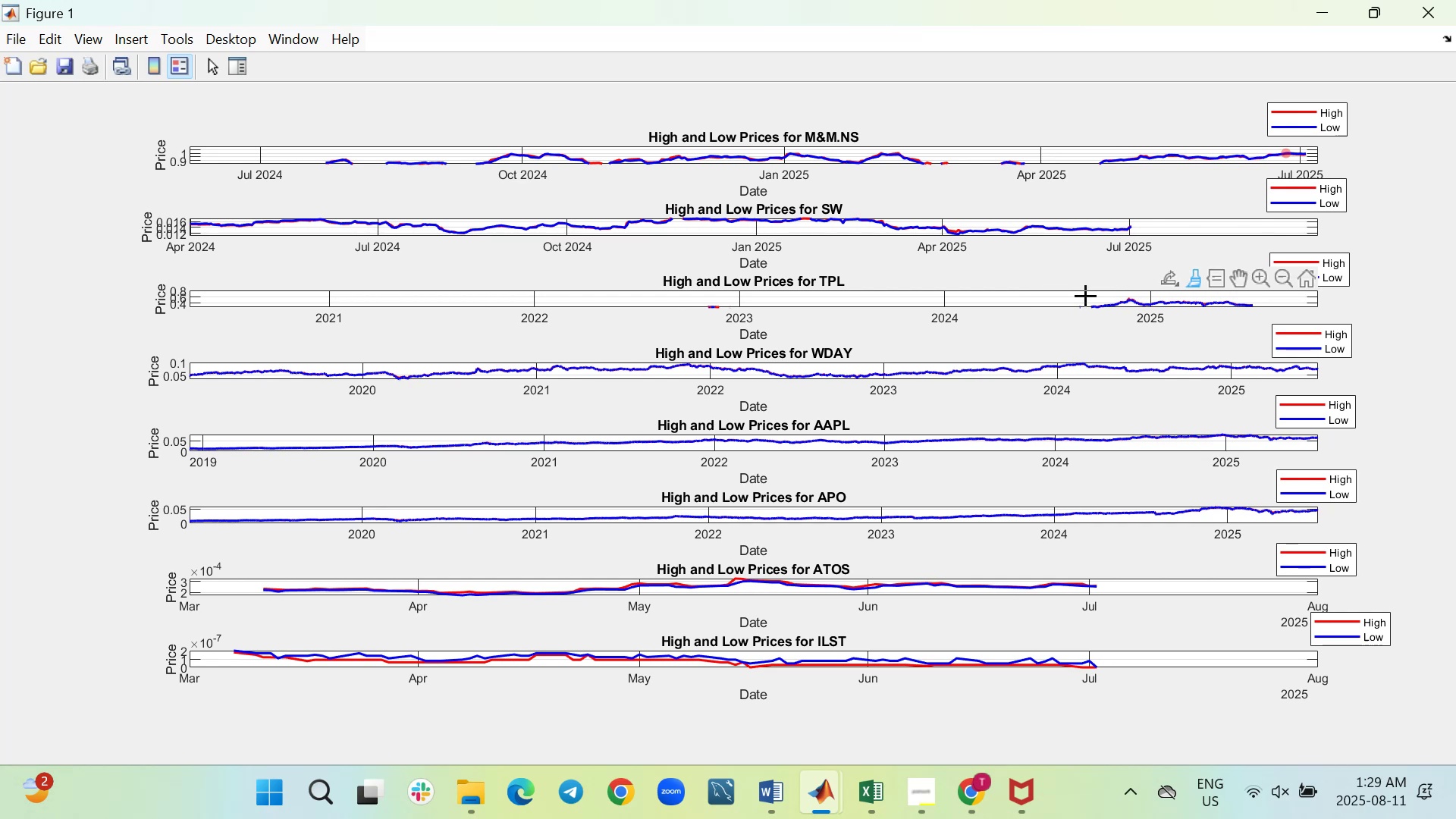 
left_click([1131, 297])
 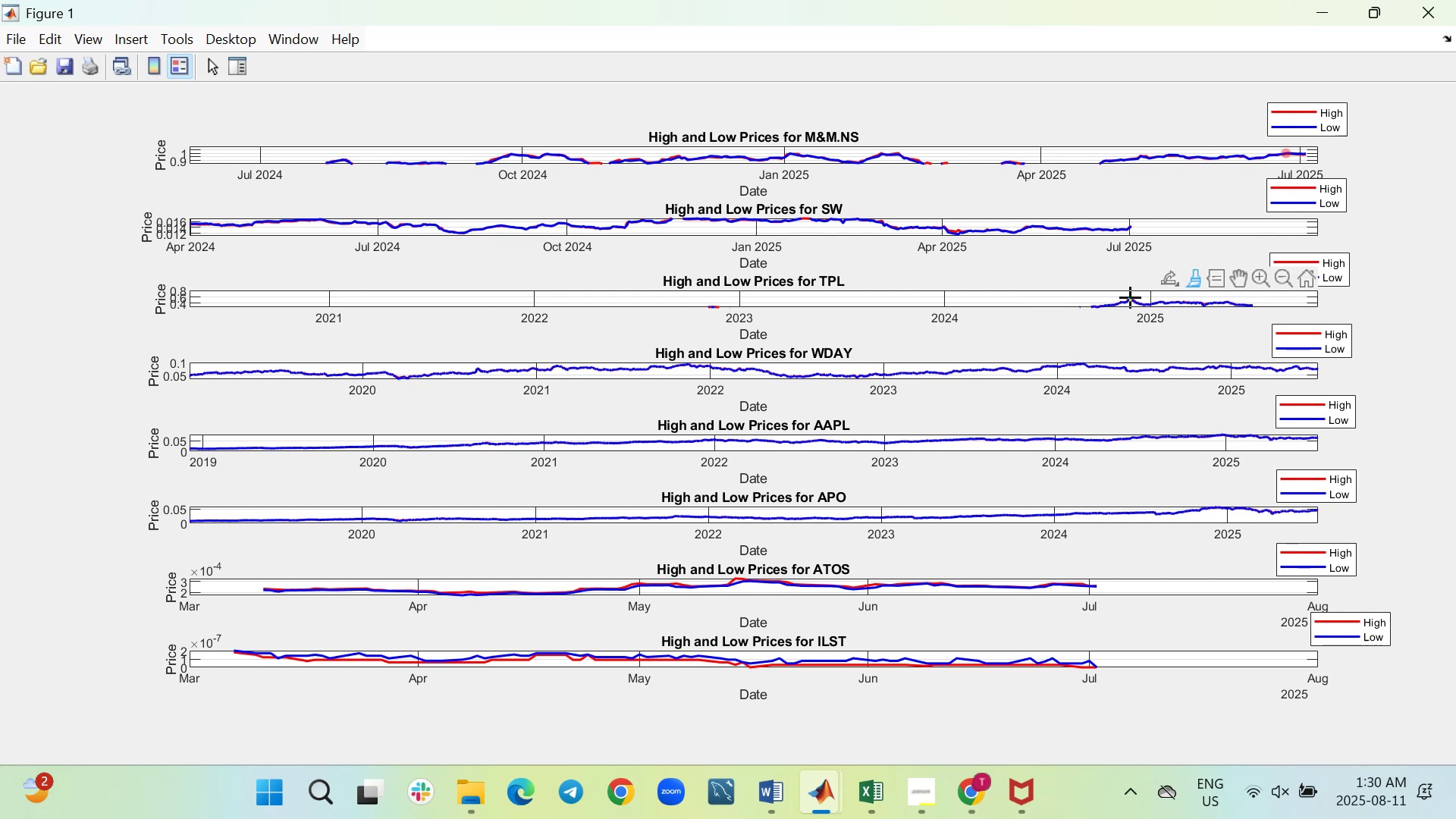 
left_click([1129, 297])
 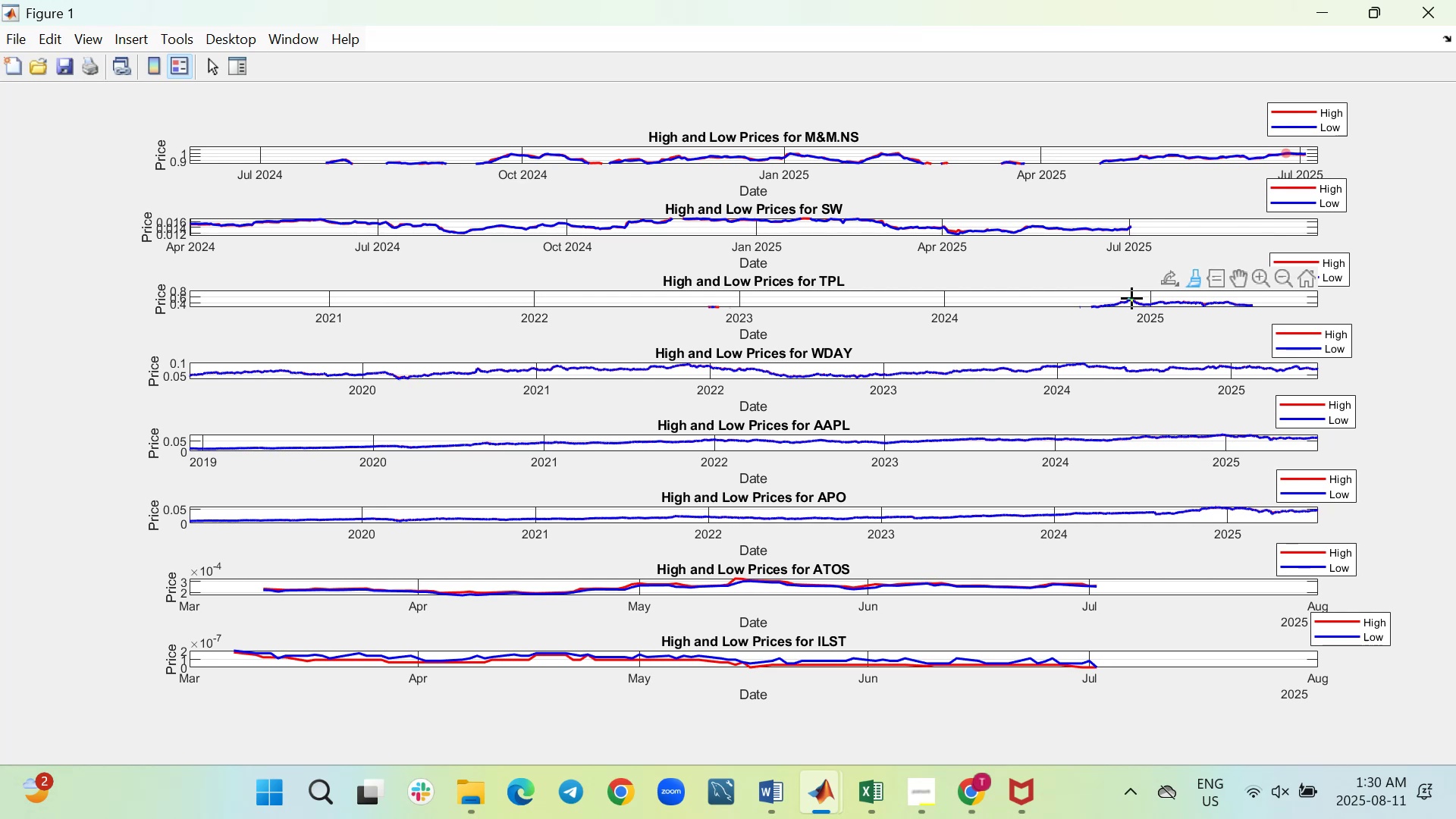 
left_click([1129, 297])
 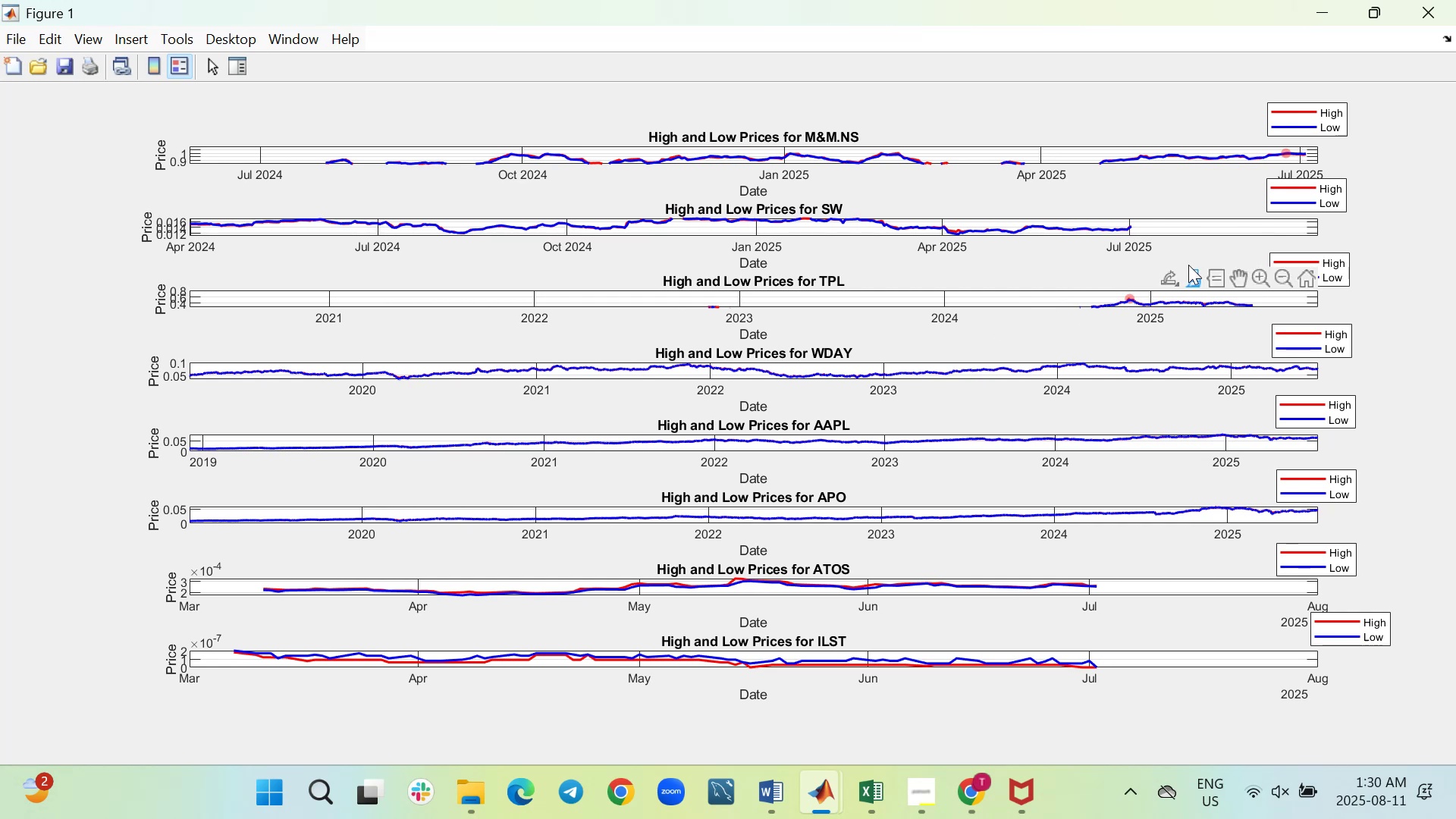 
left_click([1241, 275])
 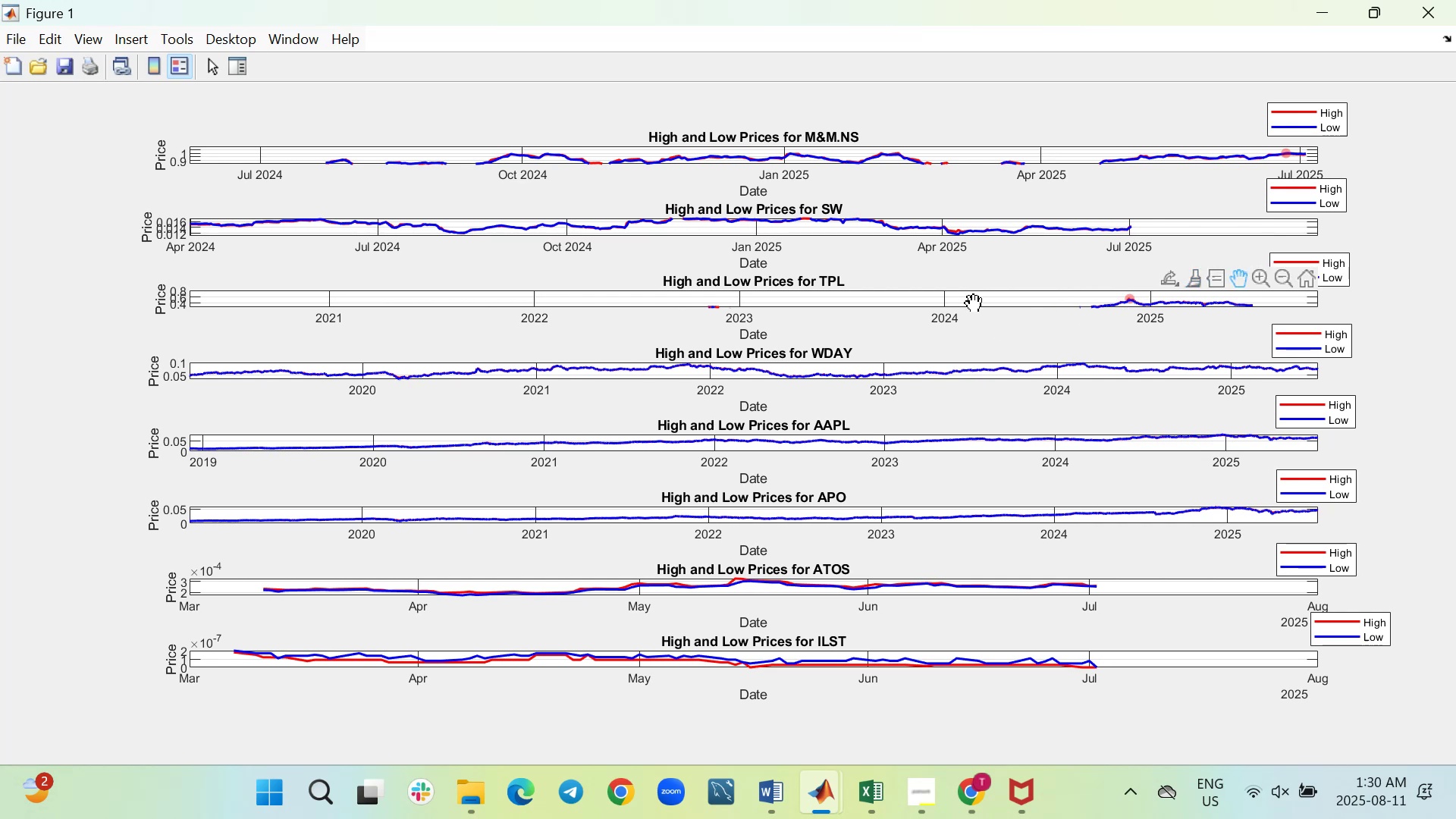 
left_click_drag(start_coordinate=[967, 306], to_coordinate=[1028, 296])
 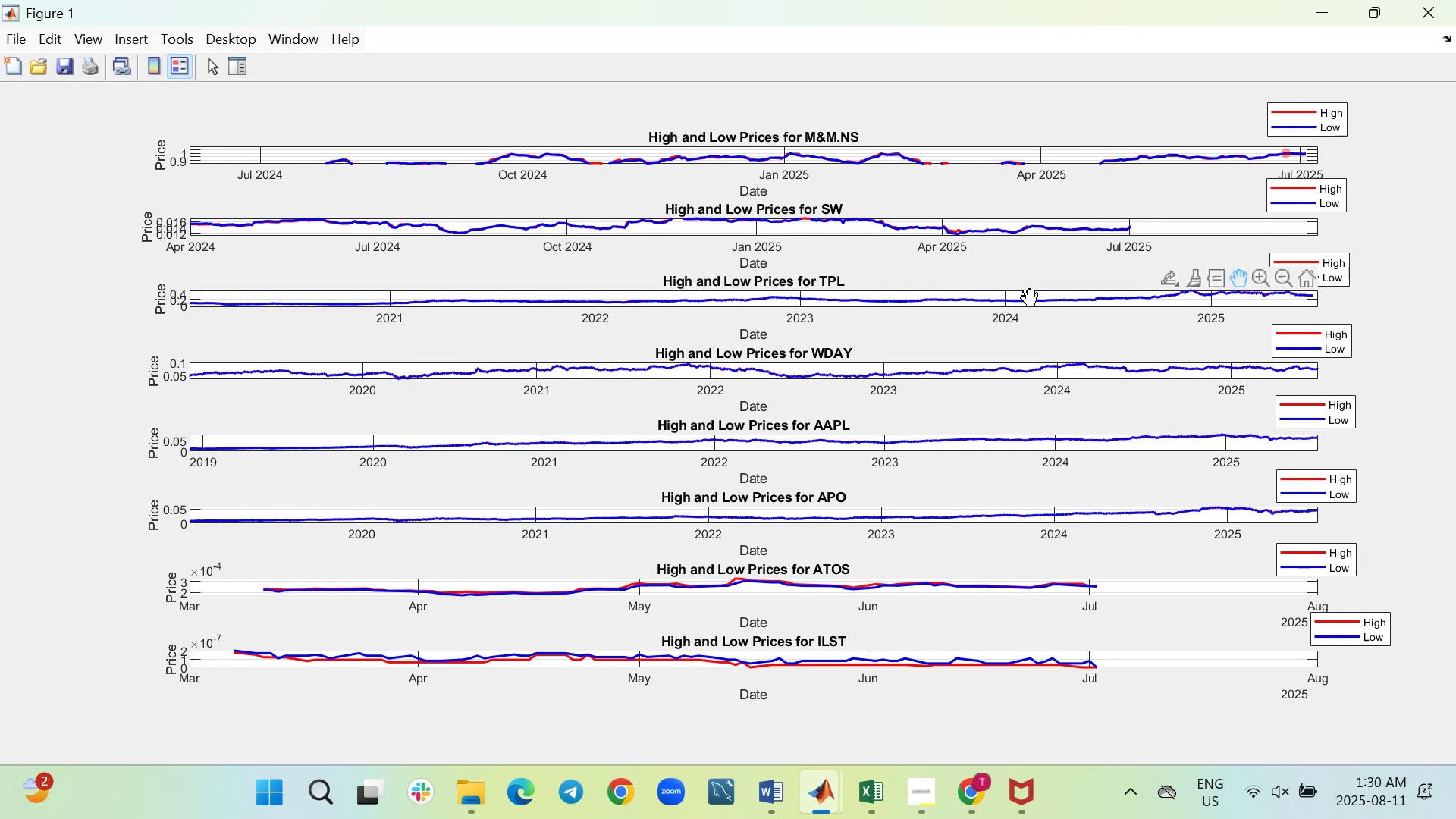 
wait(12.27)
 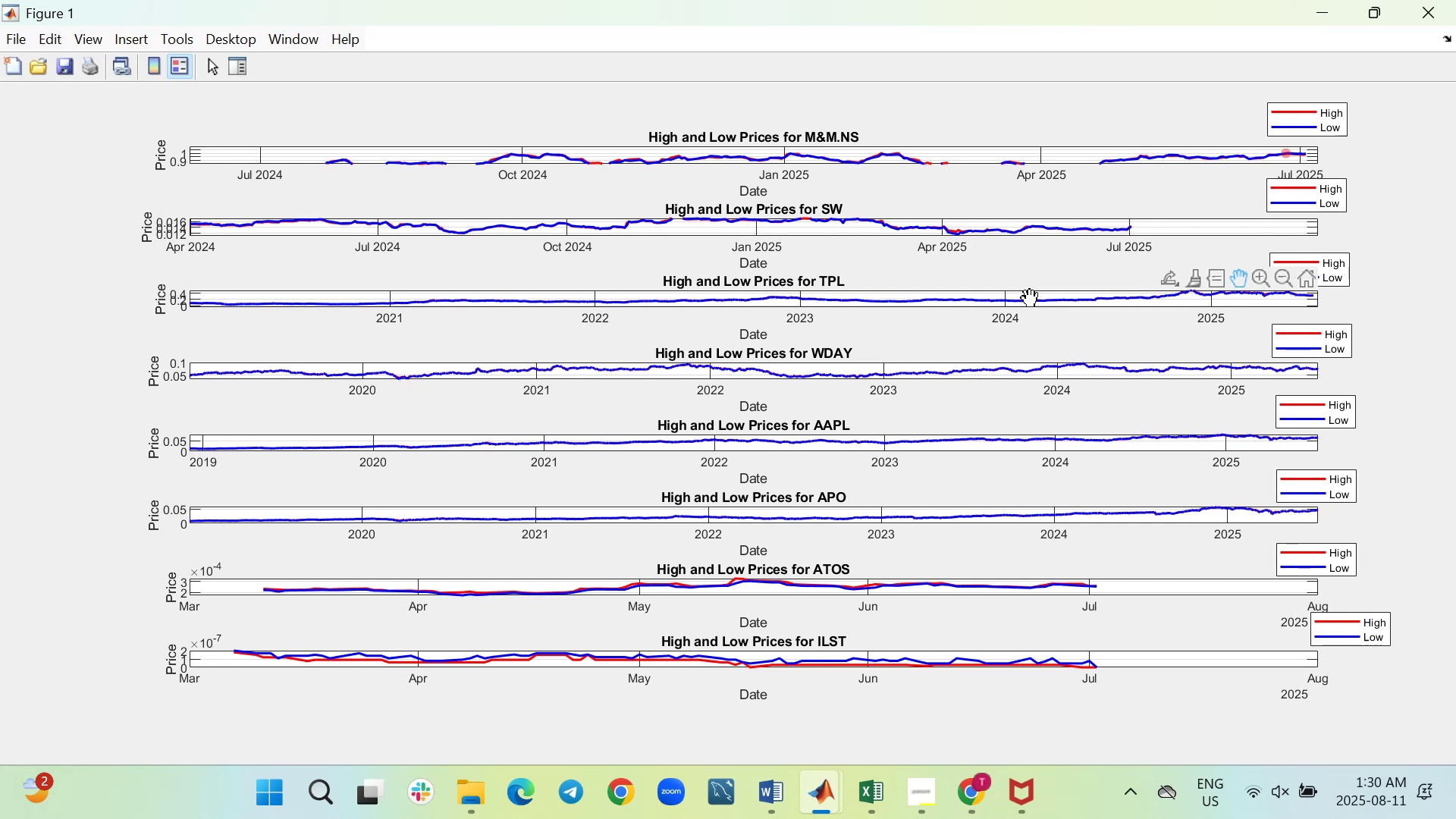 
left_click_drag(start_coordinate=[1106, 300], to_coordinate=[1086, 307])
 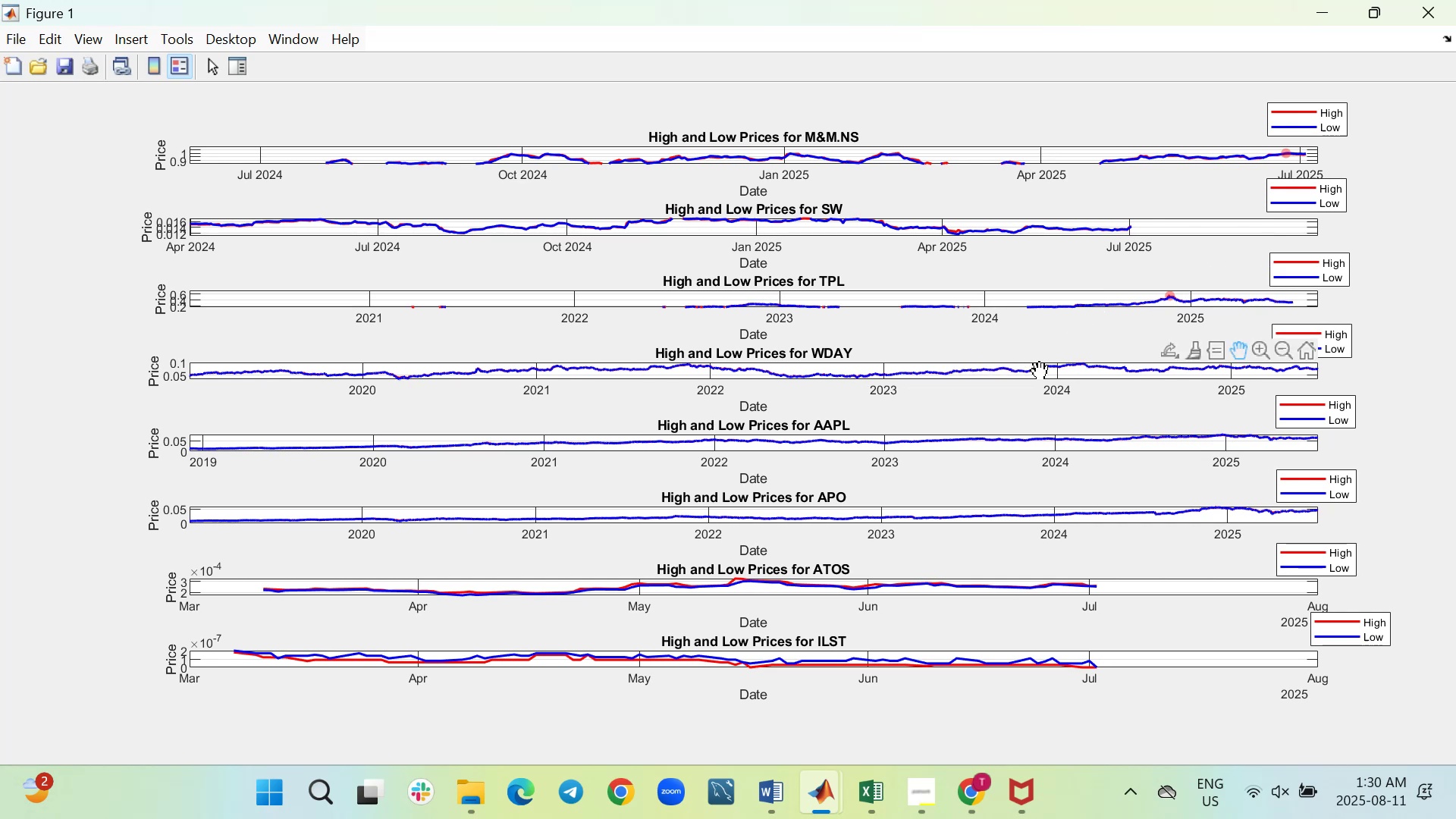 
wait(6.11)
 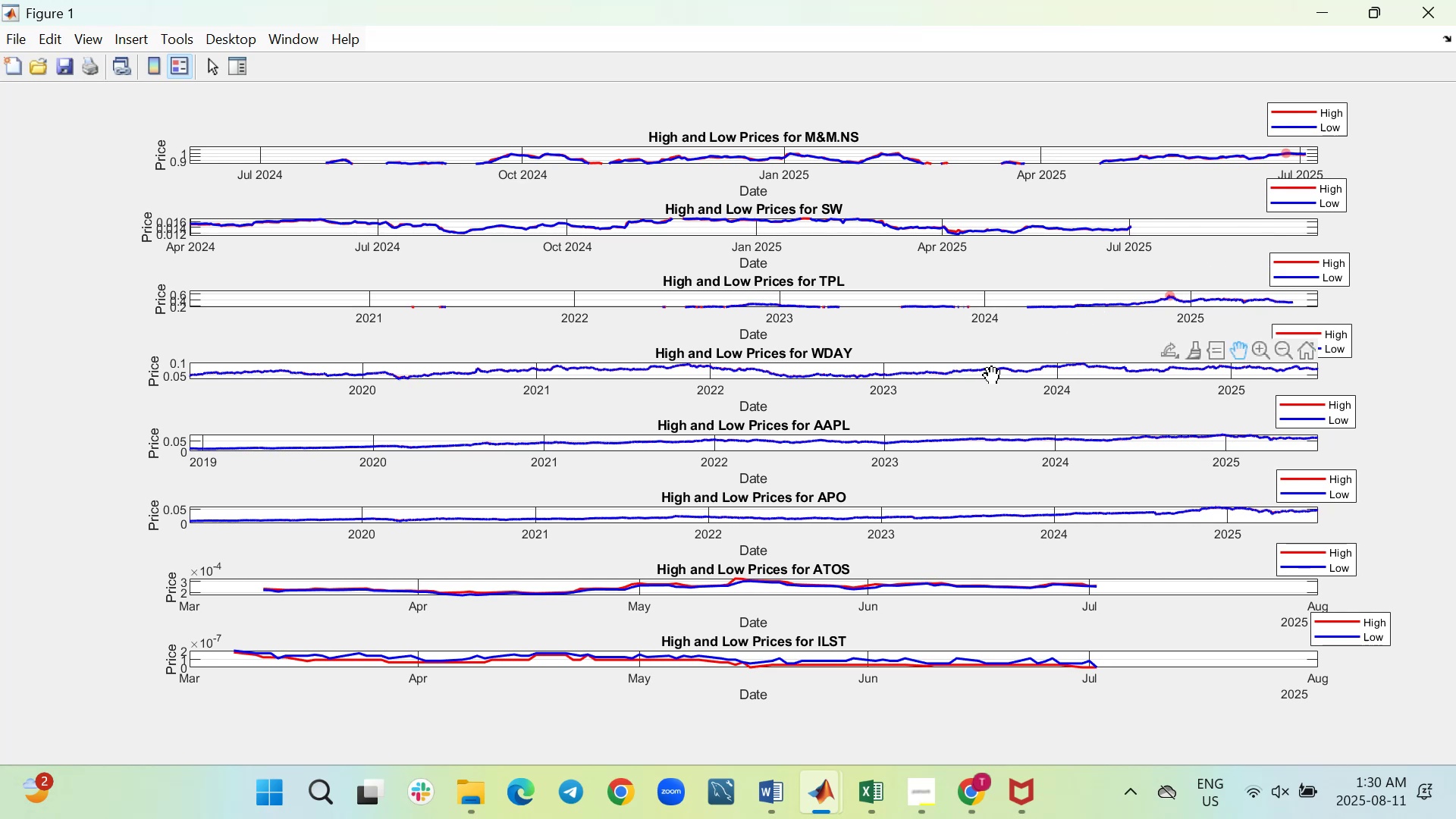 
left_click_drag(start_coordinate=[1038, 375], to_coordinate=[1037, 381])
 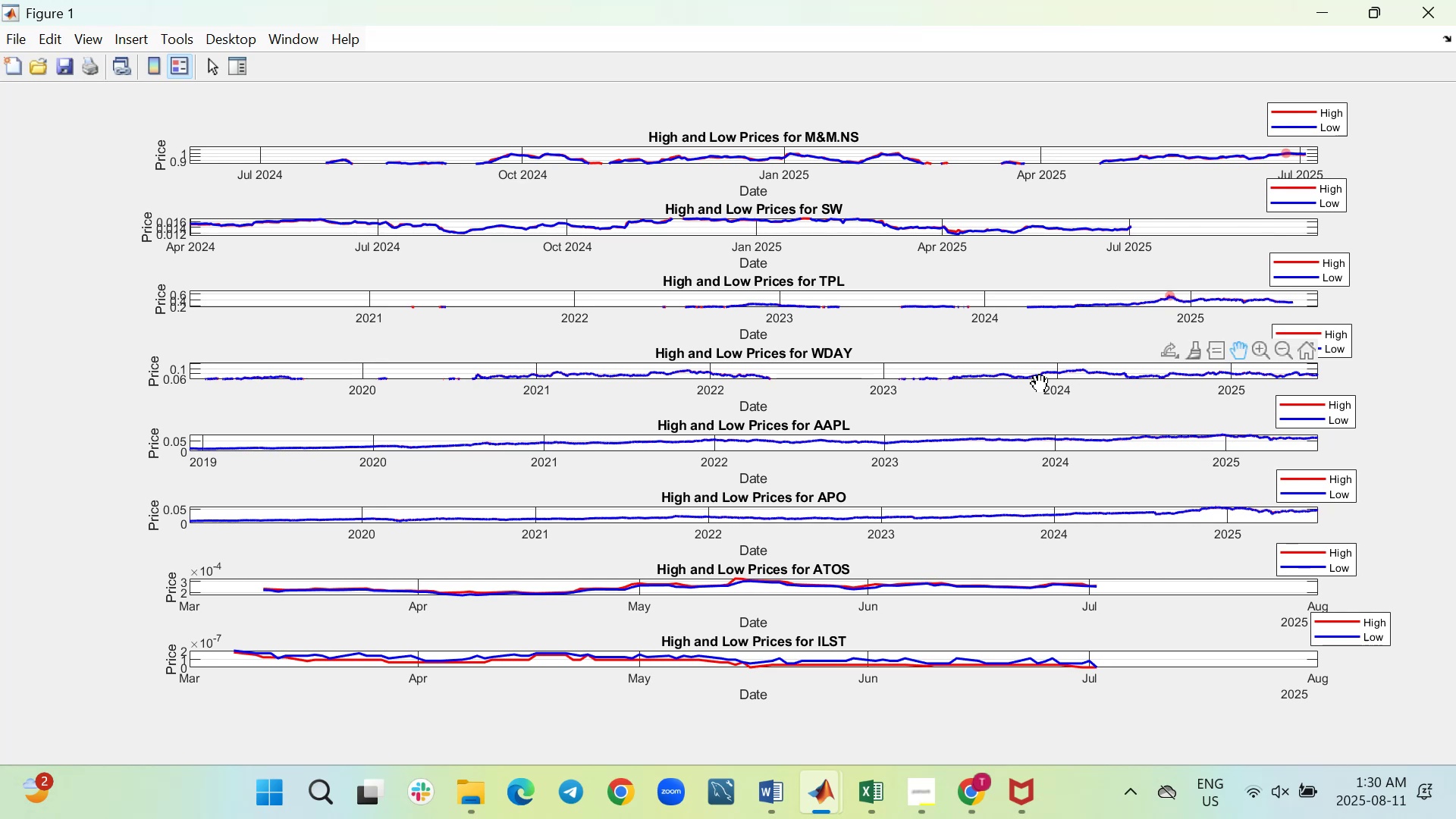 
wait(19.13)
 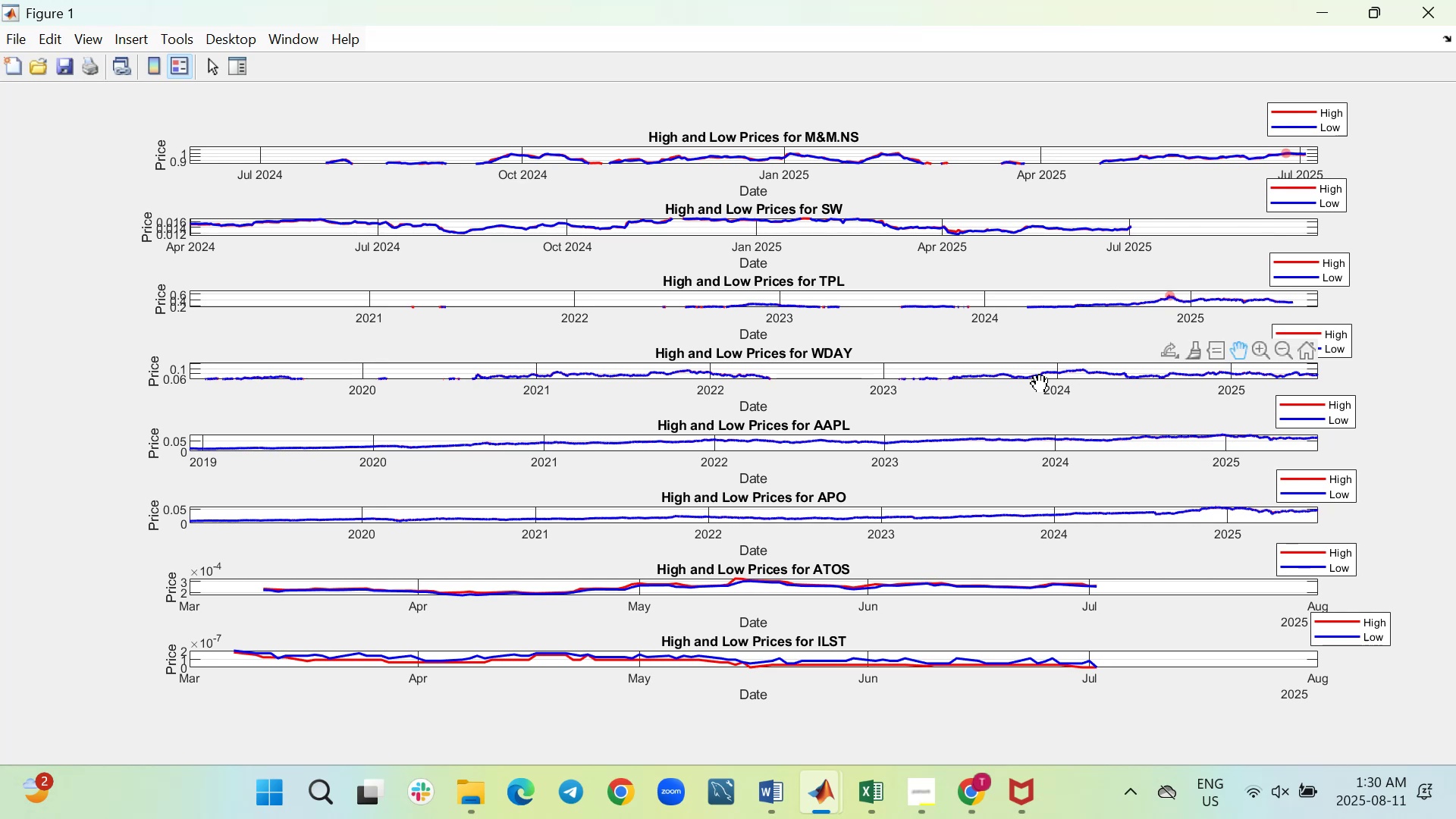 
left_click([1196, 348])
 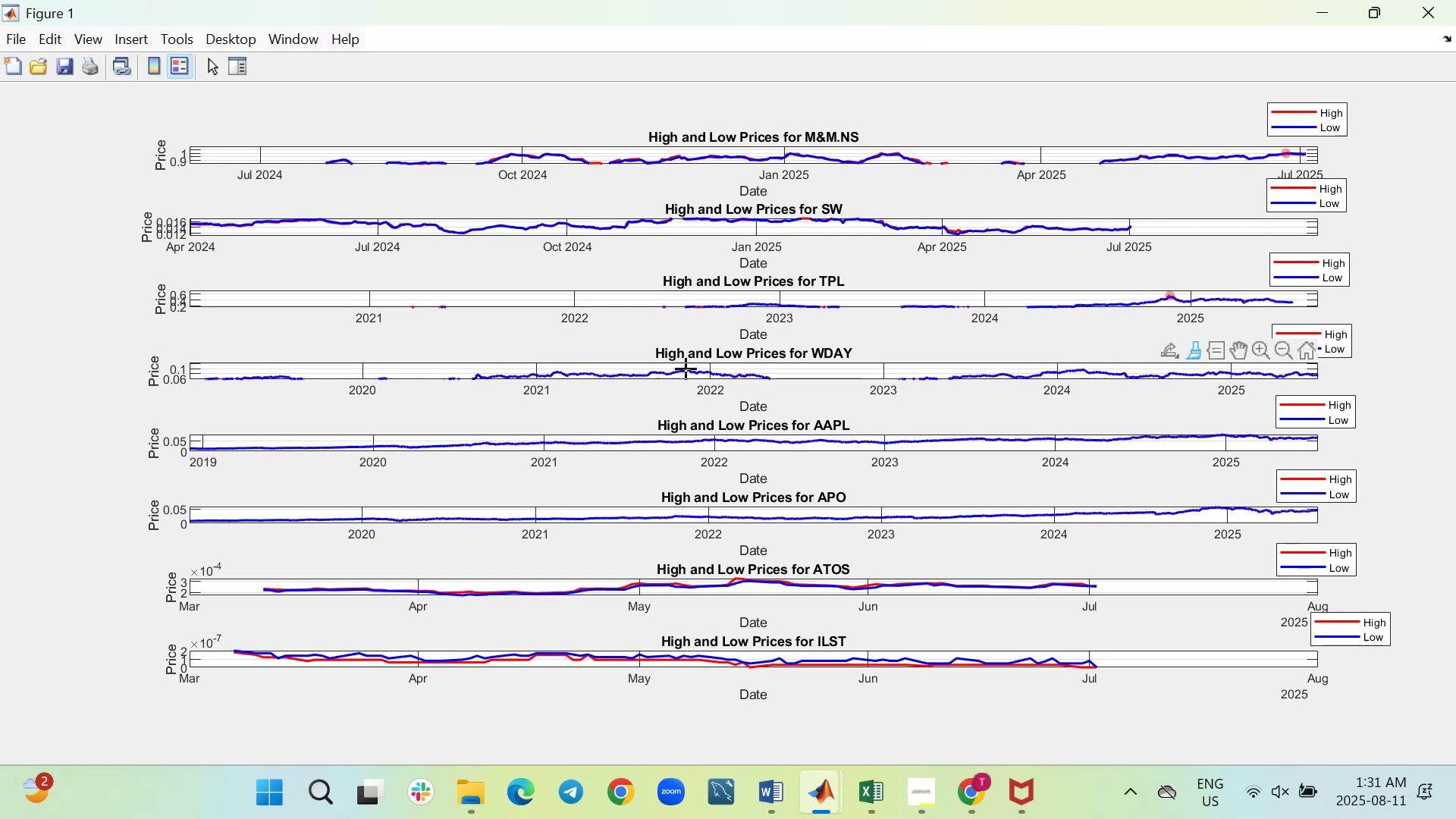 
wait(6.2)
 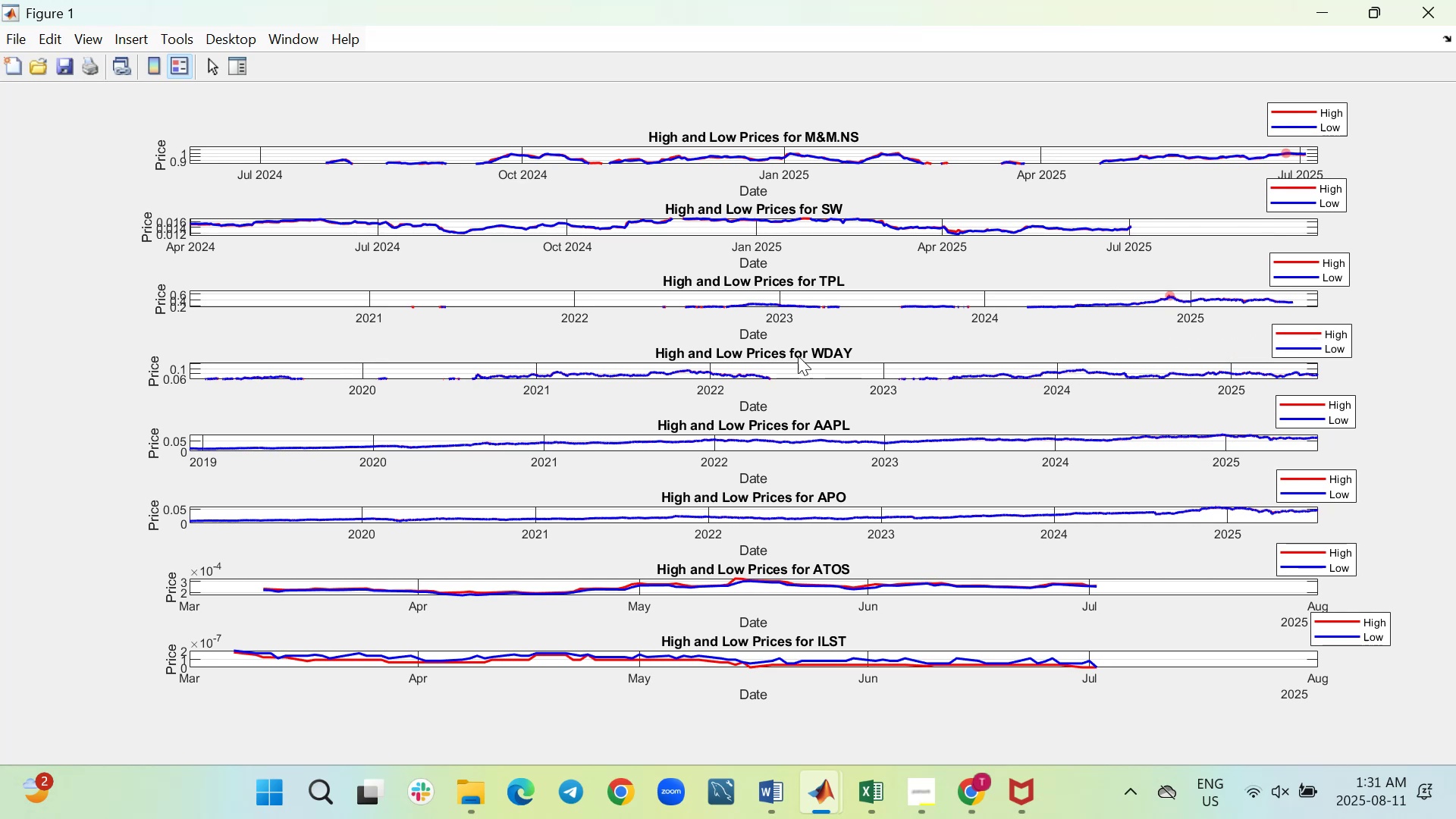 
left_click([688, 368])
 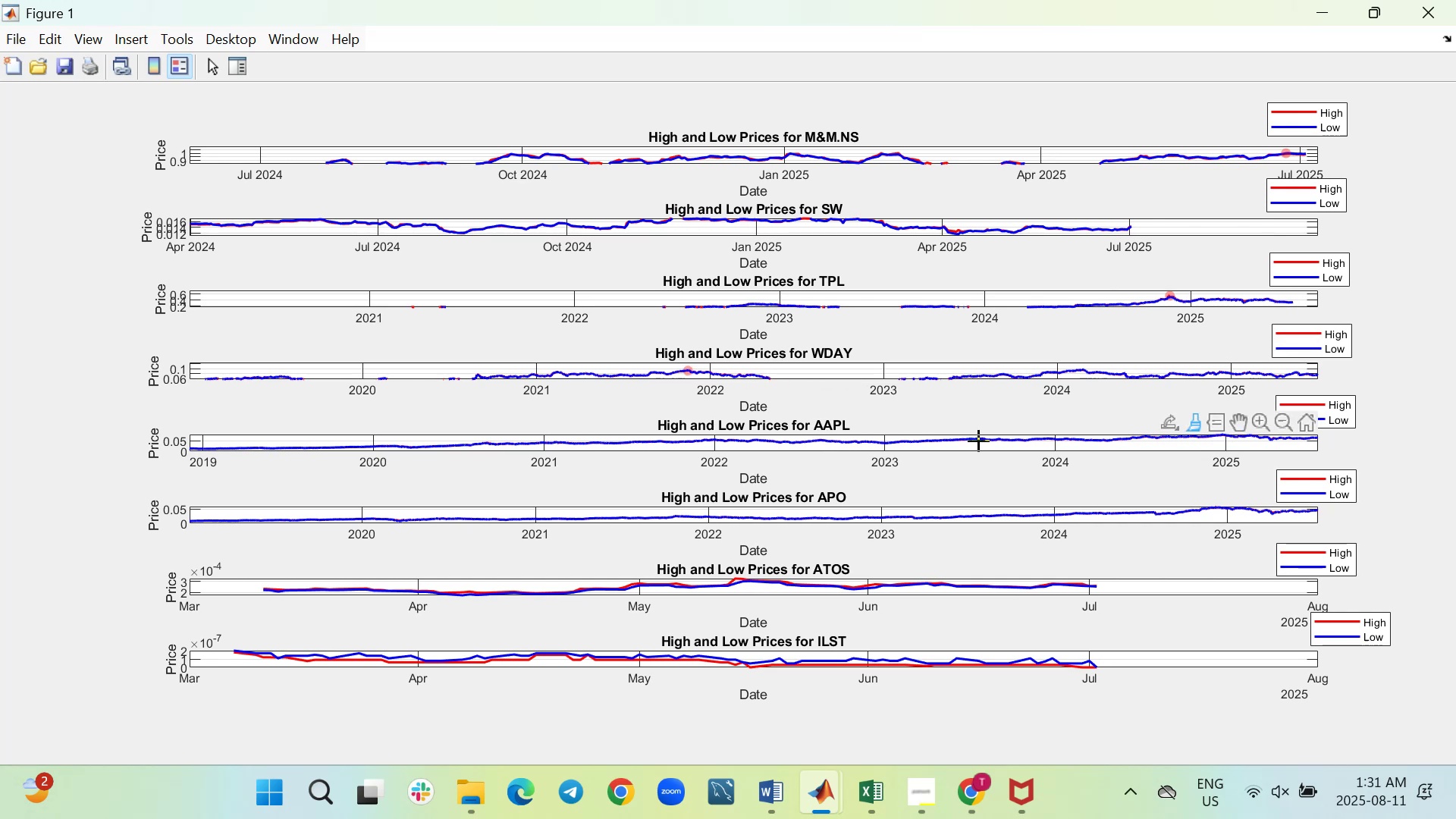 
wait(5.51)
 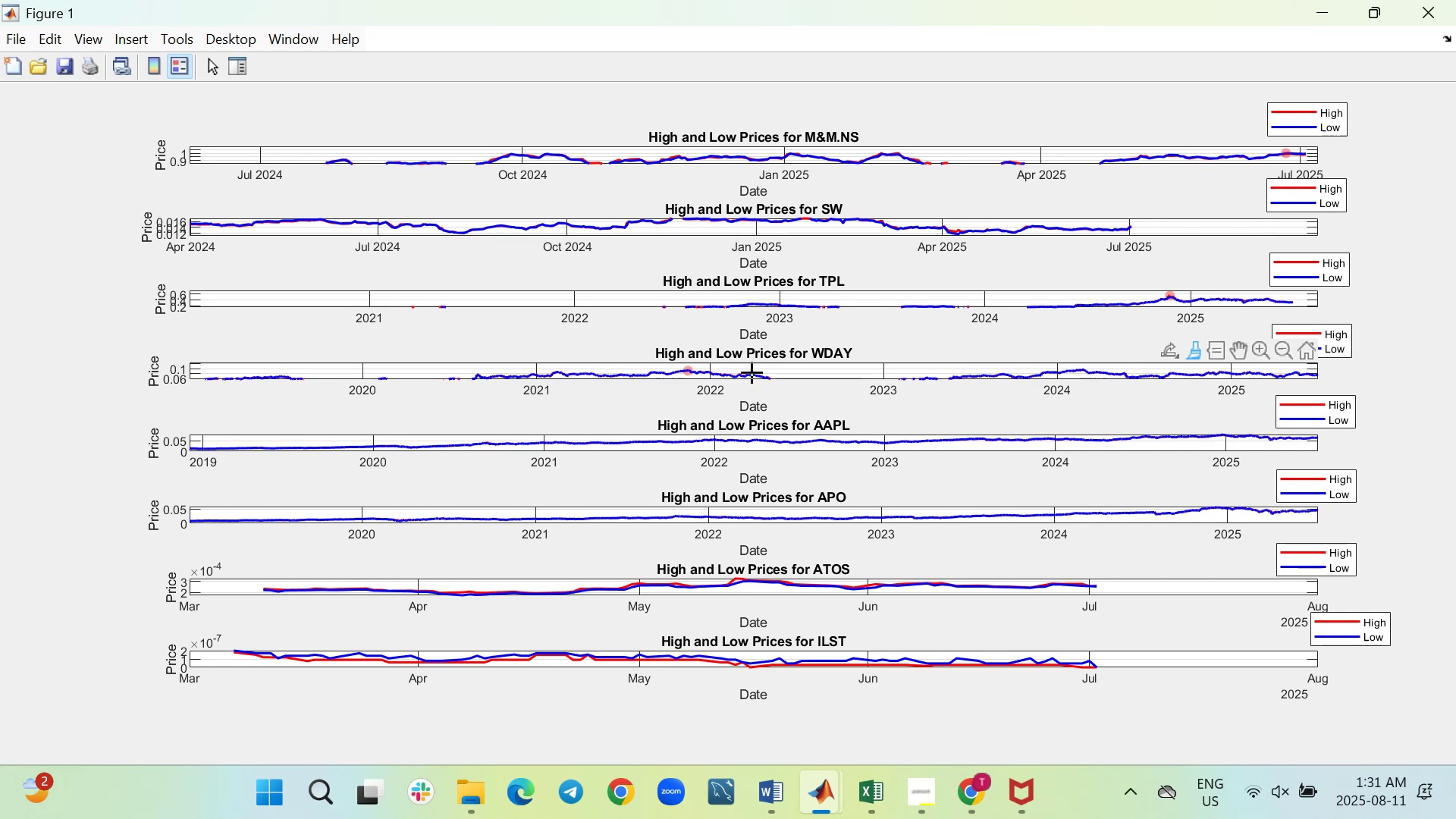 
left_click([1242, 425])
 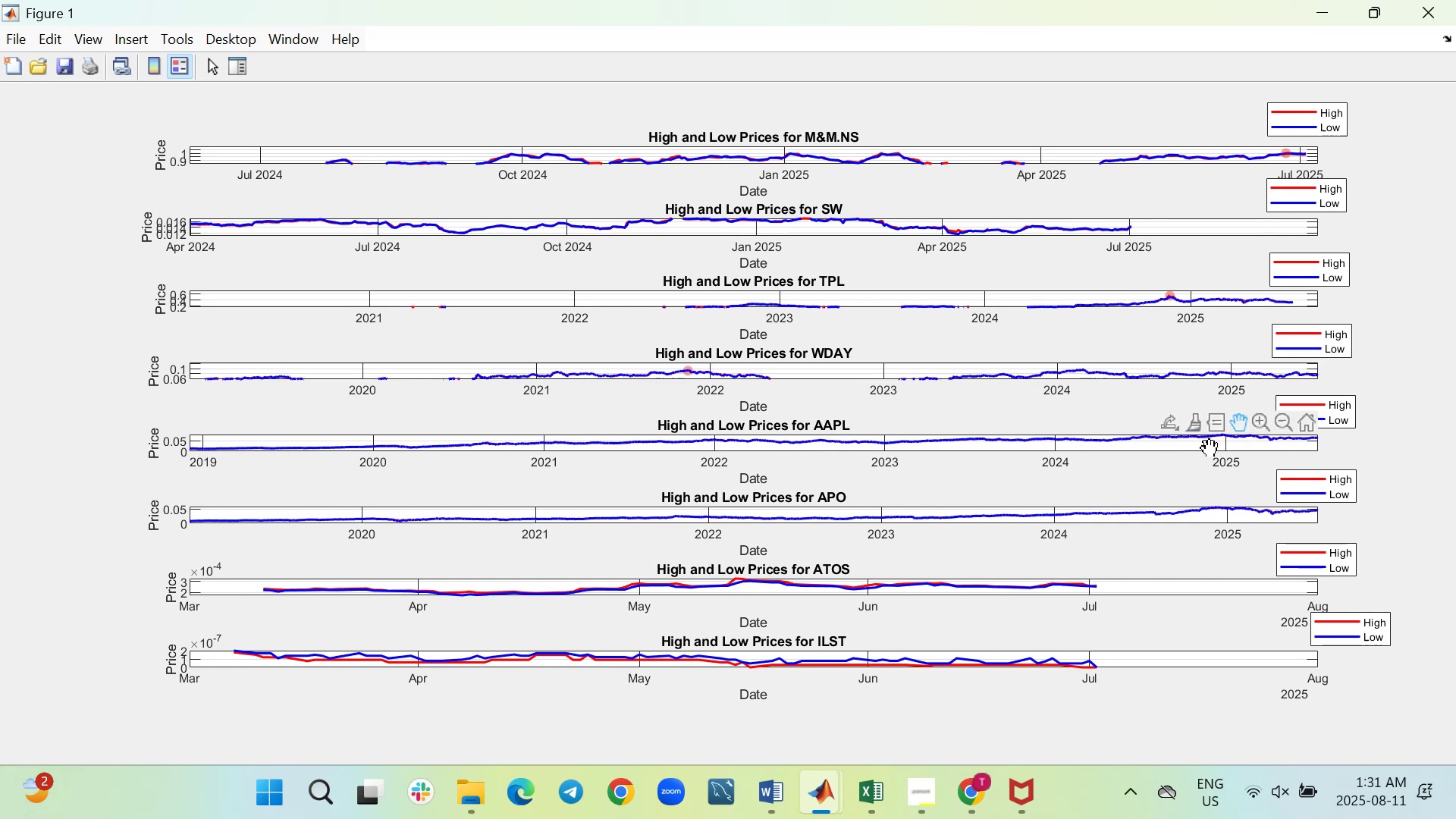 
left_click_drag(start_coordinate=[1206, 446], to_coordinate=[1191, 452])
 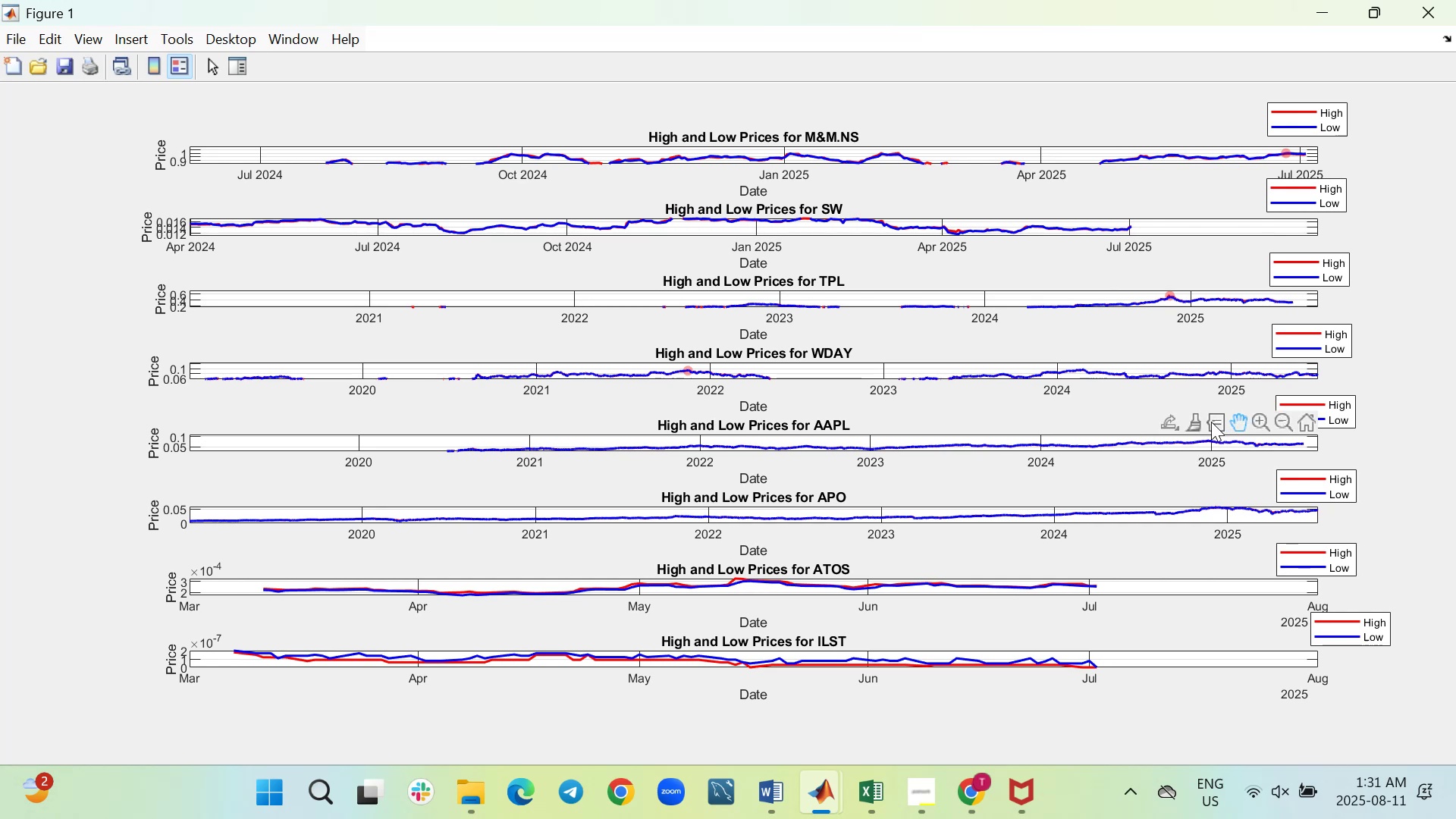 
wait(6.27)
 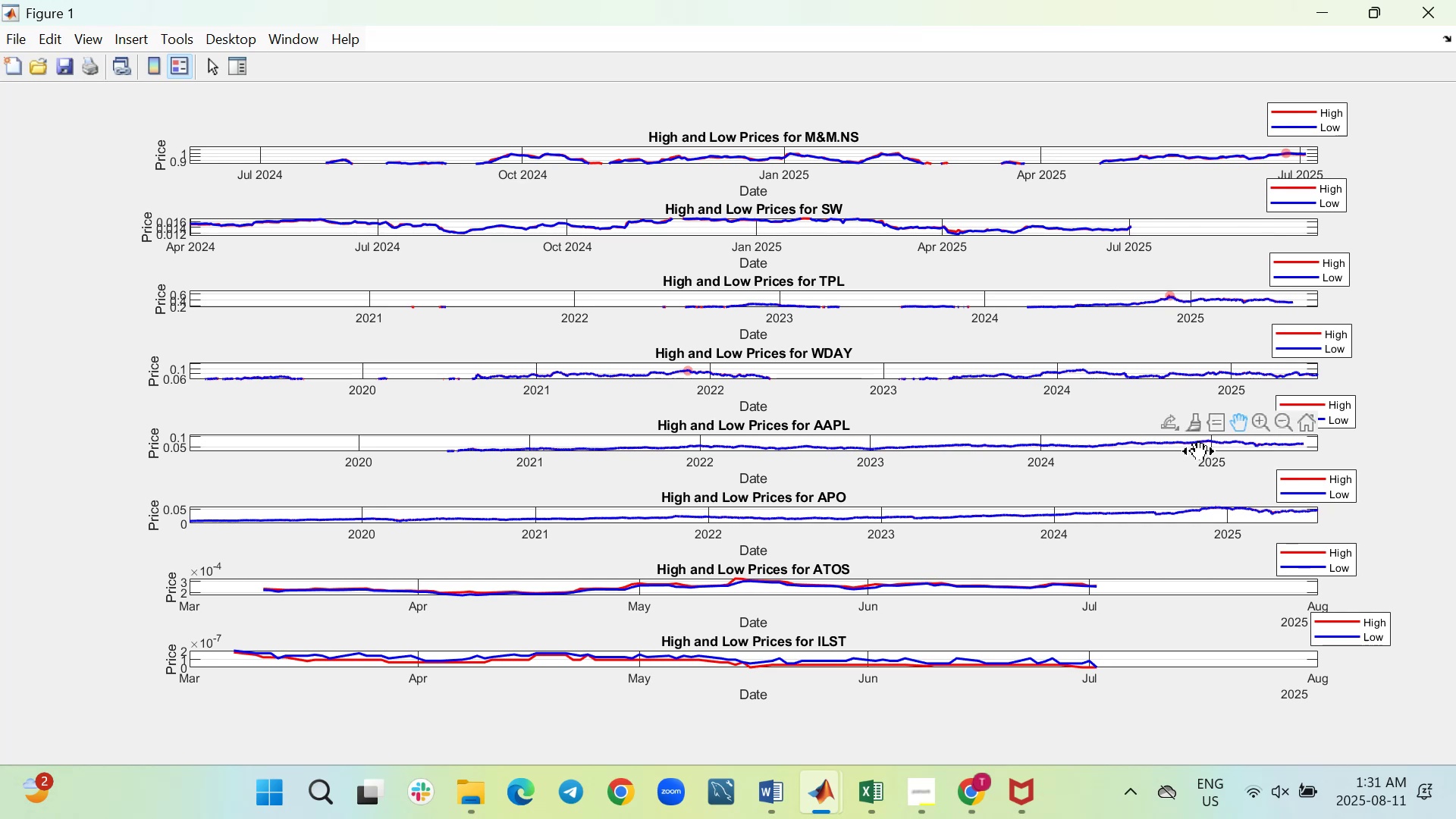 
left_click([1196, 422])
 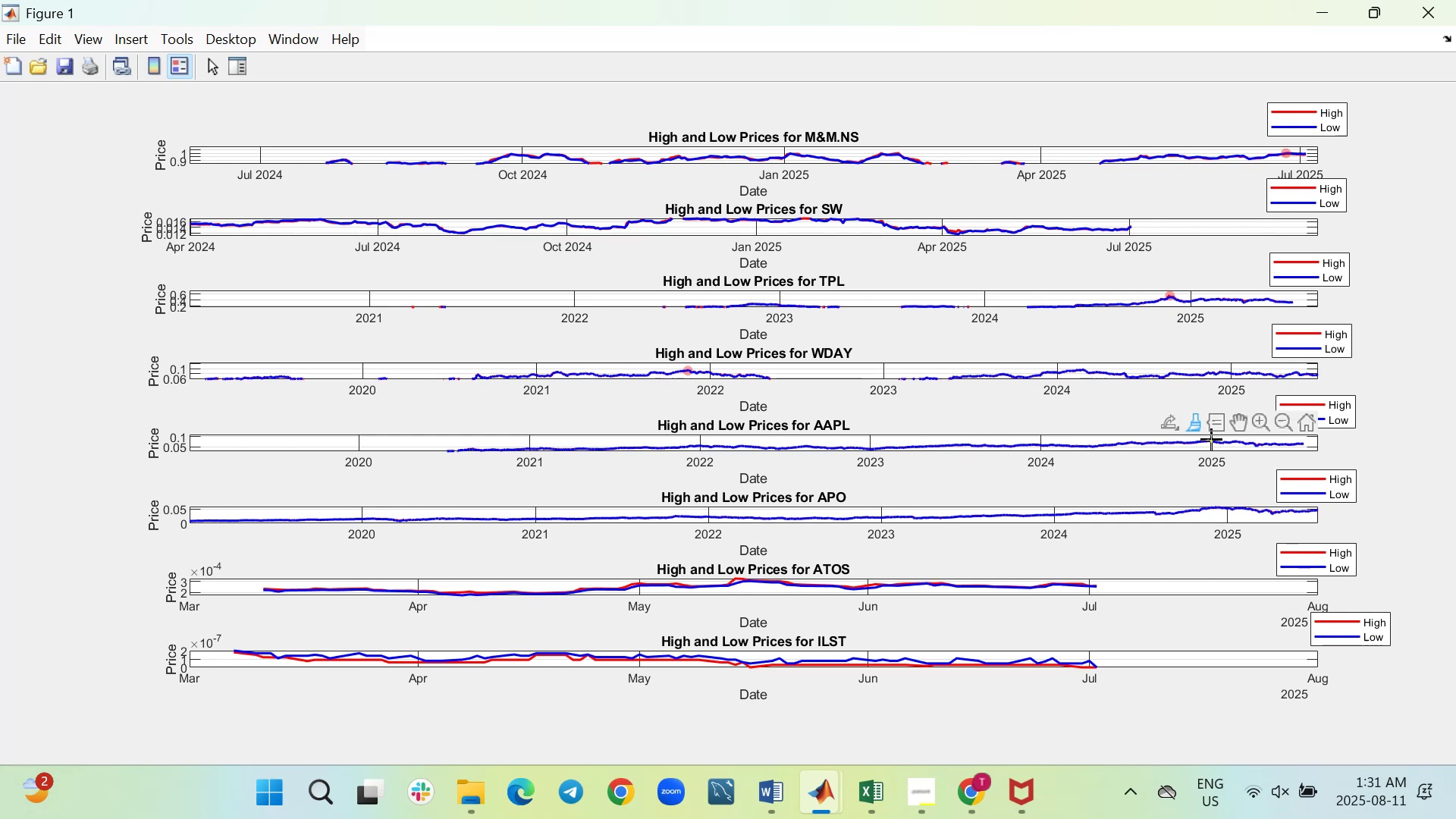 
left_click([1211, 438])
 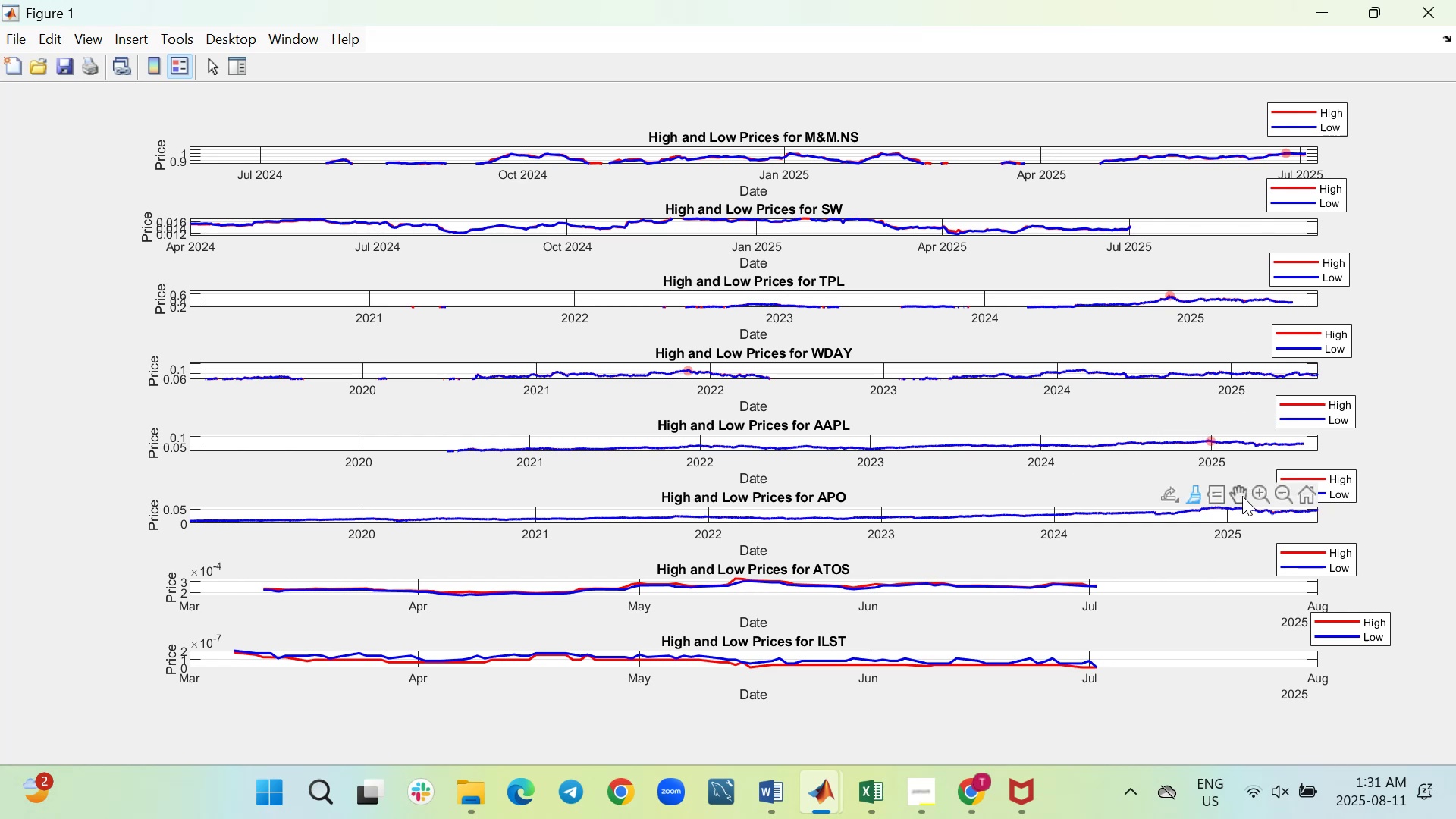 
wait(6.4)
 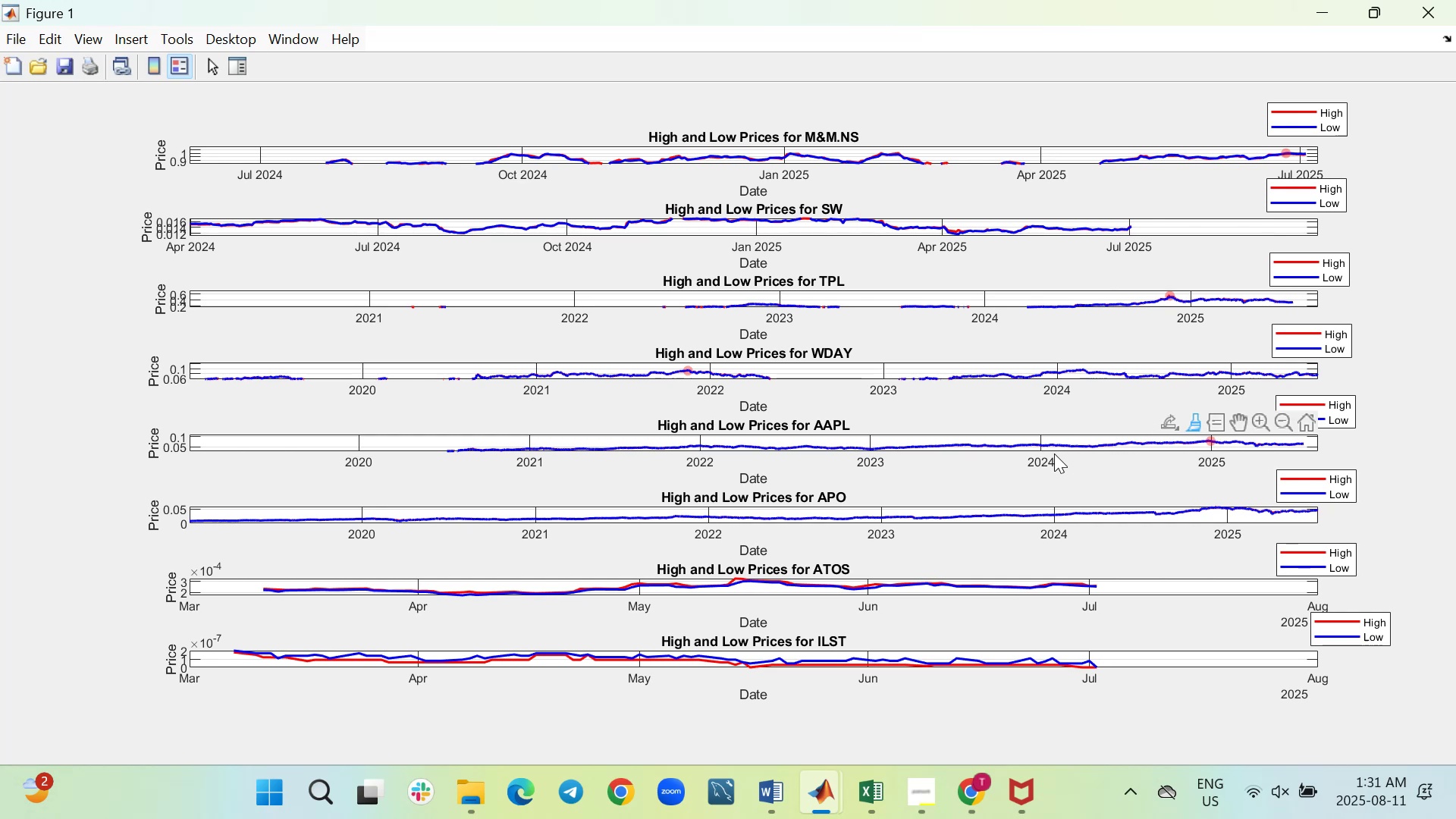 
left_click([1238, 494])
 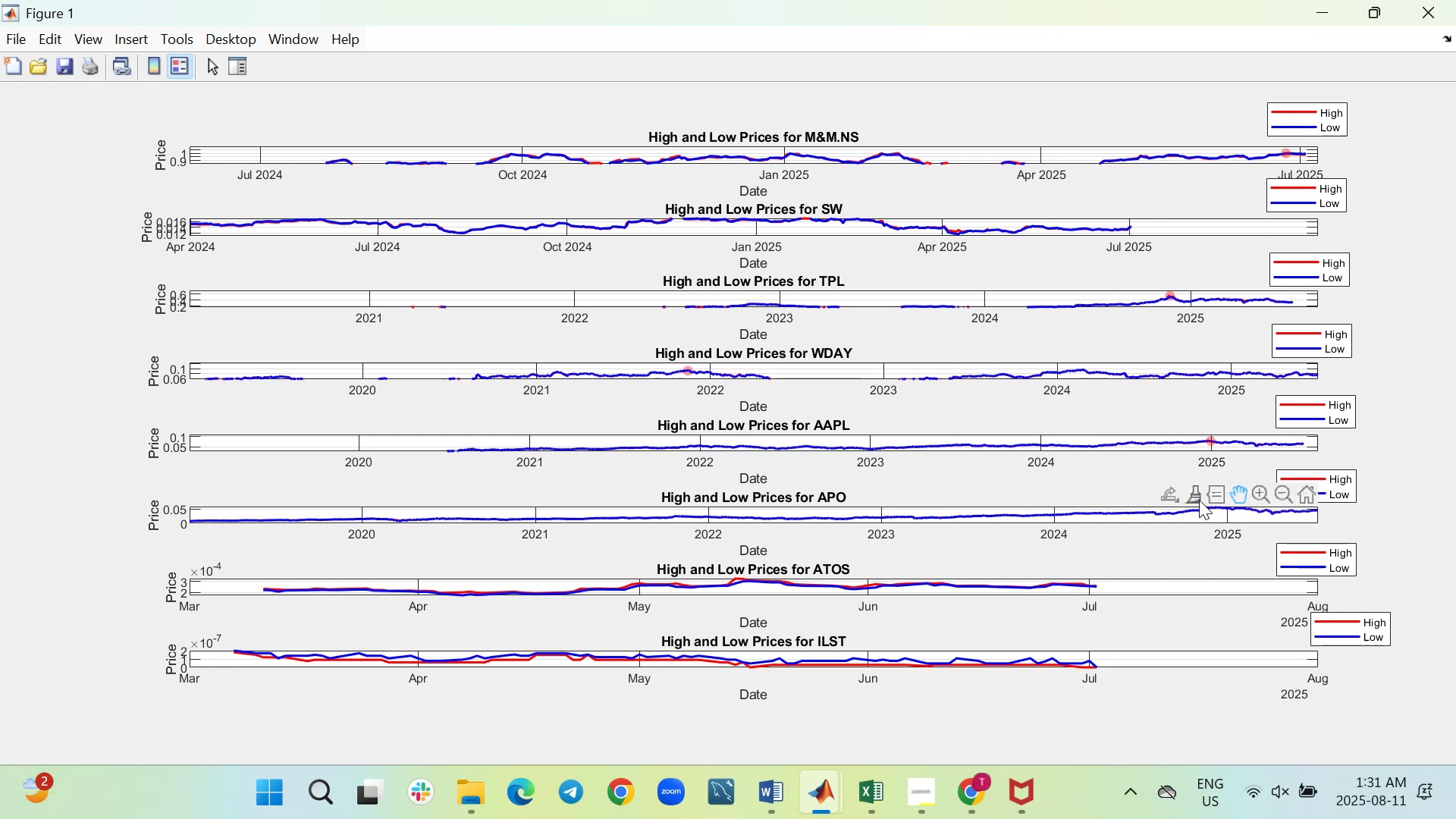 
left_click_drag(start_coordinate=[1195, 513], to_coordinate=[1175, 519])
 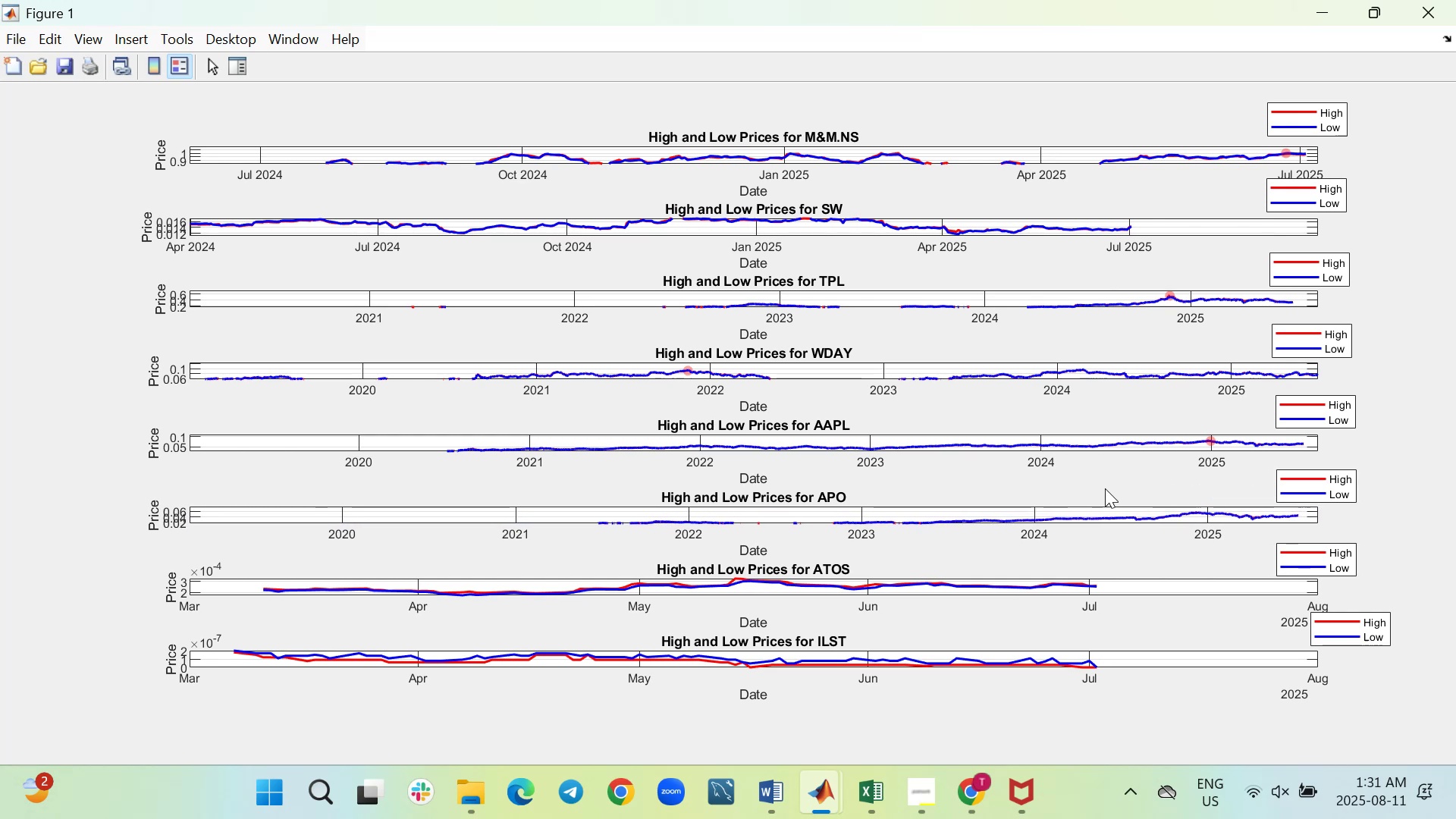 
wait(5.34)
 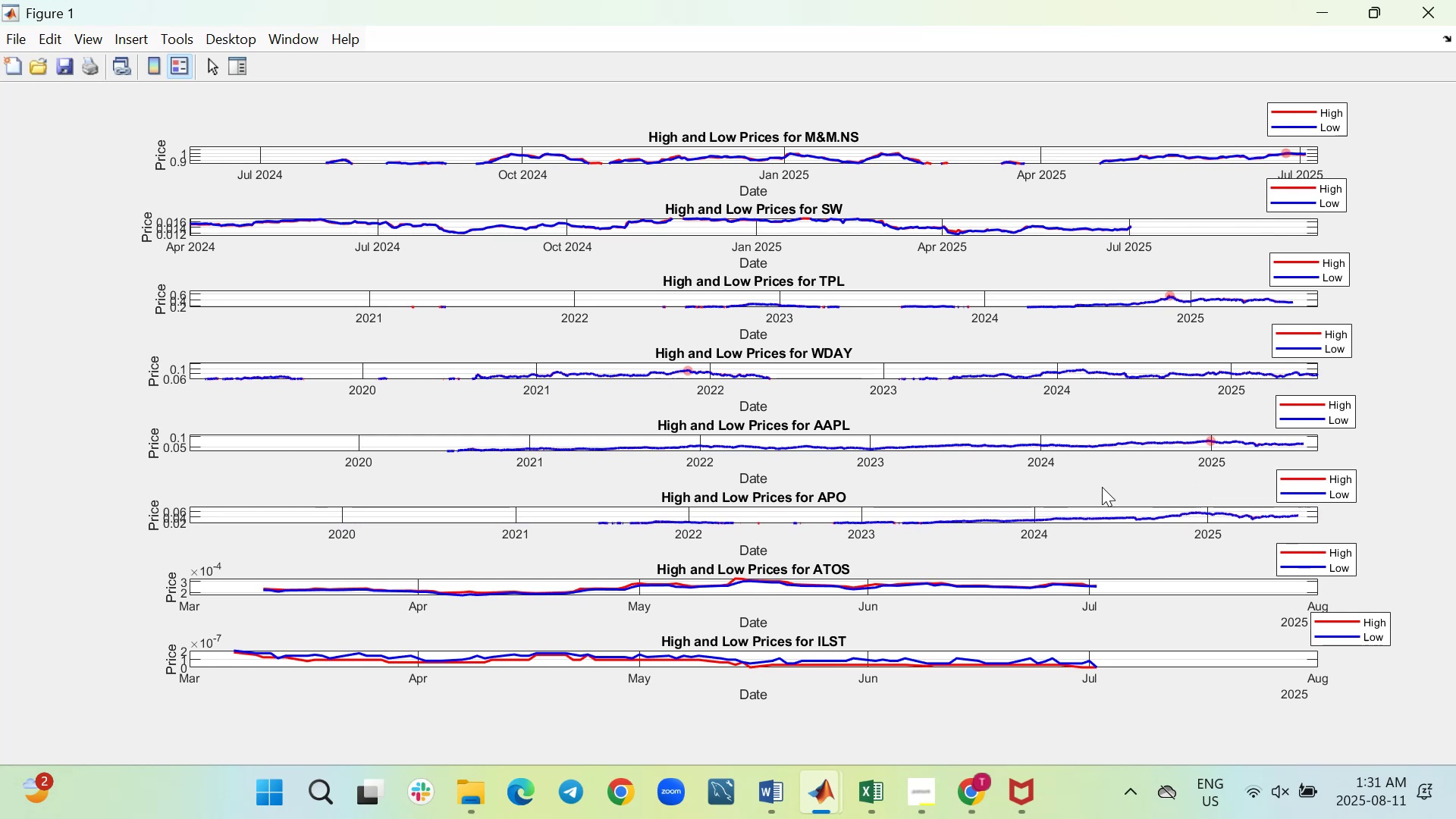 
left_click_drag(start_coordinate=[1150, 519], to_coordinate=[1118, 521])
 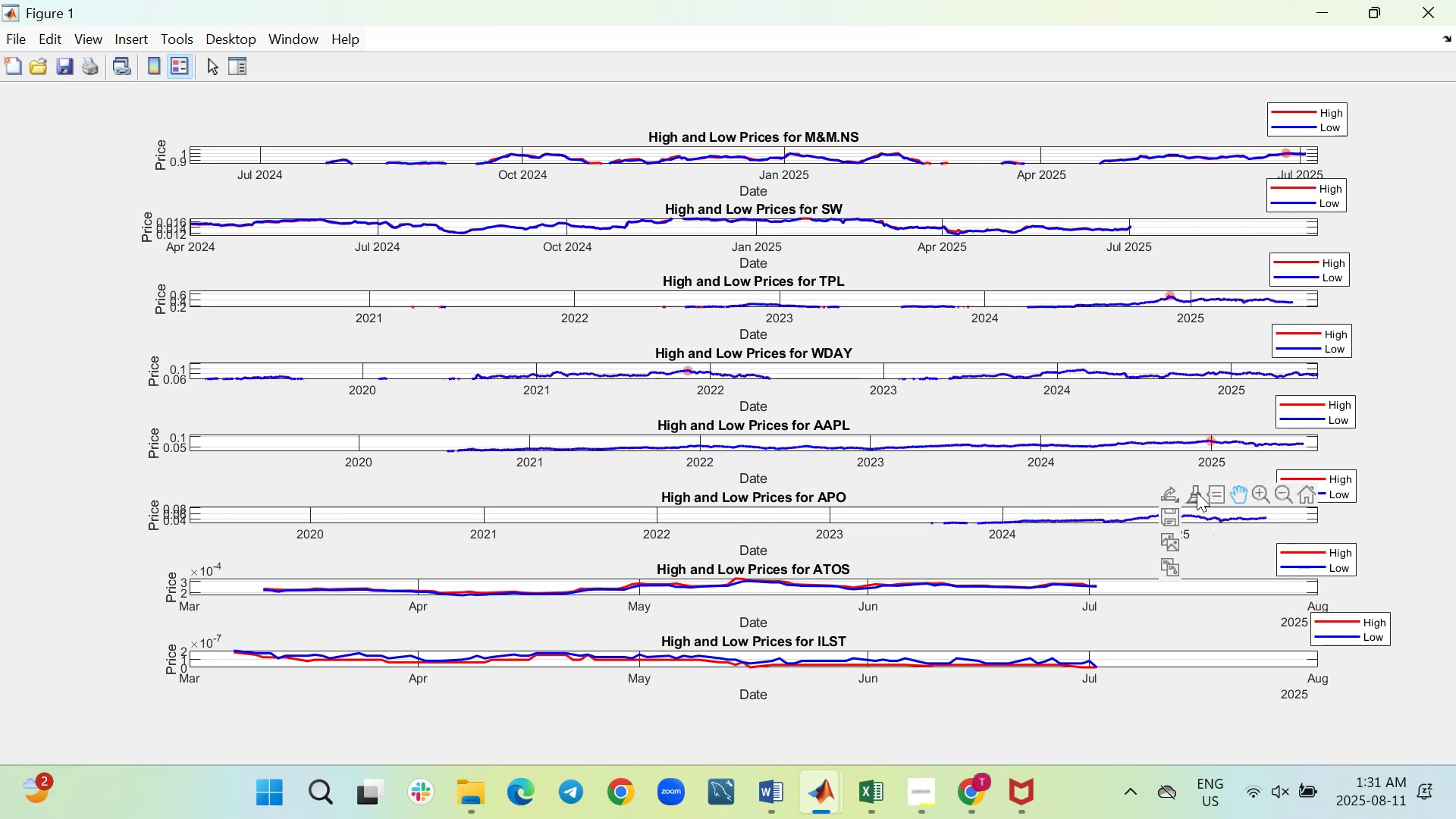 
left_click([1197, 492])
 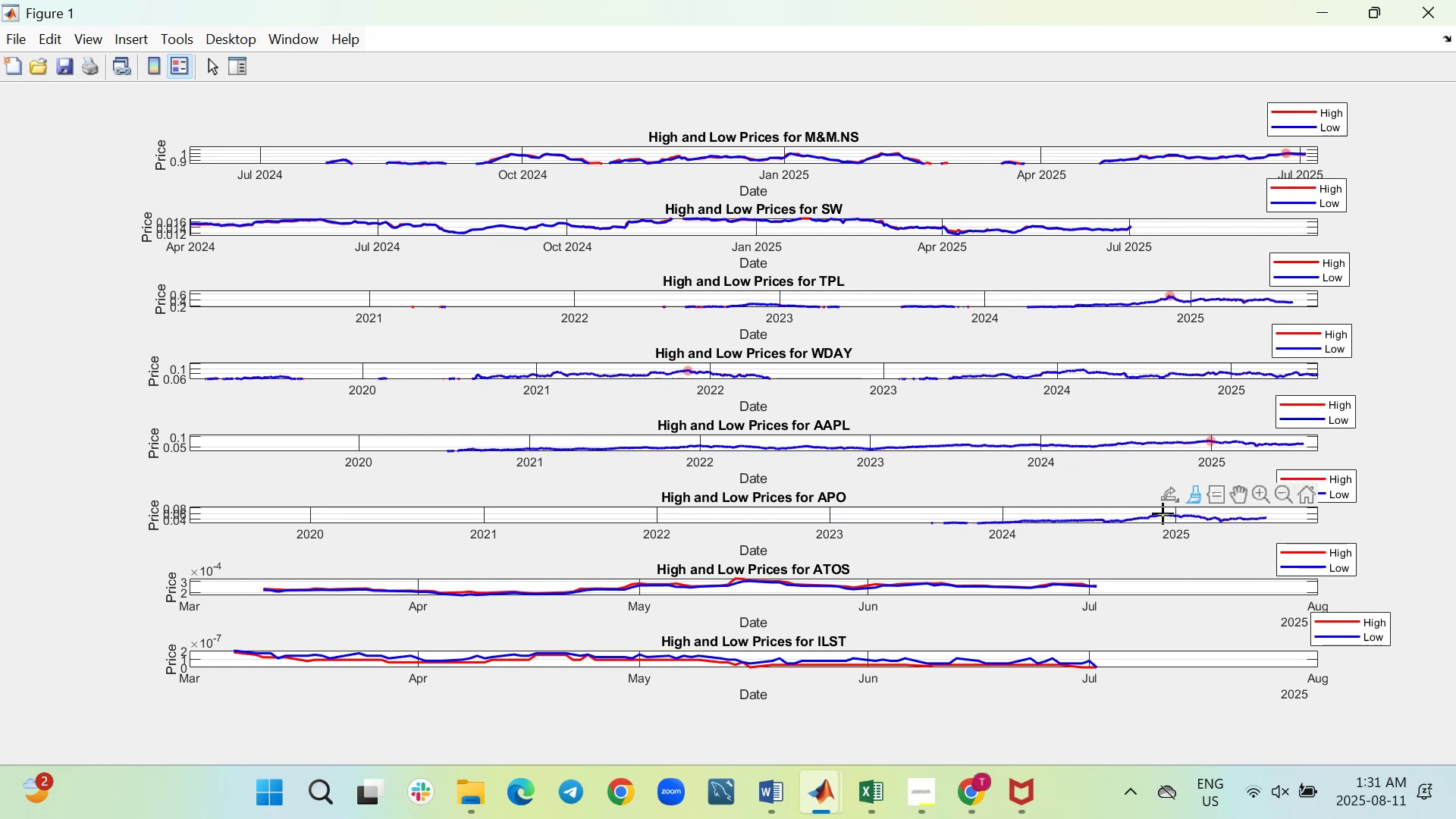 
left_click([1163, 513])
 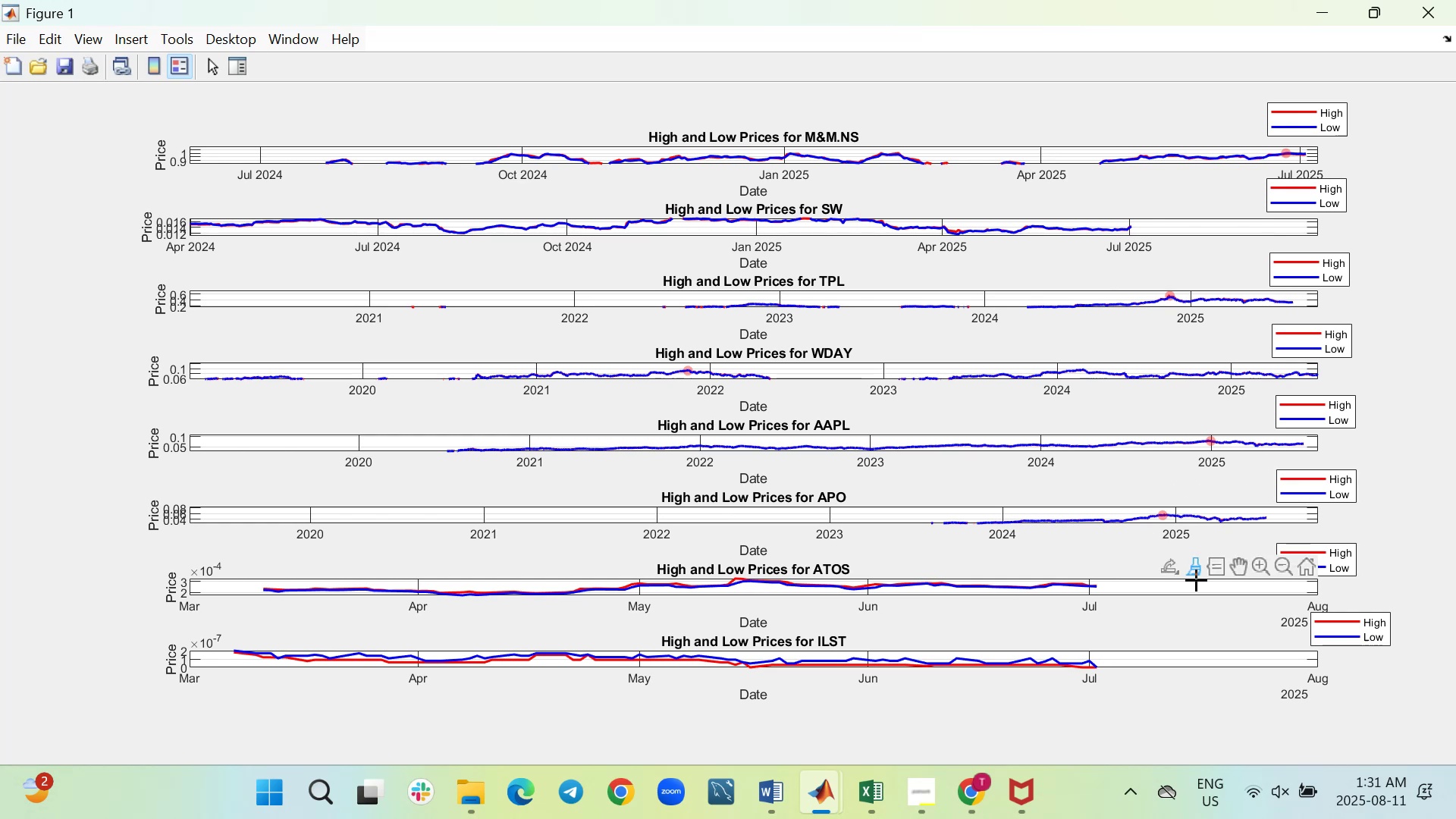 
left_click([1232, 567])
 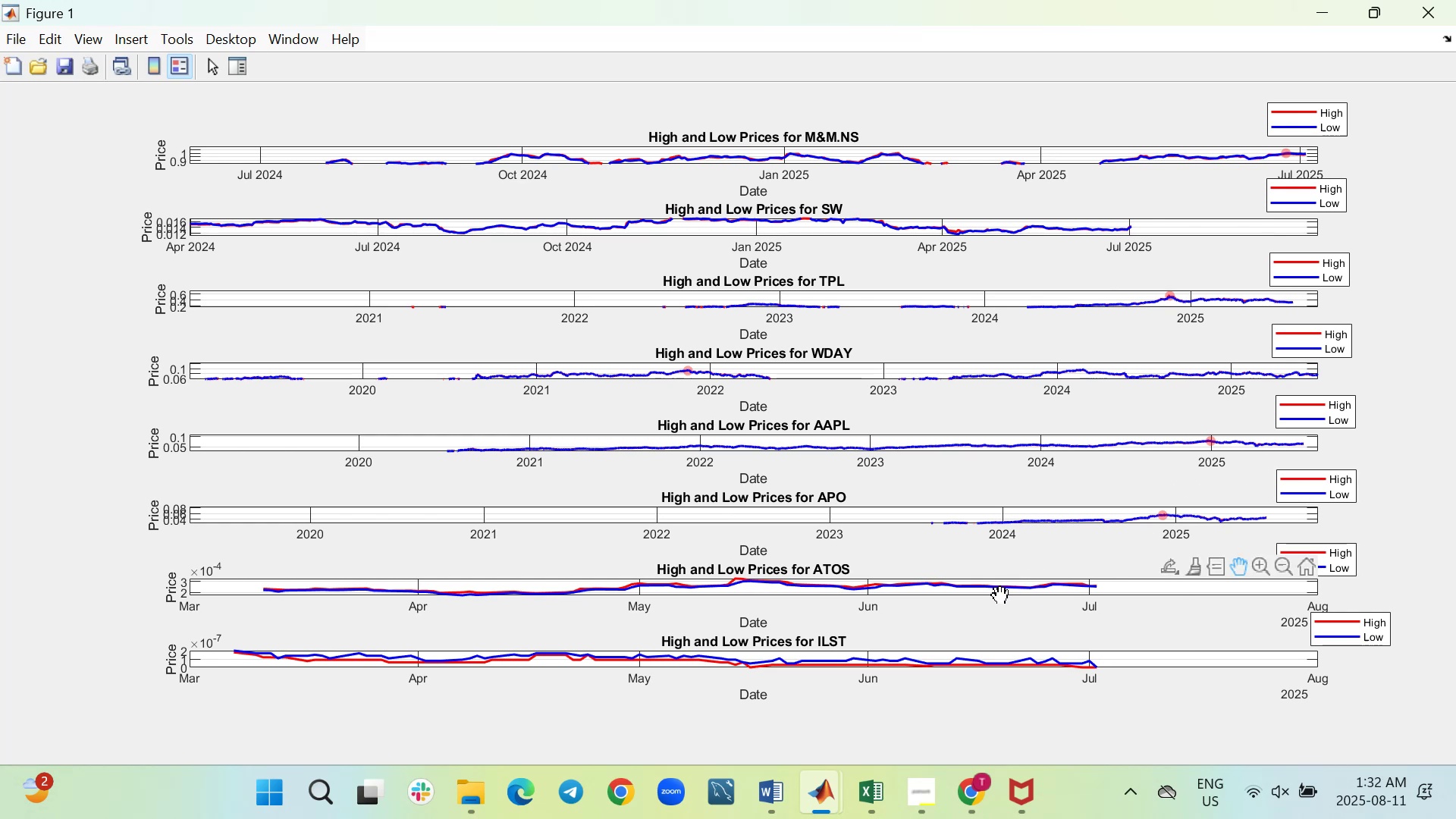 
left_click_drag(start_coordinate=[998, 593], to_coordinate=[1022, 598])
 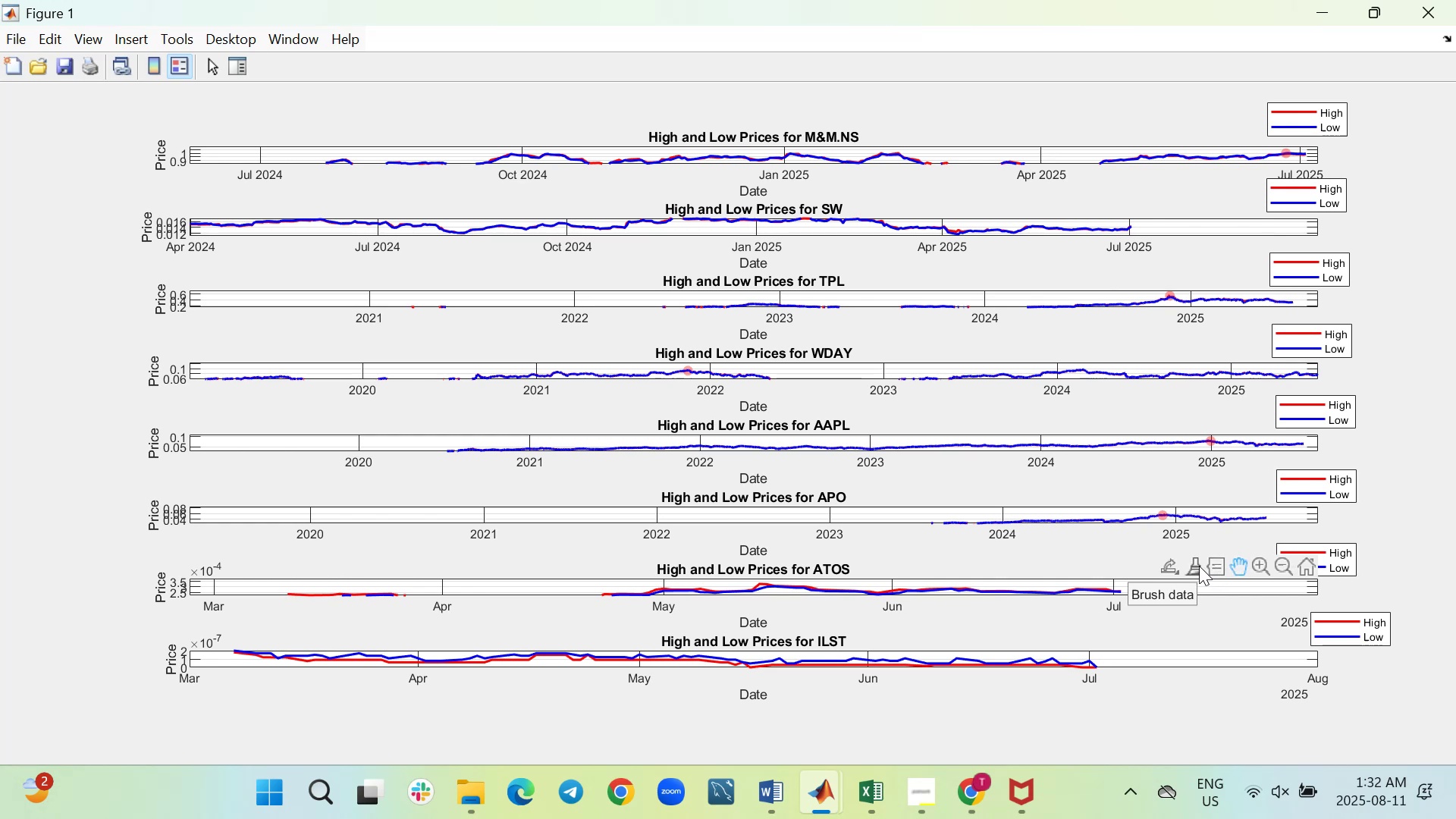 
wait(20.89)
 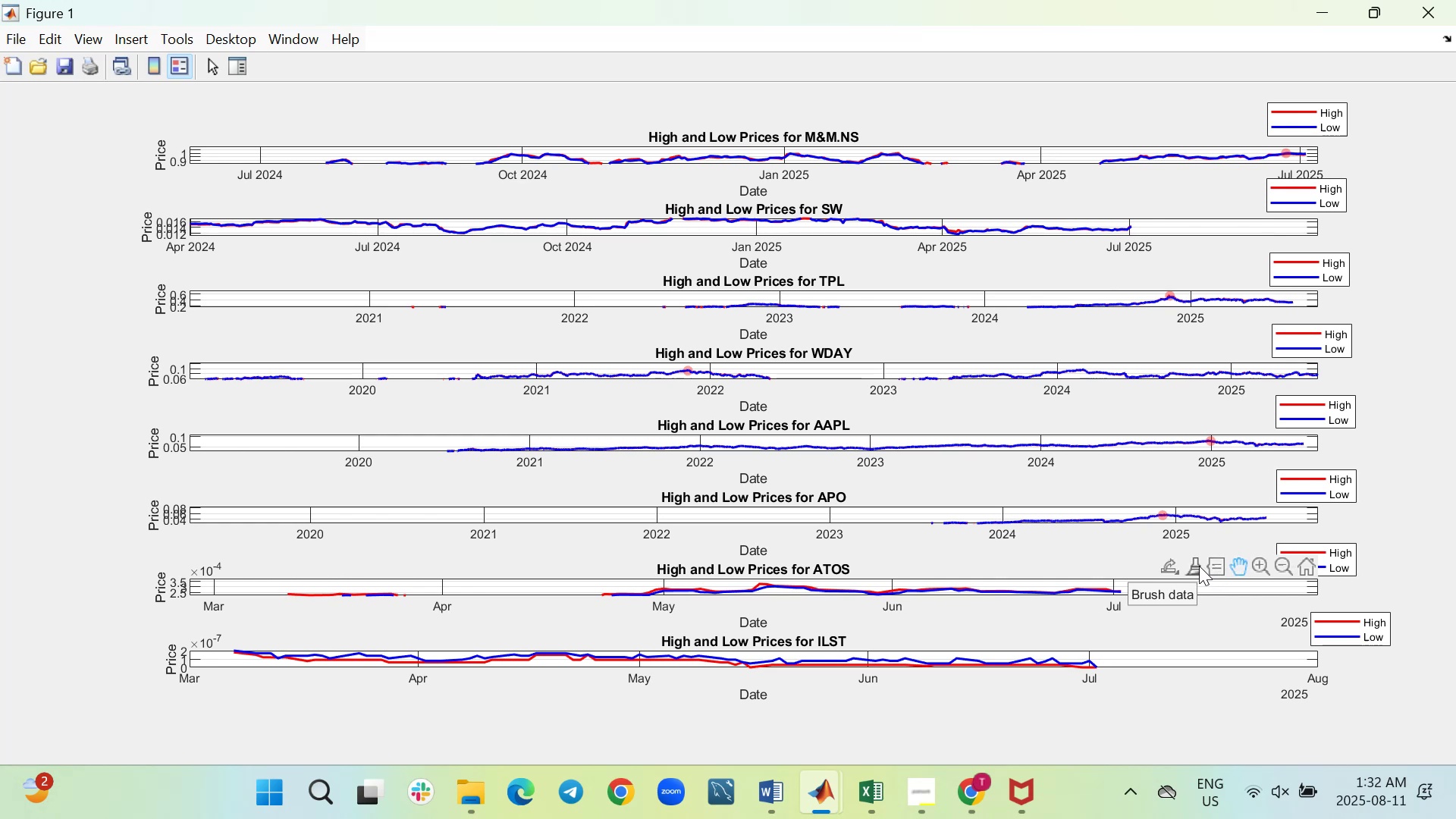 
left_click([1199, 566])
 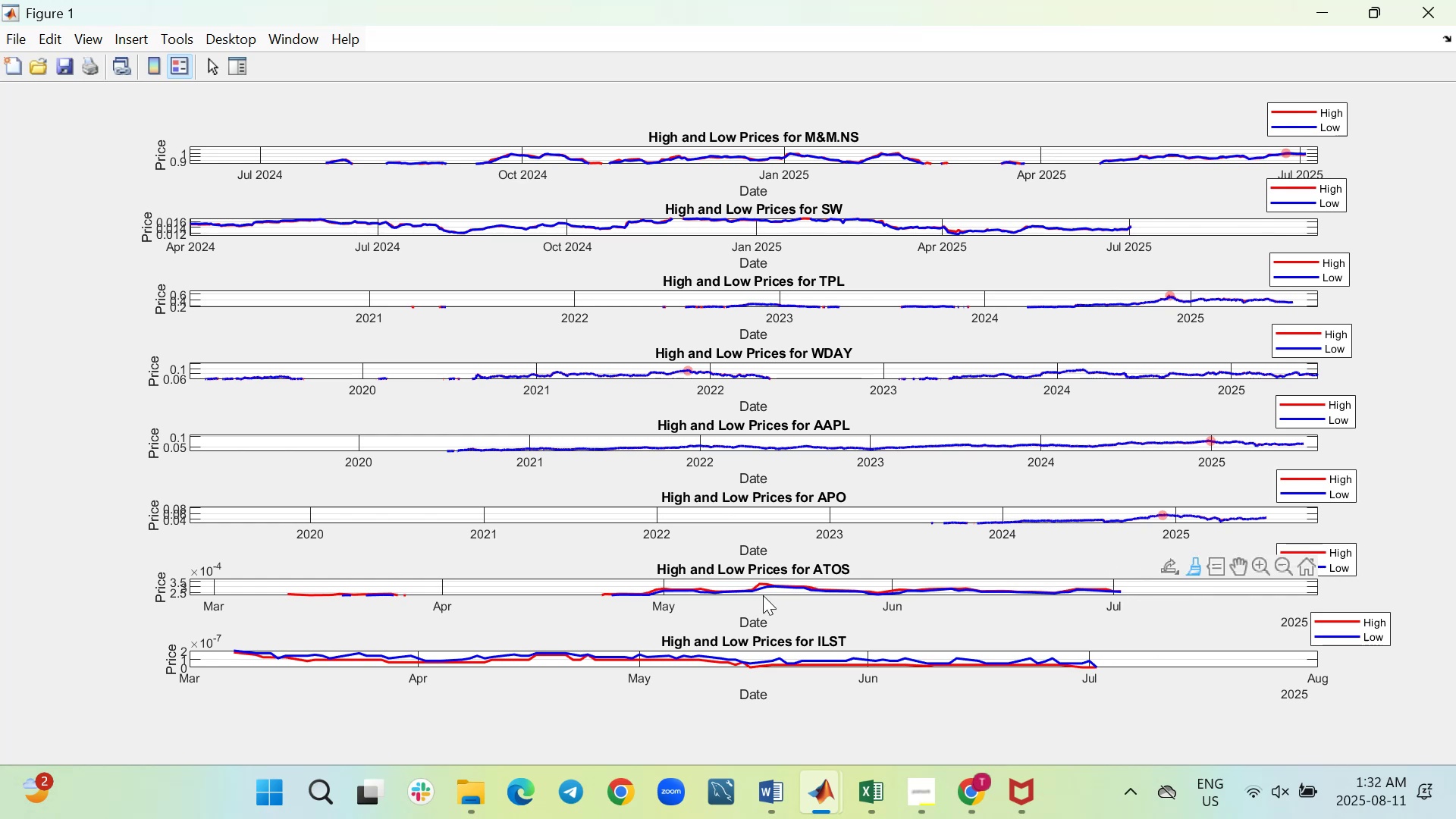 
wait(6.69)
 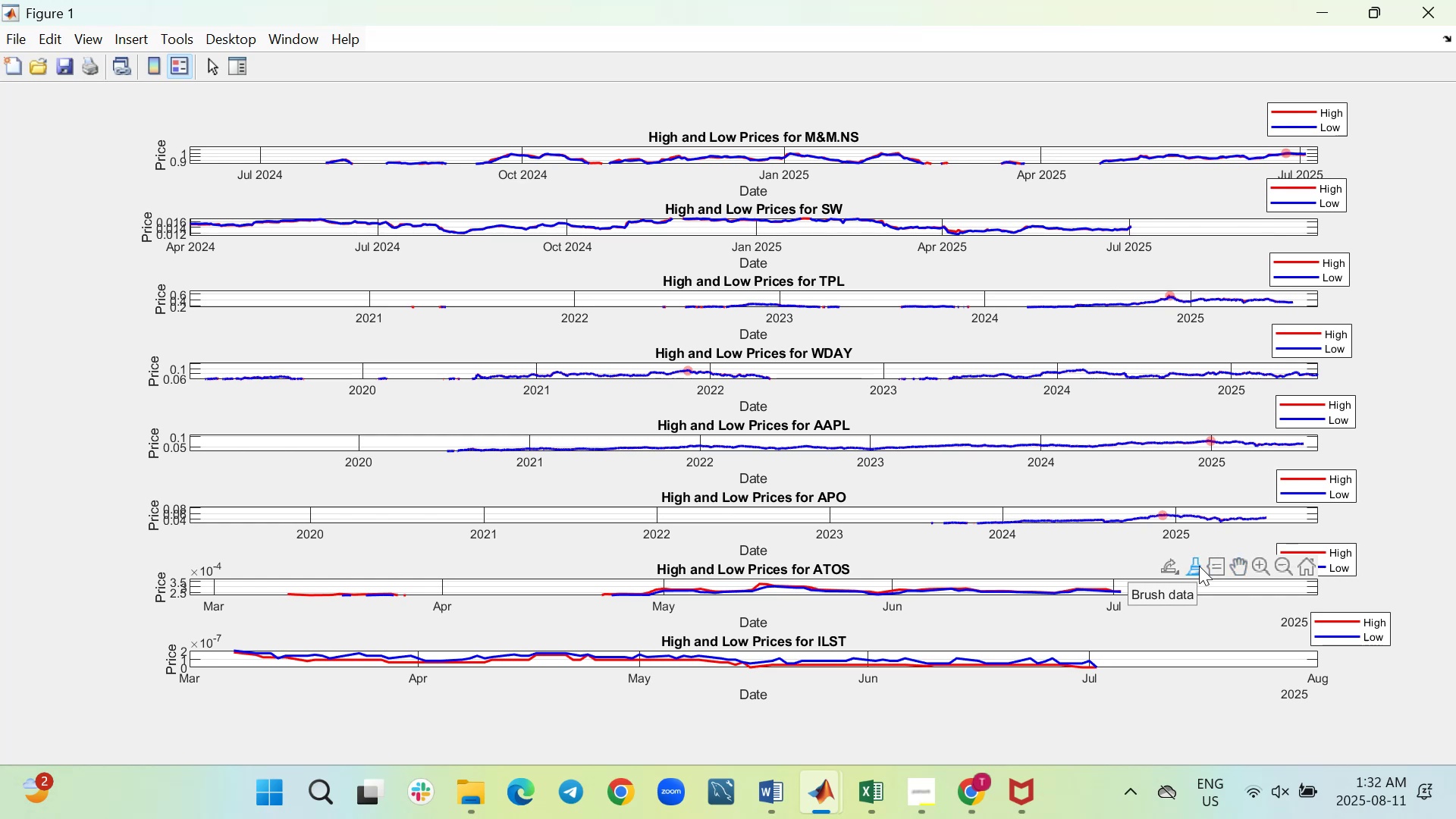 
left_click([759, 583])
 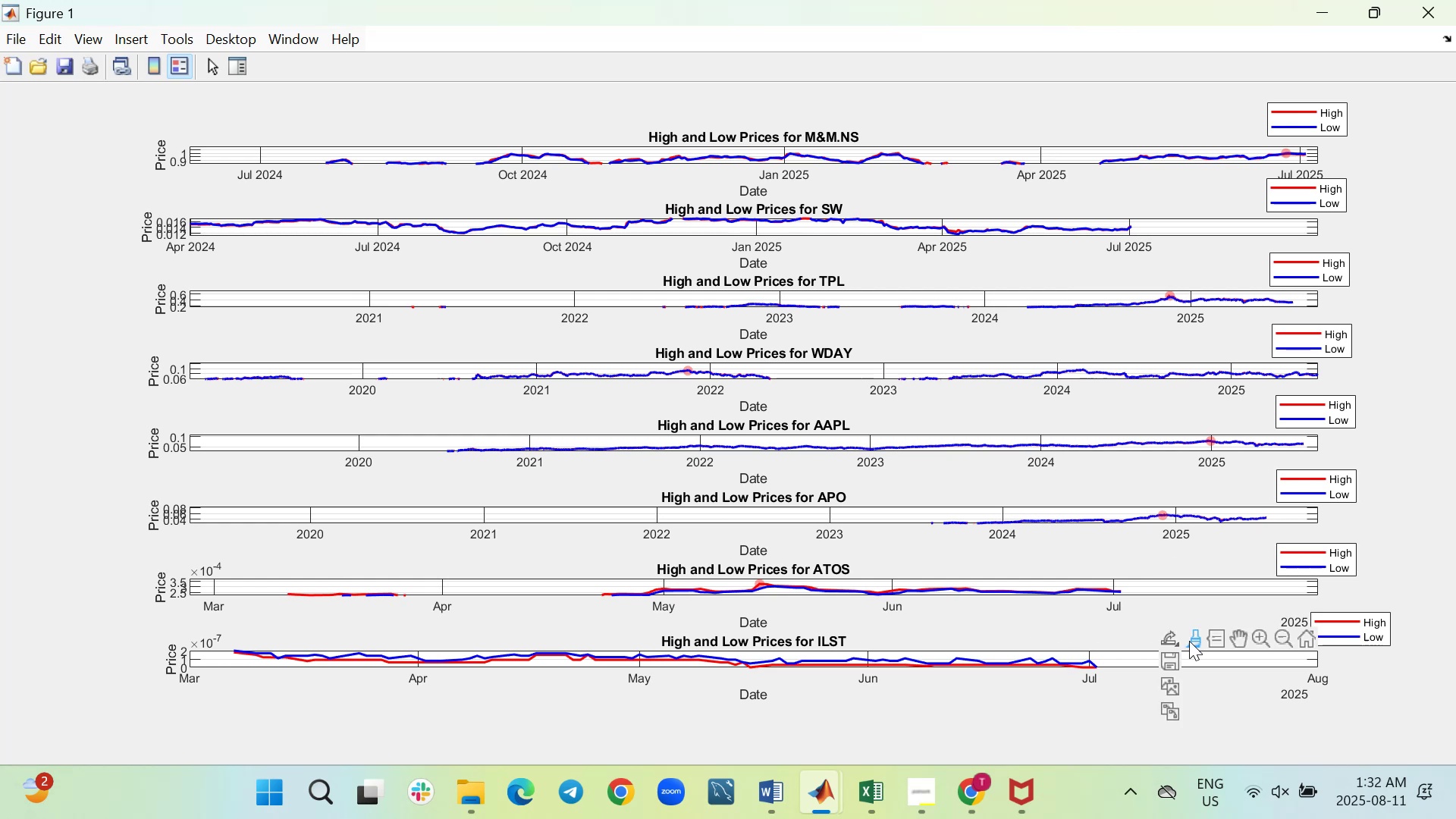 
wait(6.51)
 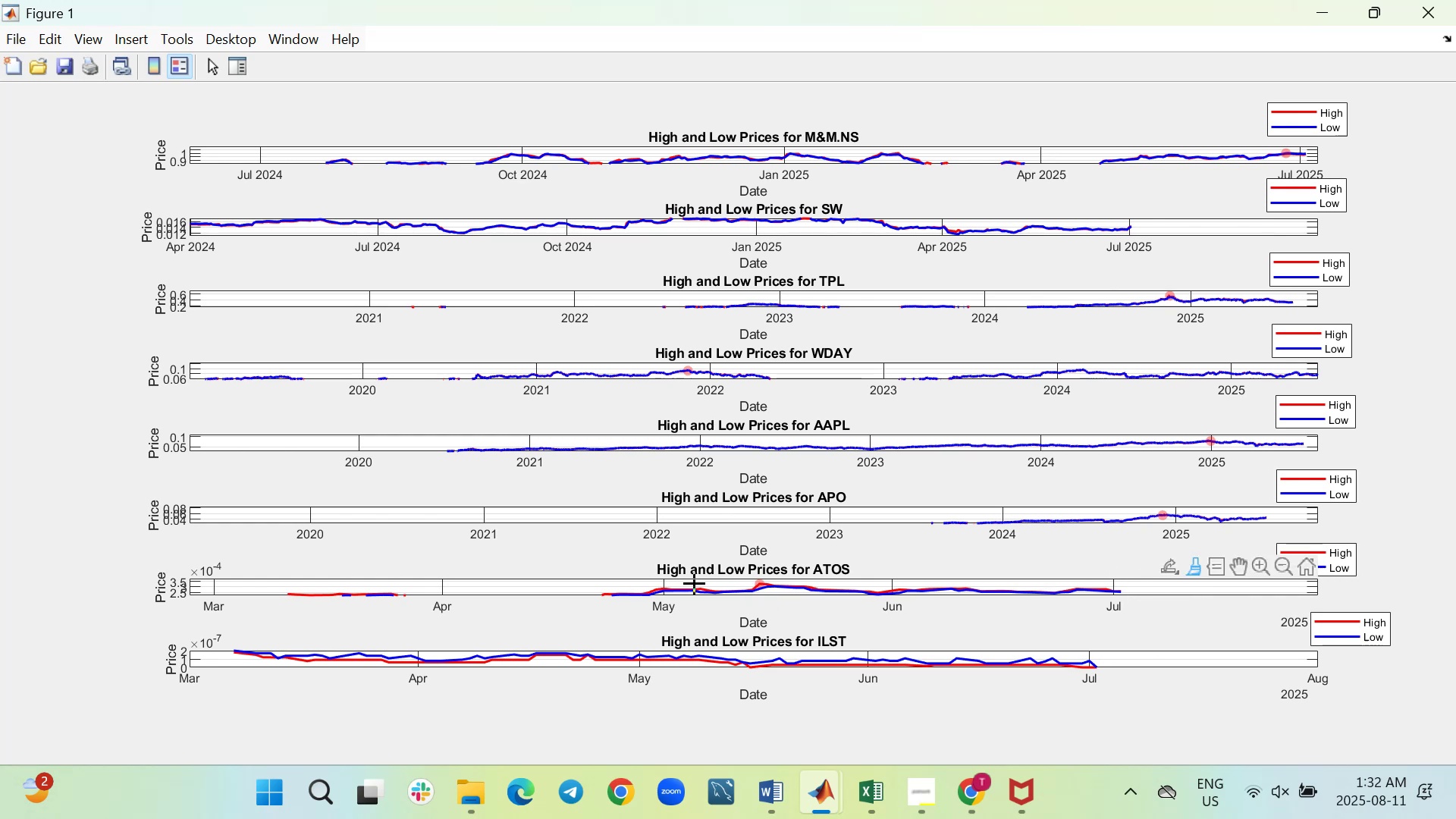 
left_click([1235, 639])
 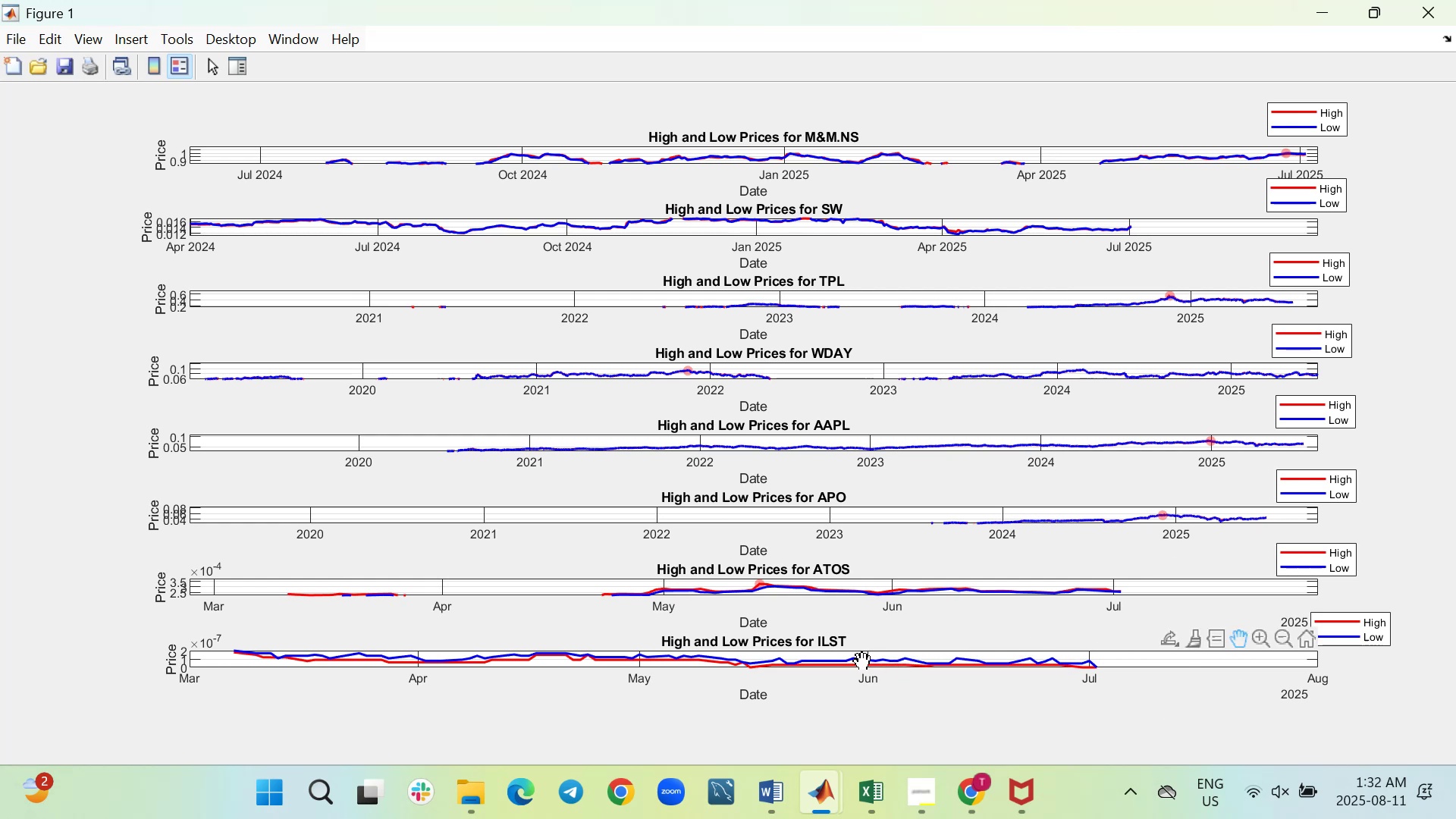 
left_click_drag(start_coordinate=[848, 663], to_coordinate=[892, 667])
 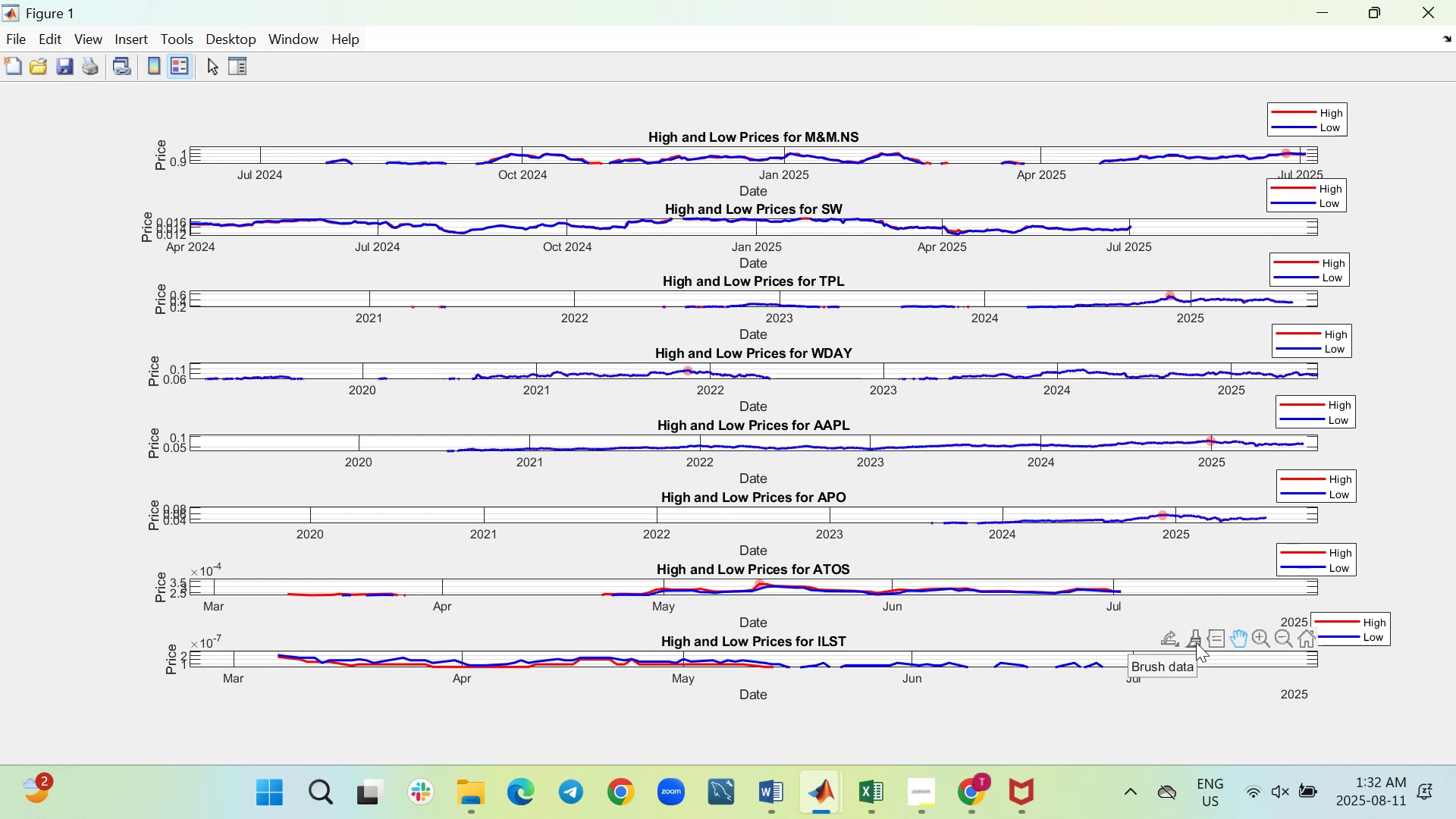 
wait(5.68)
 